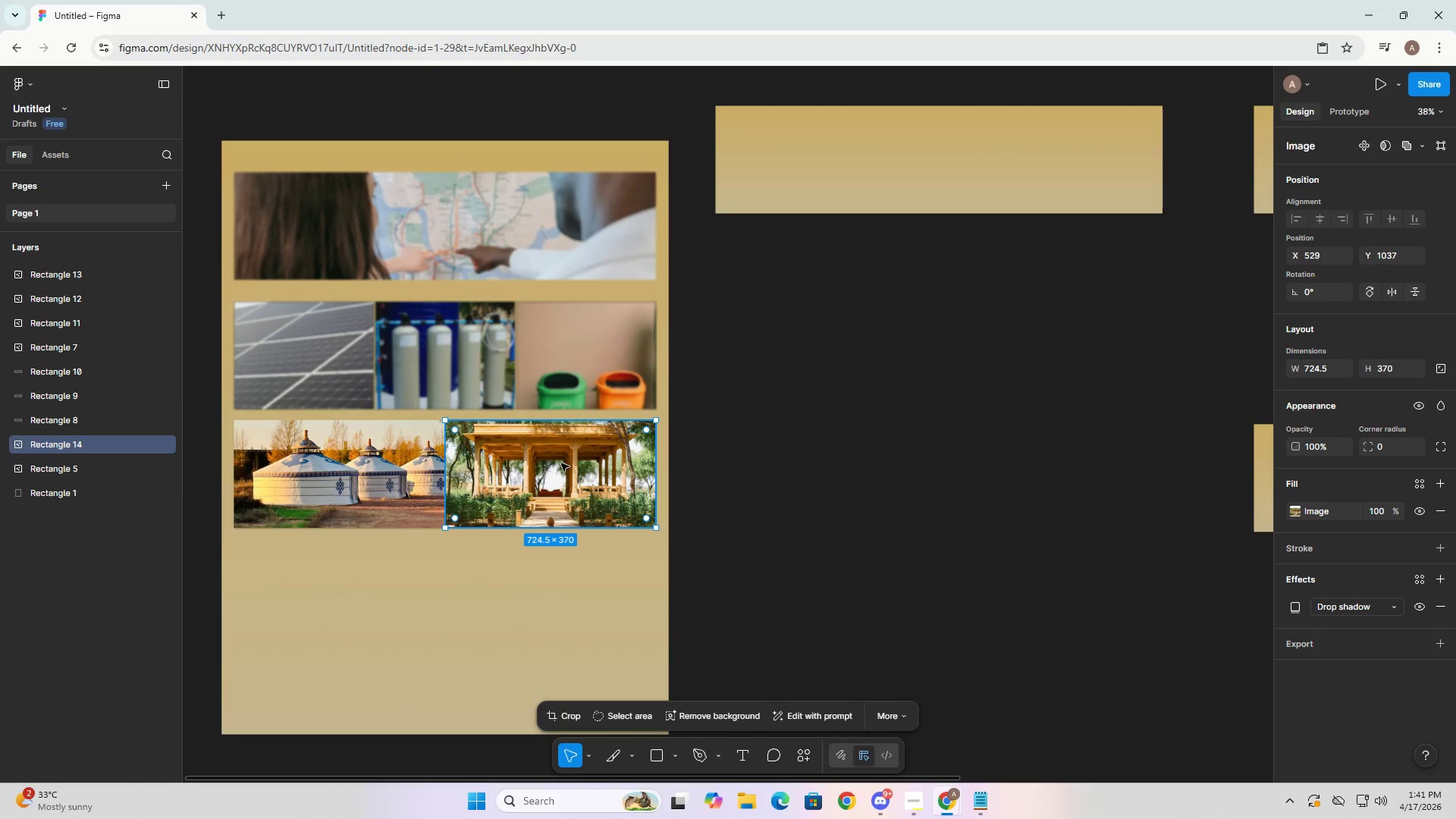 
hold_key(key=ControlLeft, duration=0.83)
left_click_drag(start_coordinate=[561, 463], to_coordinate=[374, 461])
 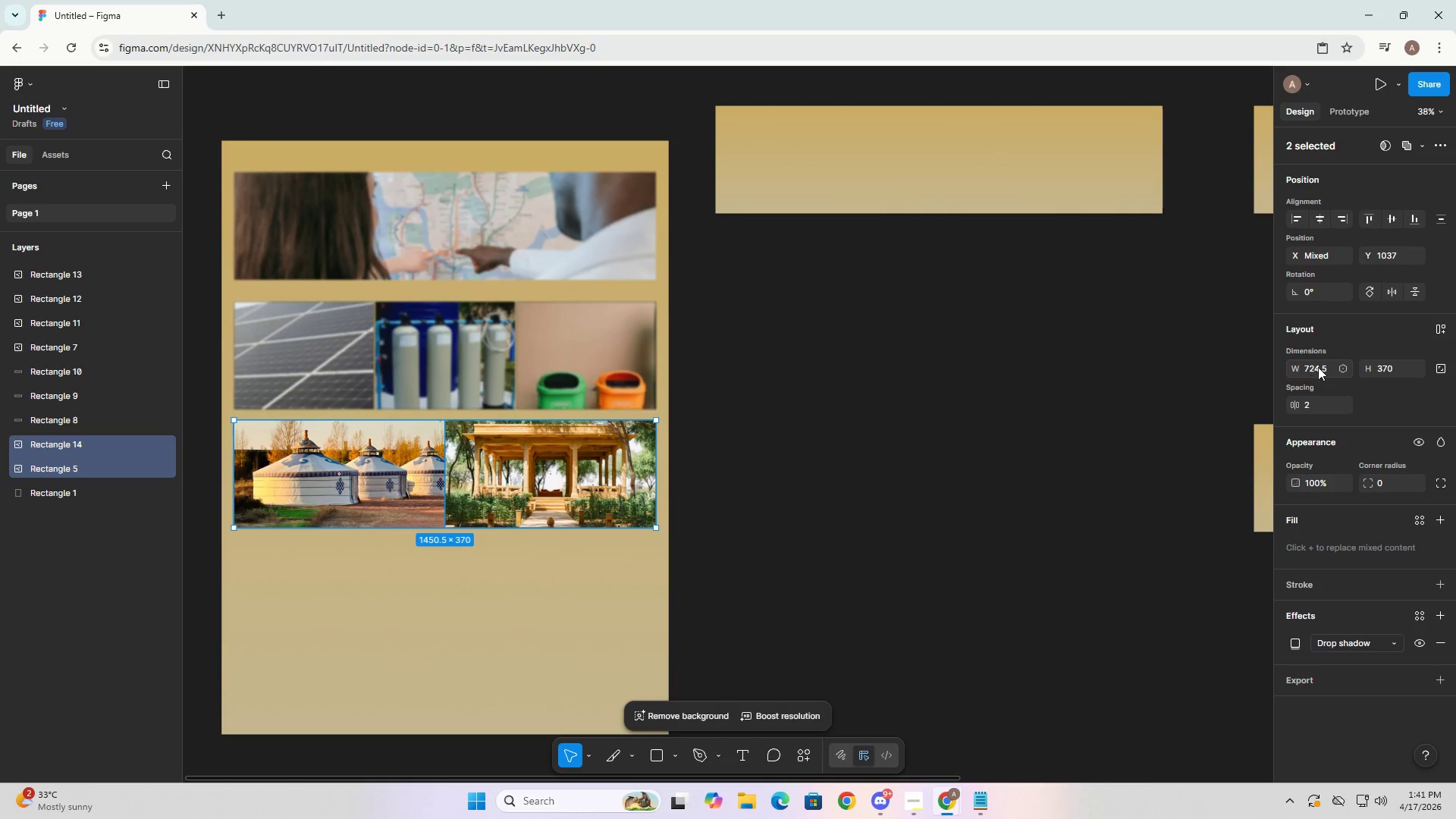 
double_click([1307, 363])
 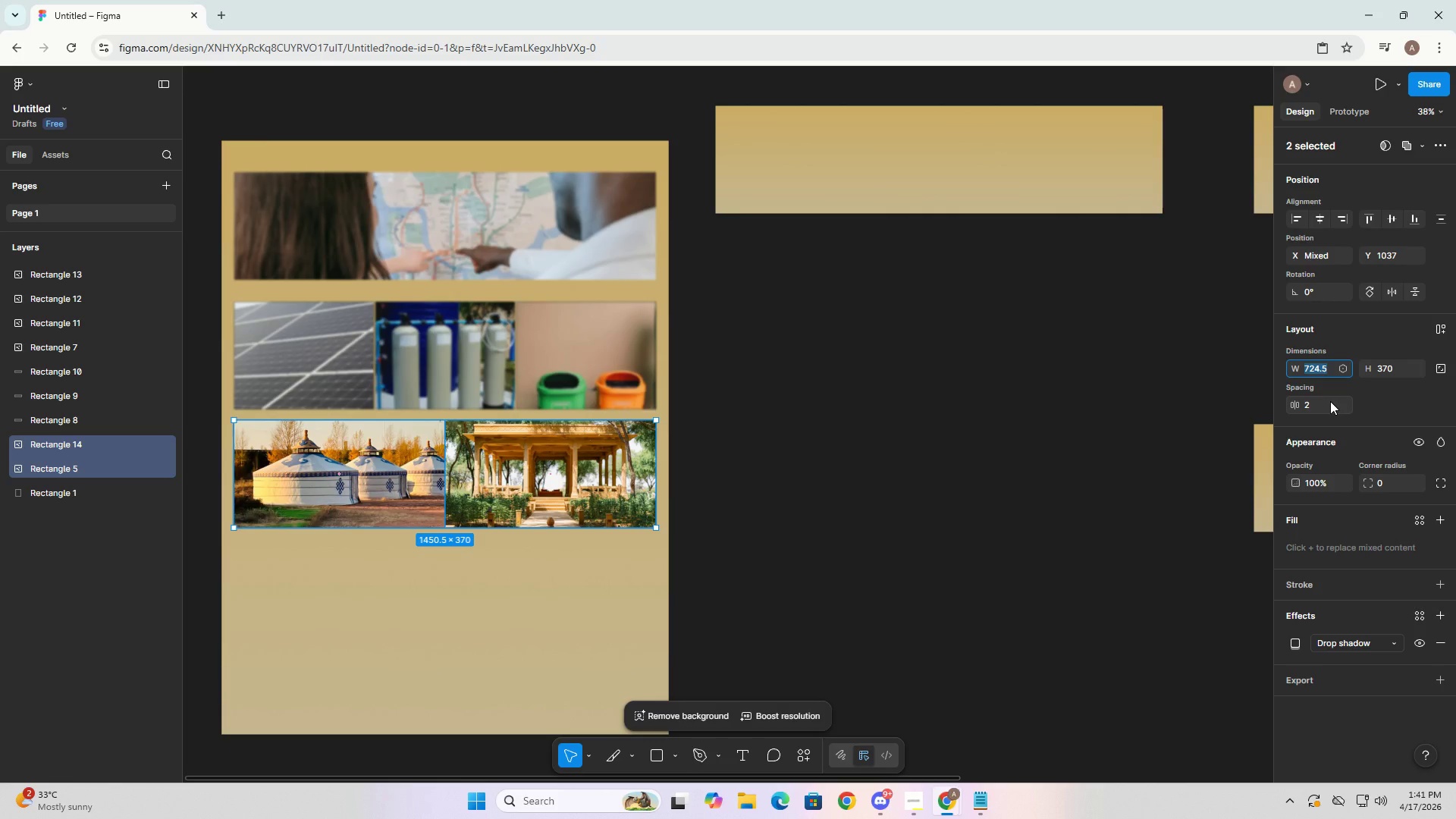 
key(Numpad7)
 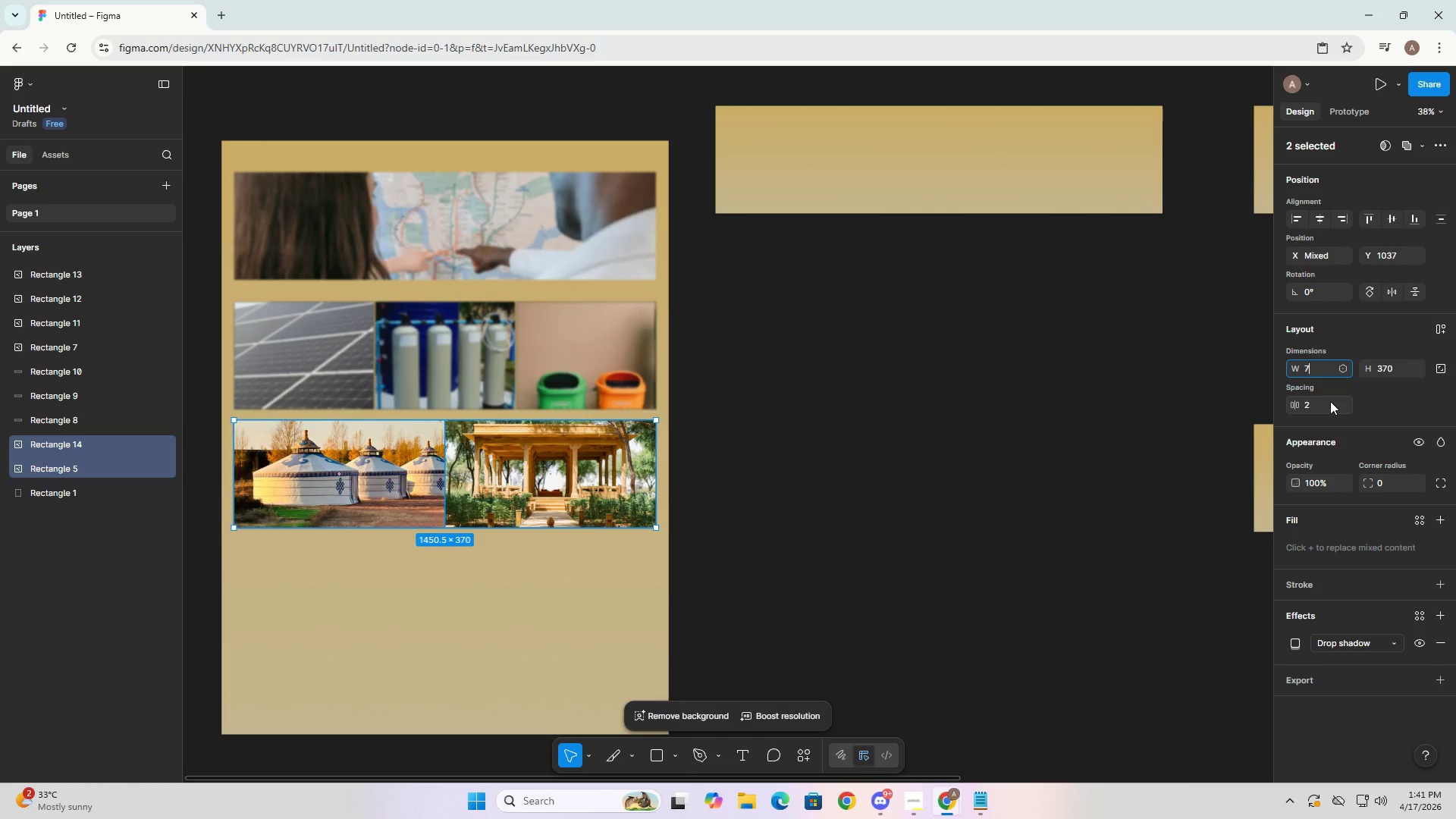 
key(Numpad2)
 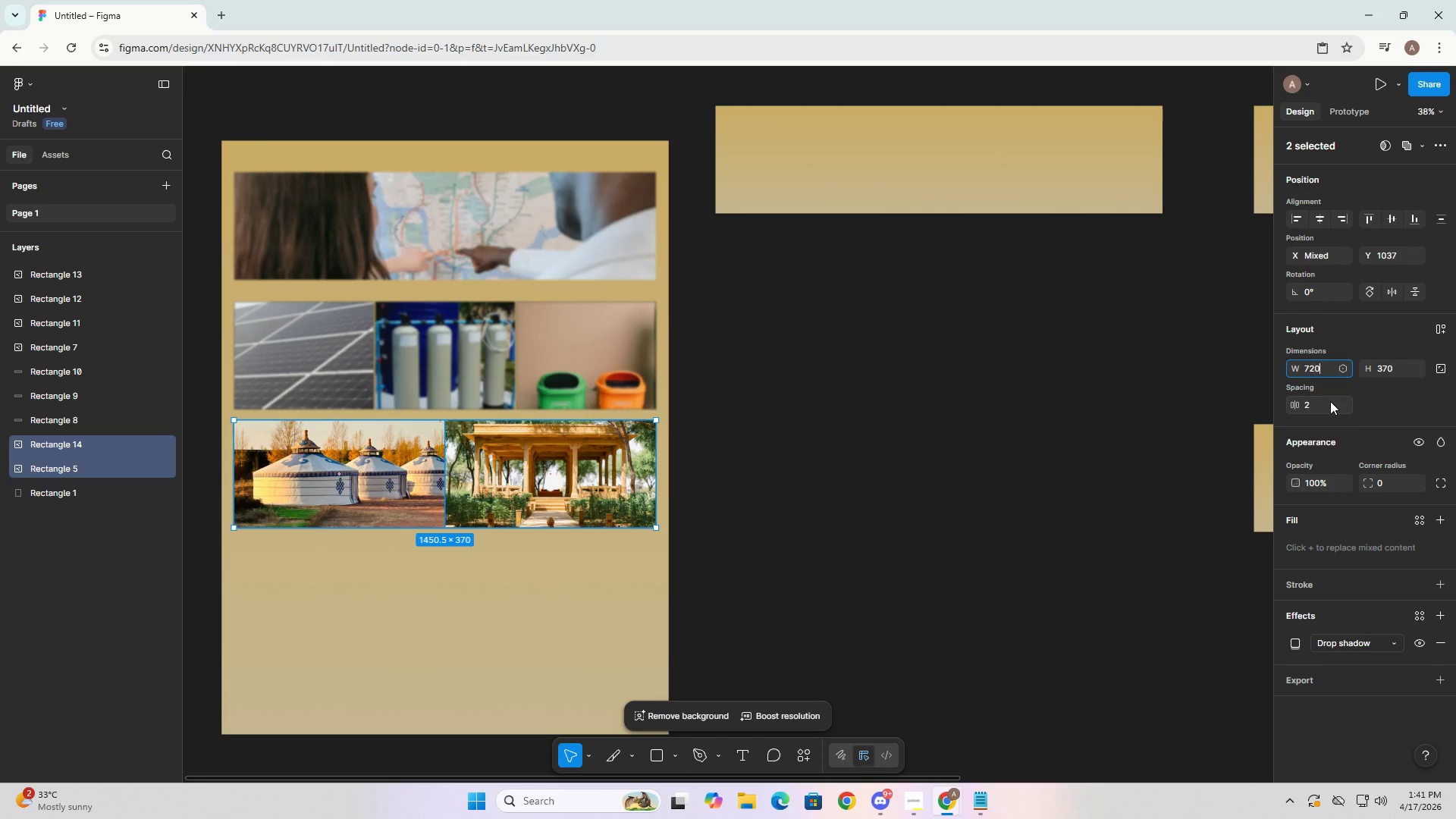 
key(Numpad0)
 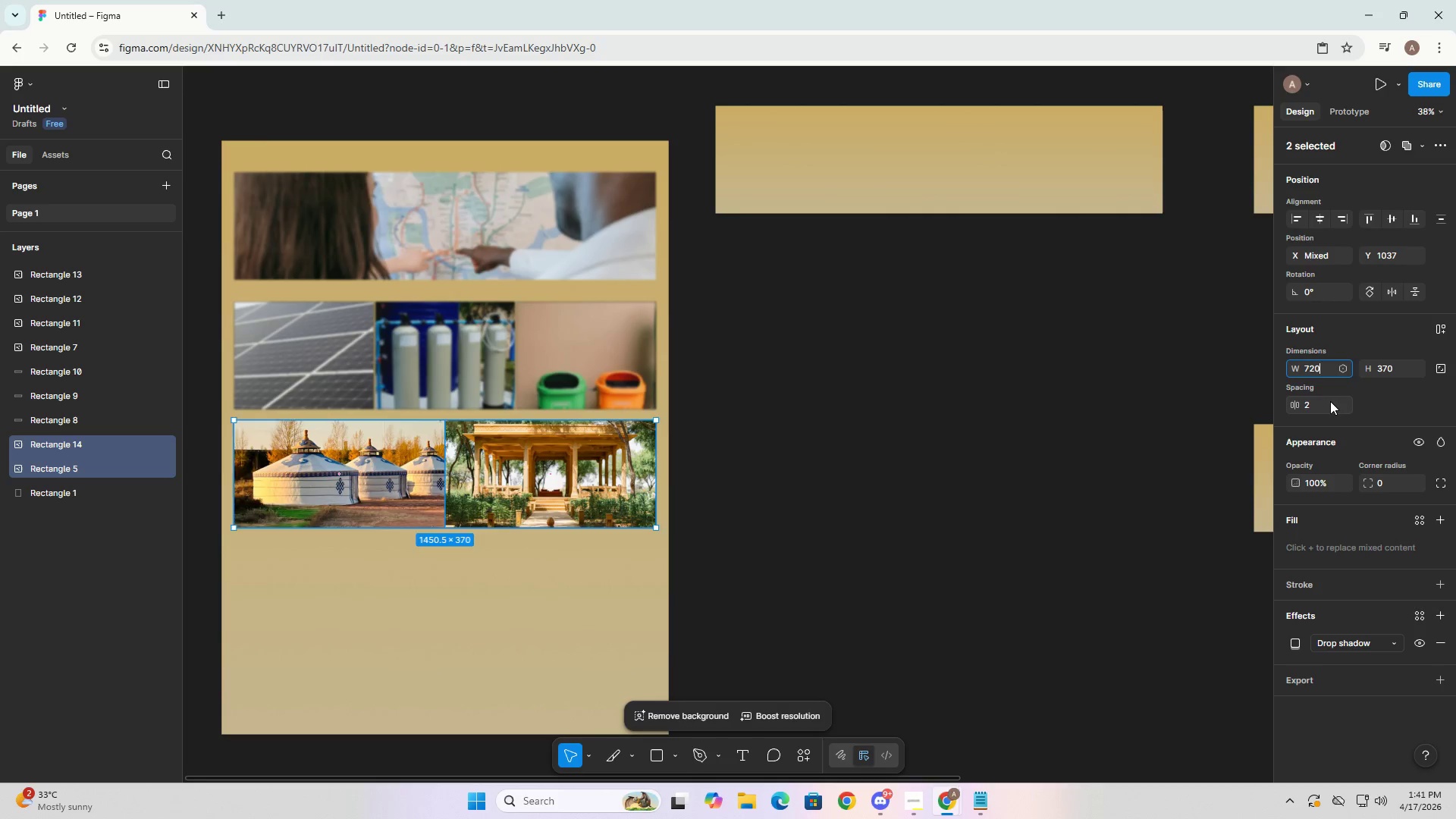 
key(NumpadEnter)
 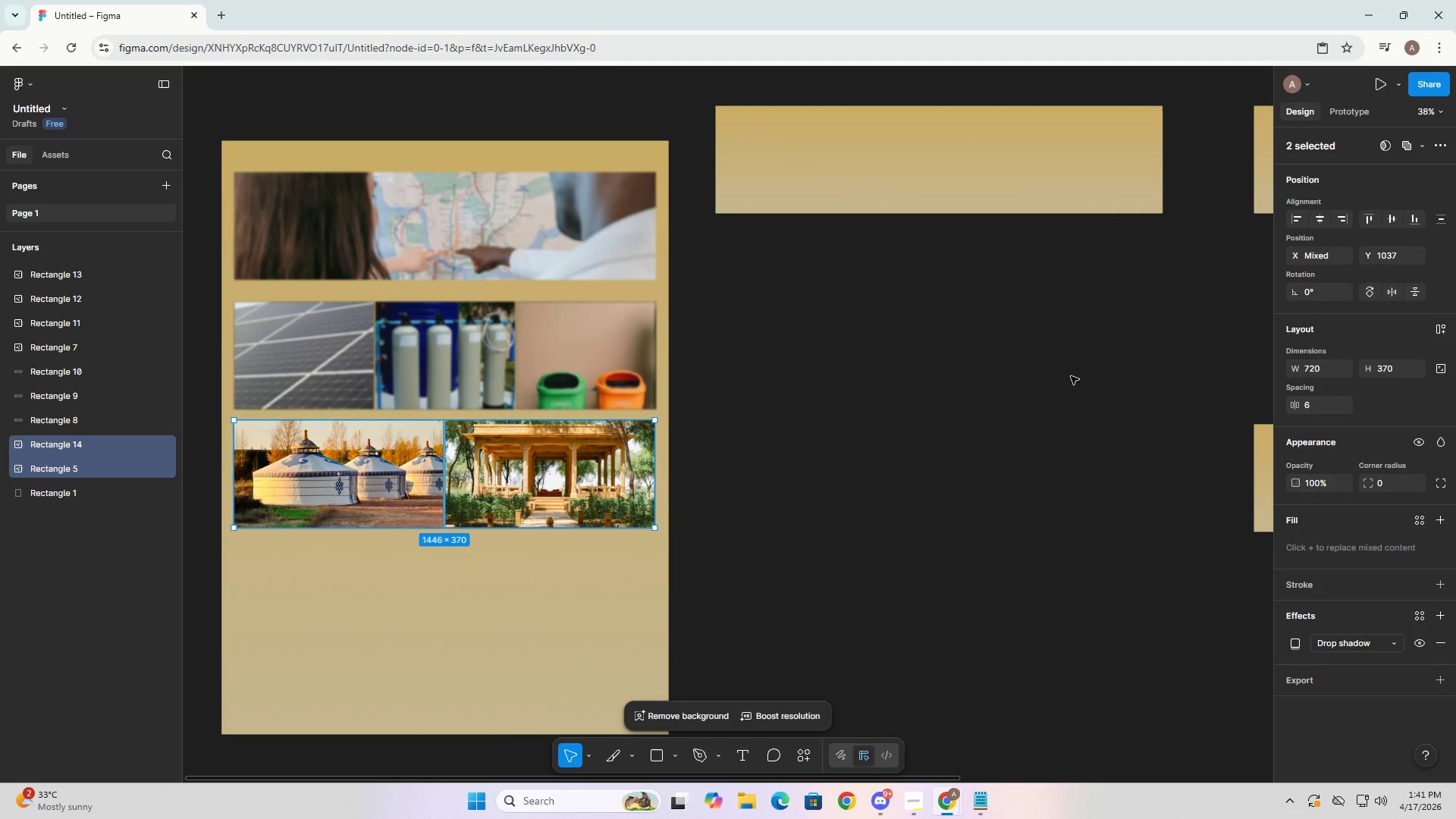 
left_click([494, 615])
 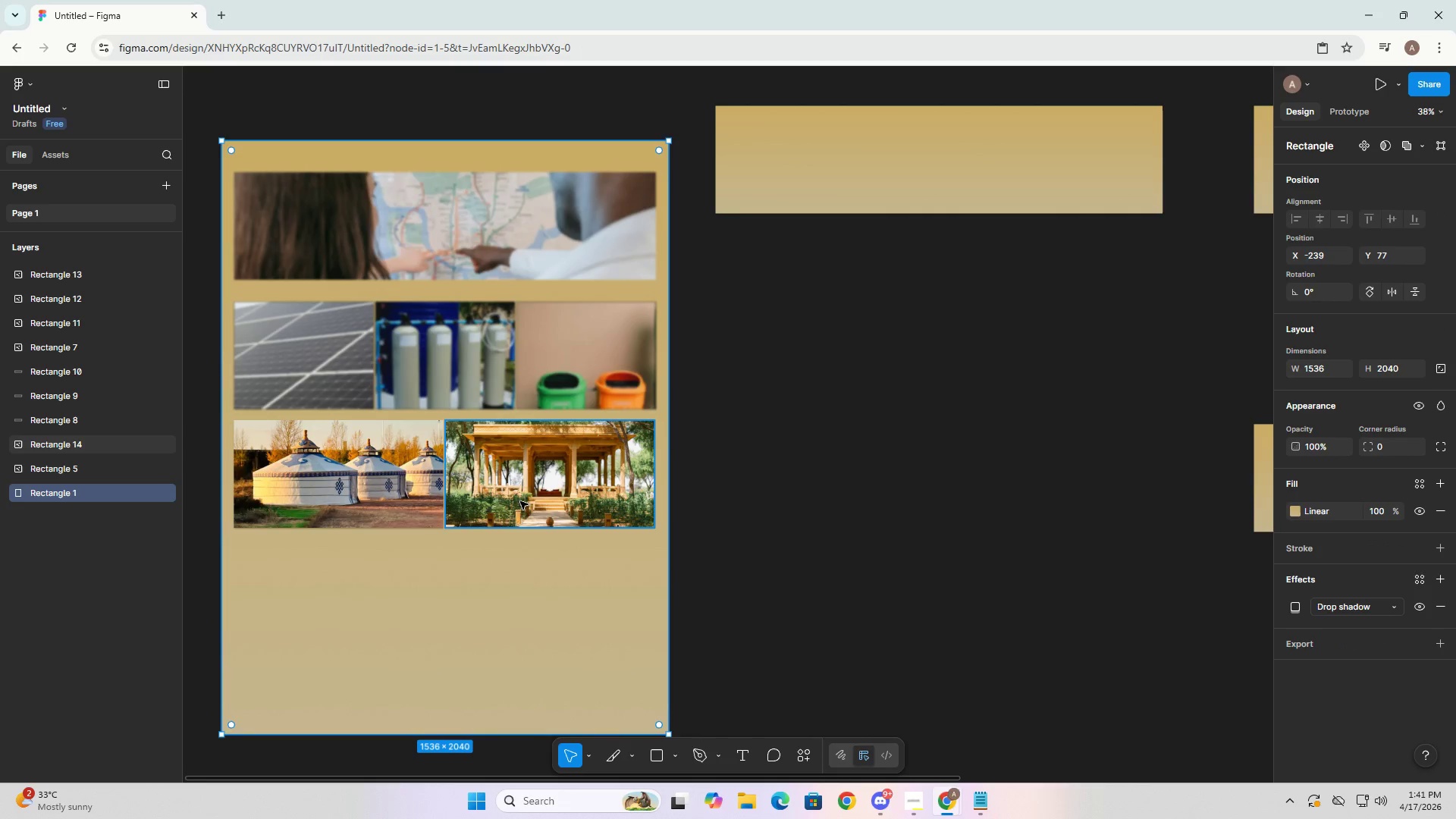 
left_click([522, 497])
 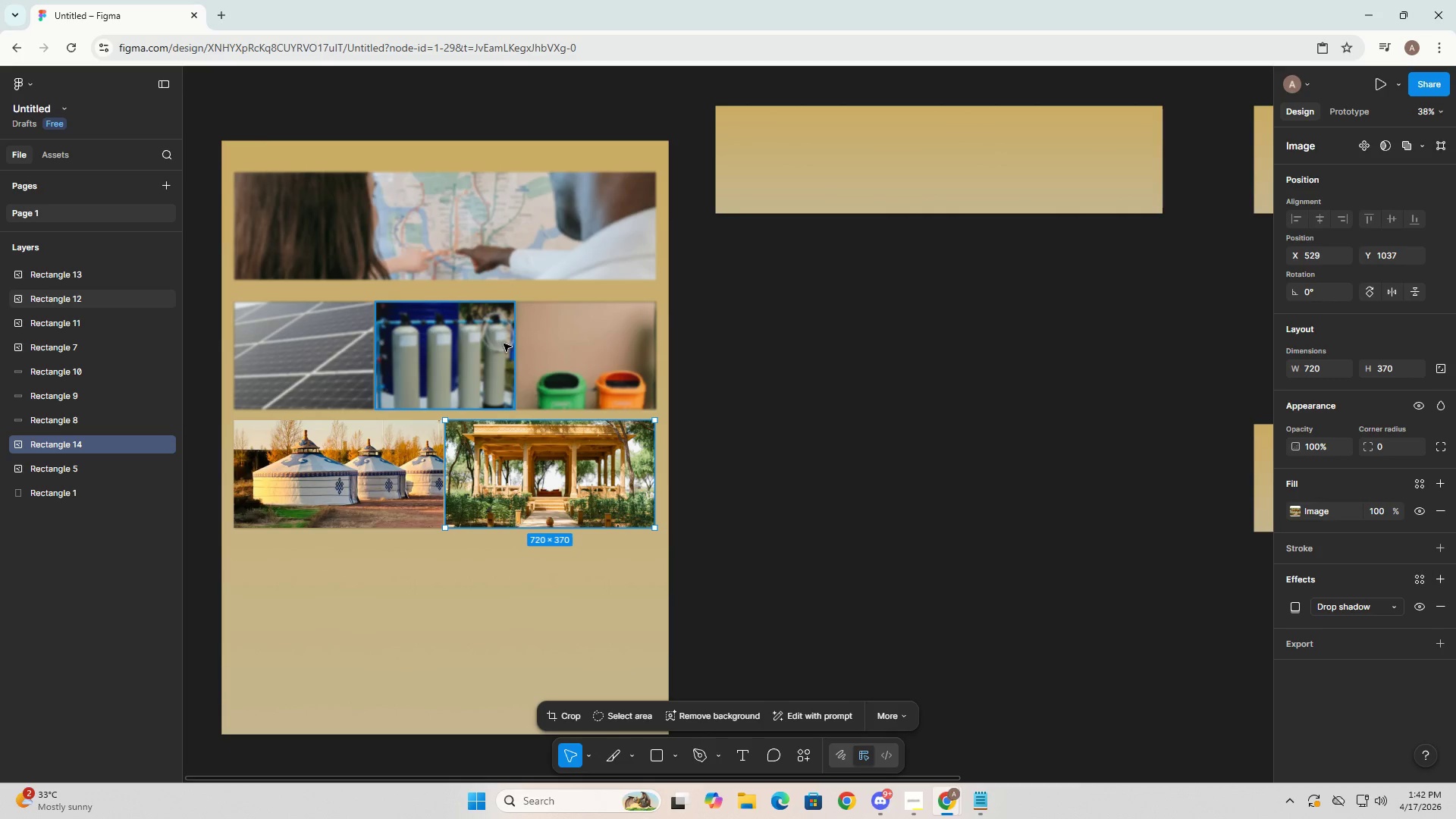 
left_click([288, 346])
 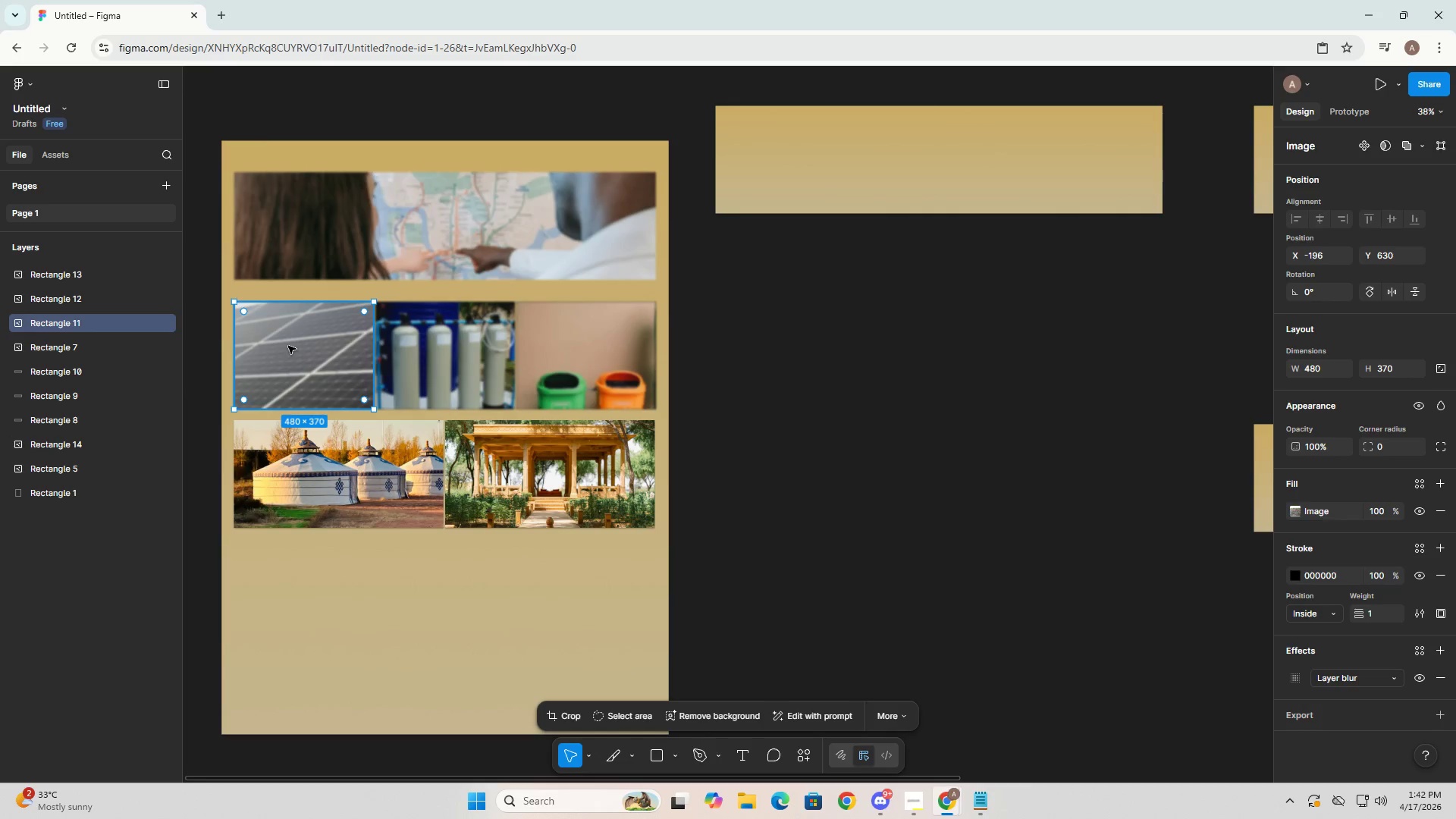 
hold_key(key=ControlLeft, duration=1.5)
double_click([563, 350])
 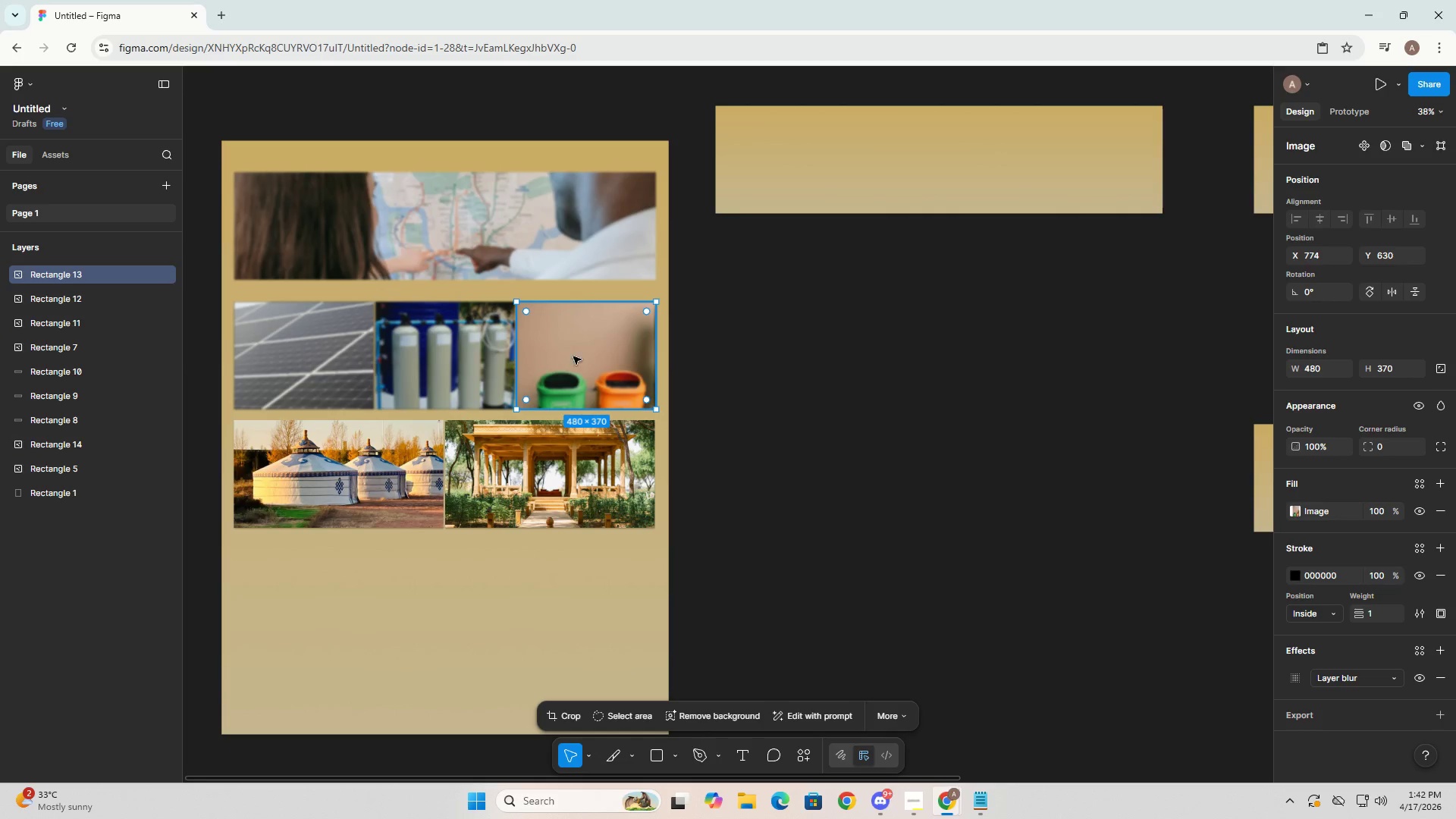 
left_click([573, 356])
 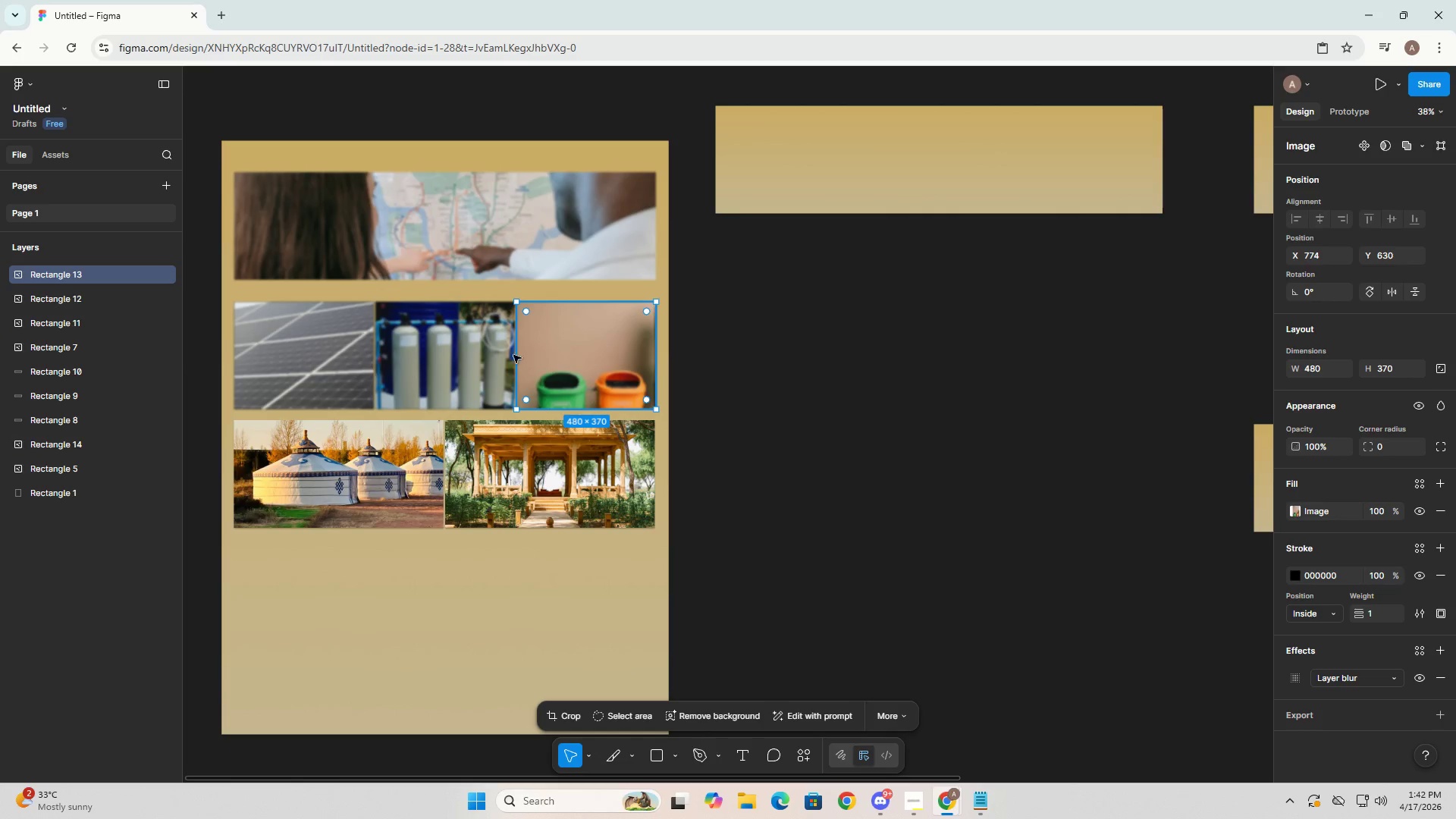 
hold_key(key=ControlLeft, duration=0.83)
double_click([460, 353])
 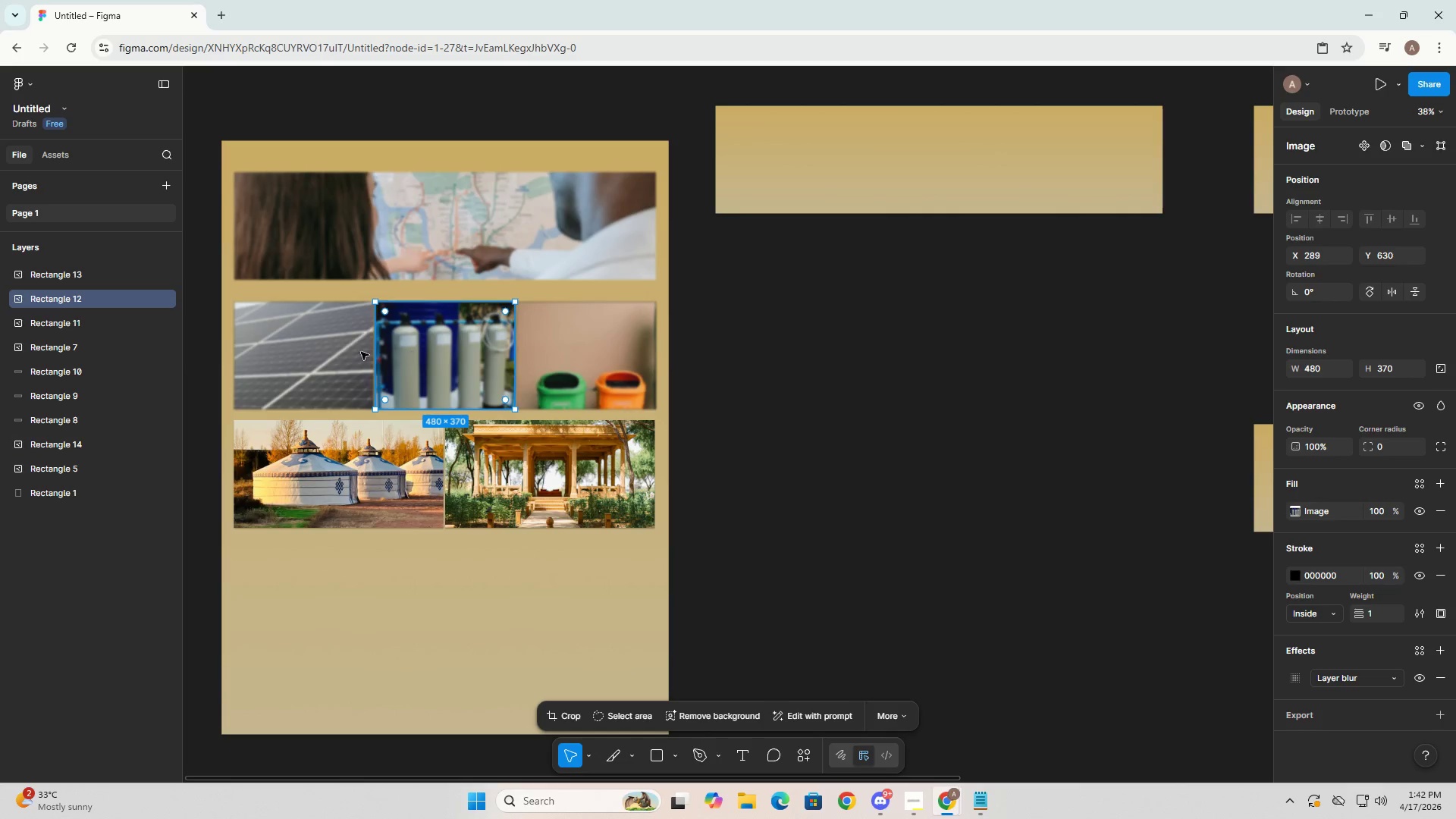 
triple_click([340, 348])
 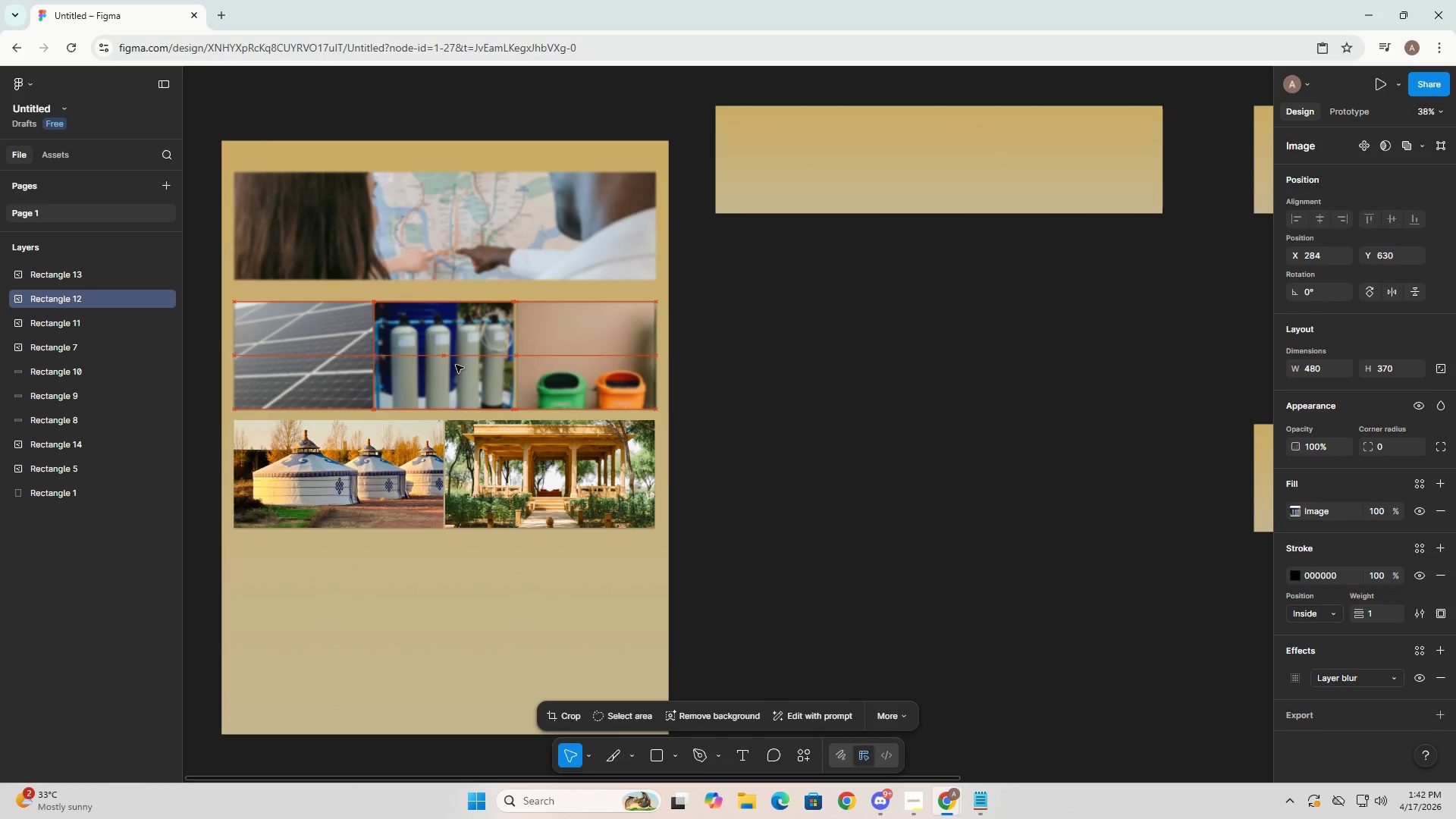 
wait(5.12)
 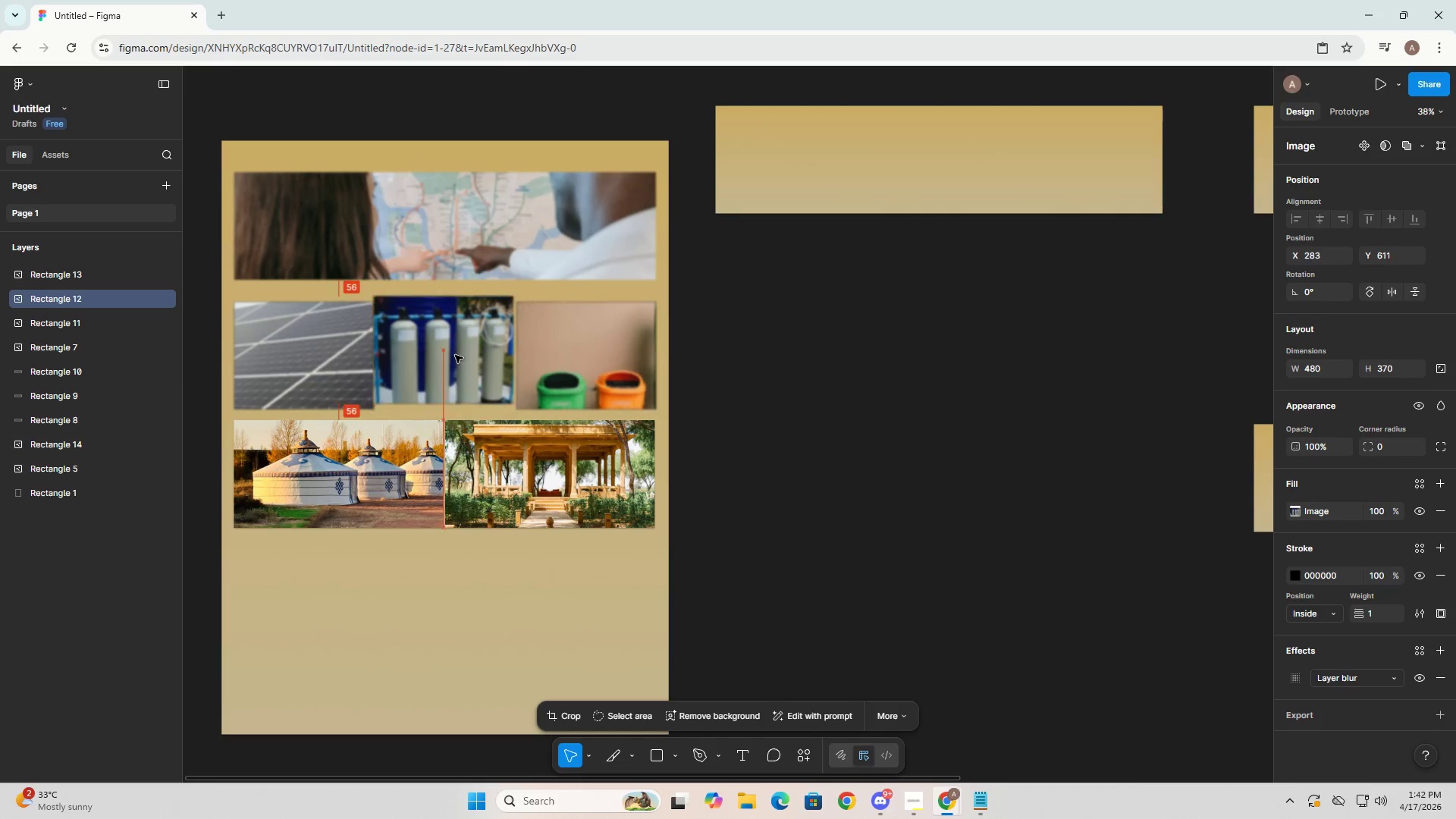 
left_click([622, 359])
 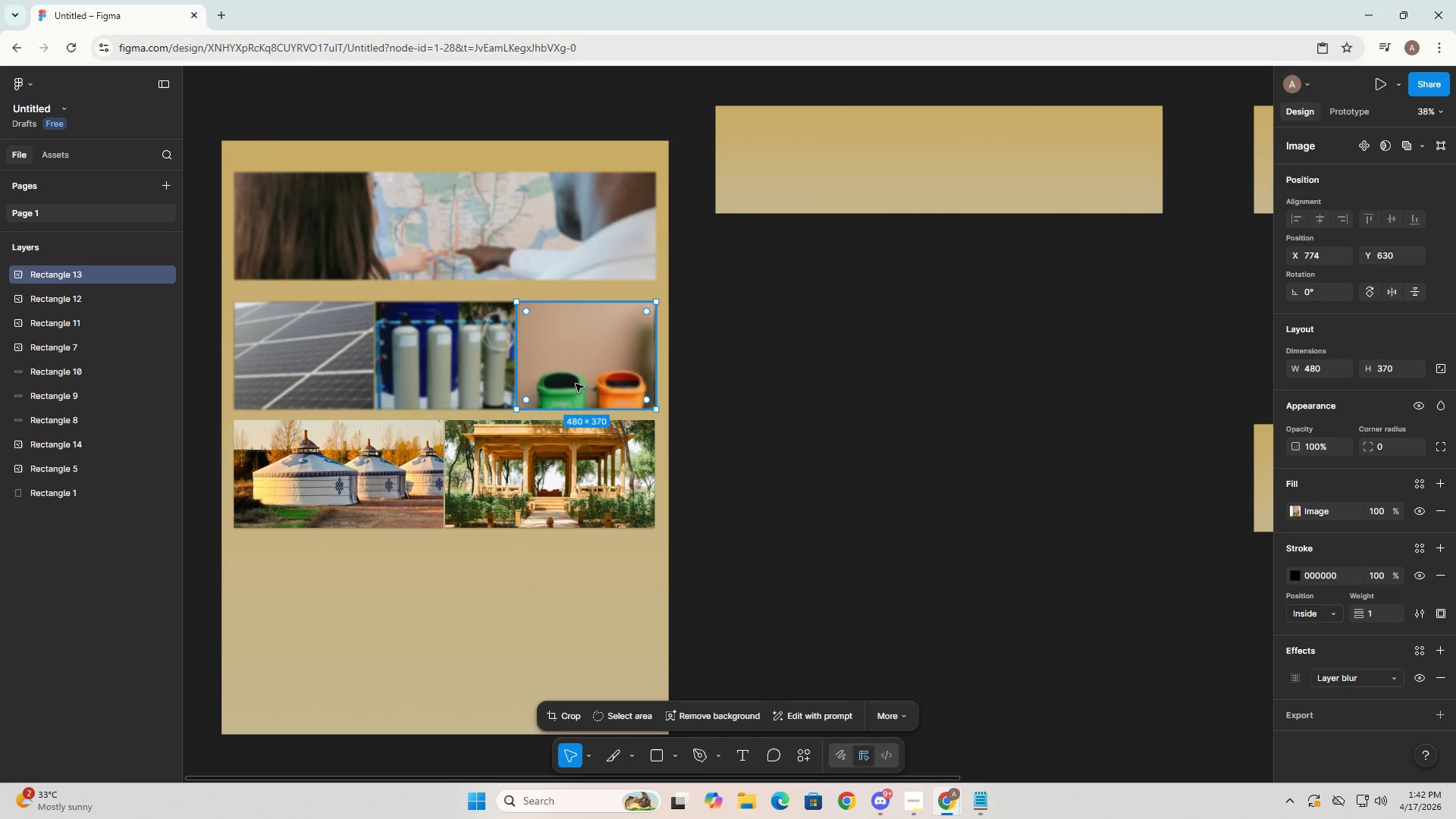 
hold_key(key=ControlLeft, duration=1.11)
left_click_drag(start_coordinate=[607, 356], to_coordinate=[284, 356])
 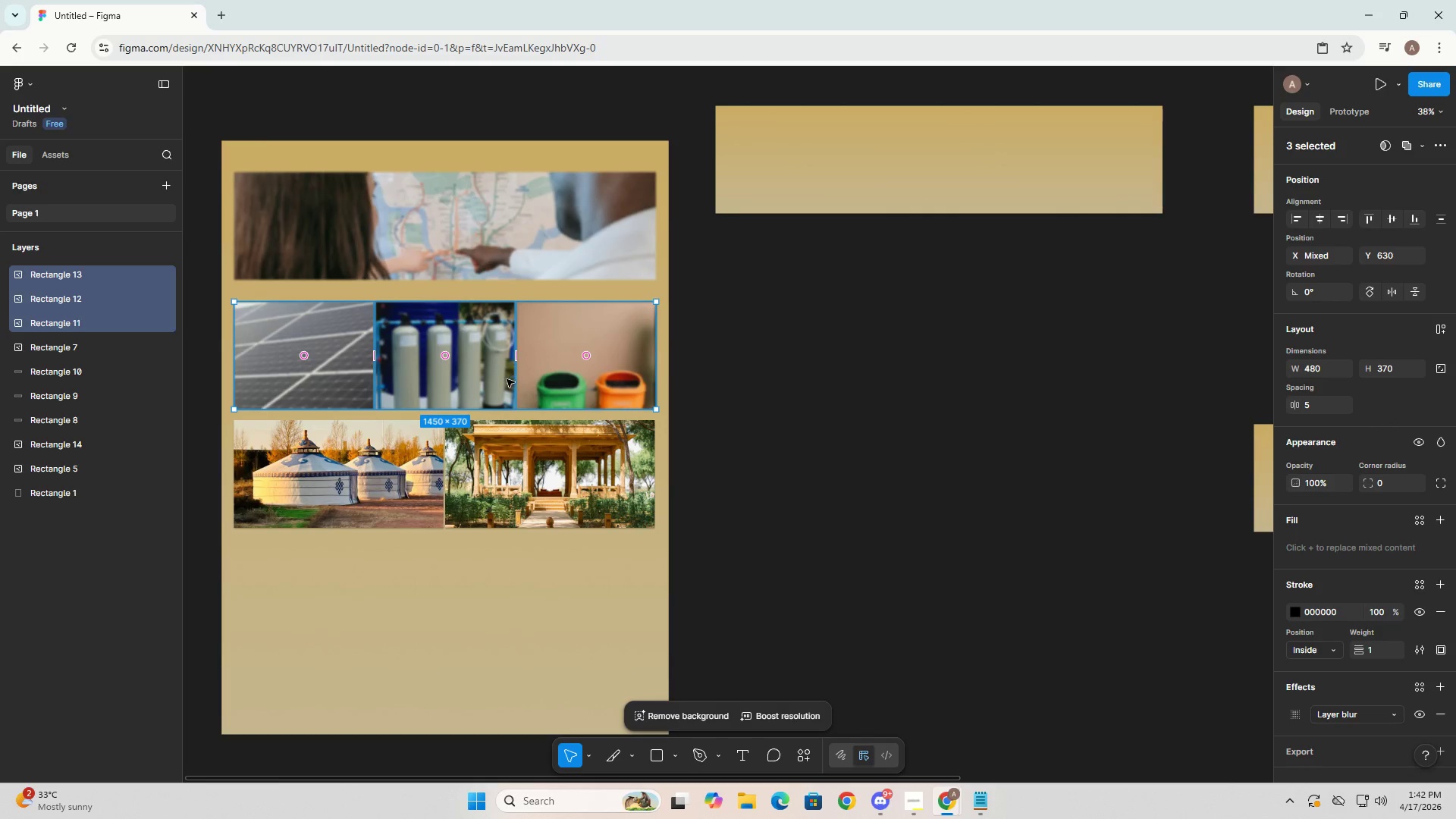 
left_click_drag(start_coordinate=[464, 379], to_coordinate=[463, 365])
 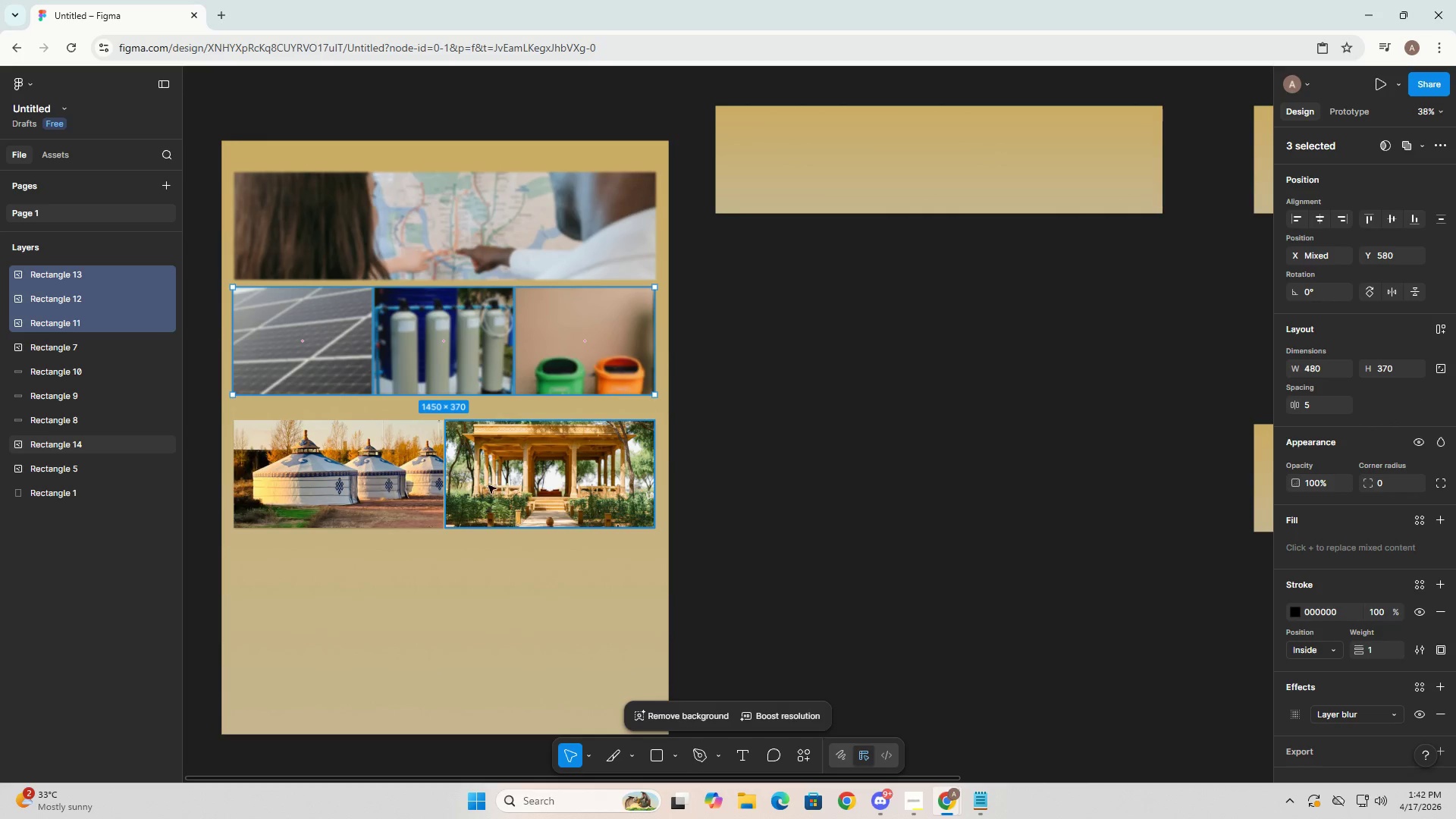 
hold_key(key=ControlLeft, duration=0.77)
left_click_drag(start_coordinate=[299, 479], to_coordinate=[572, 480])
 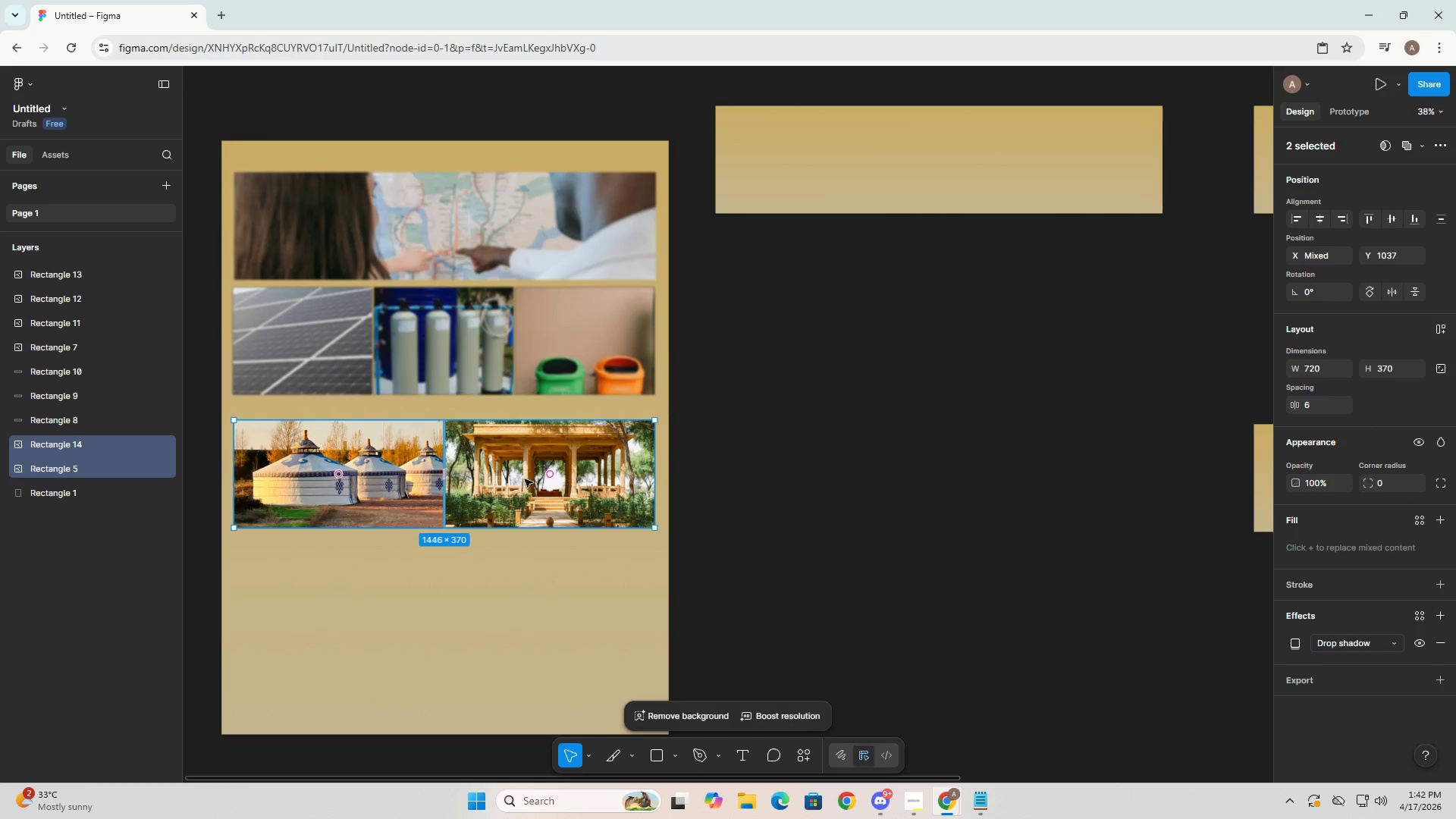 
left_click_drag(start_coordinate=[490, 480], to_coordinate=[489, 462])
 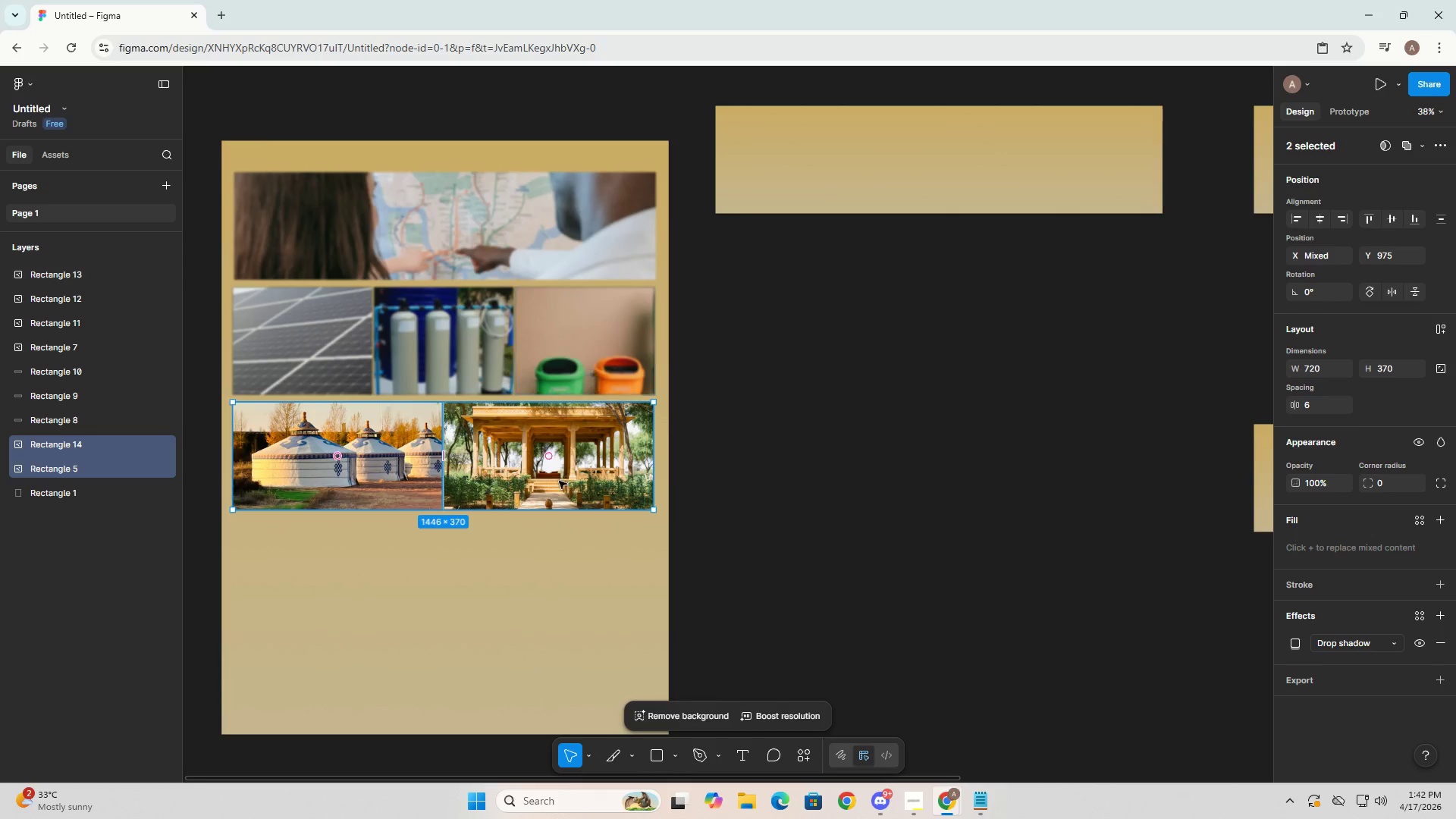 
left_click([557, 483])
 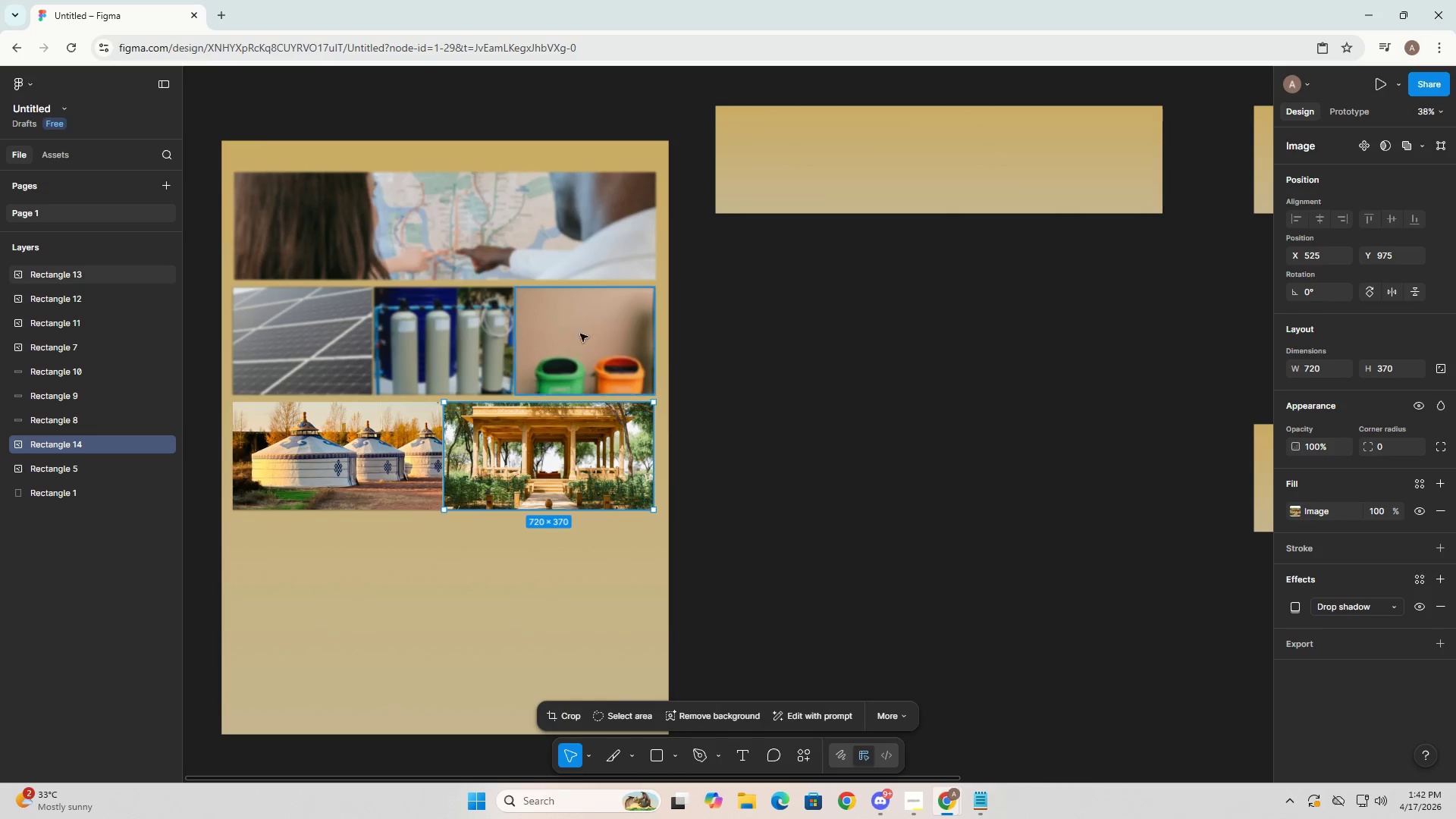 
left_click([583, 328])
 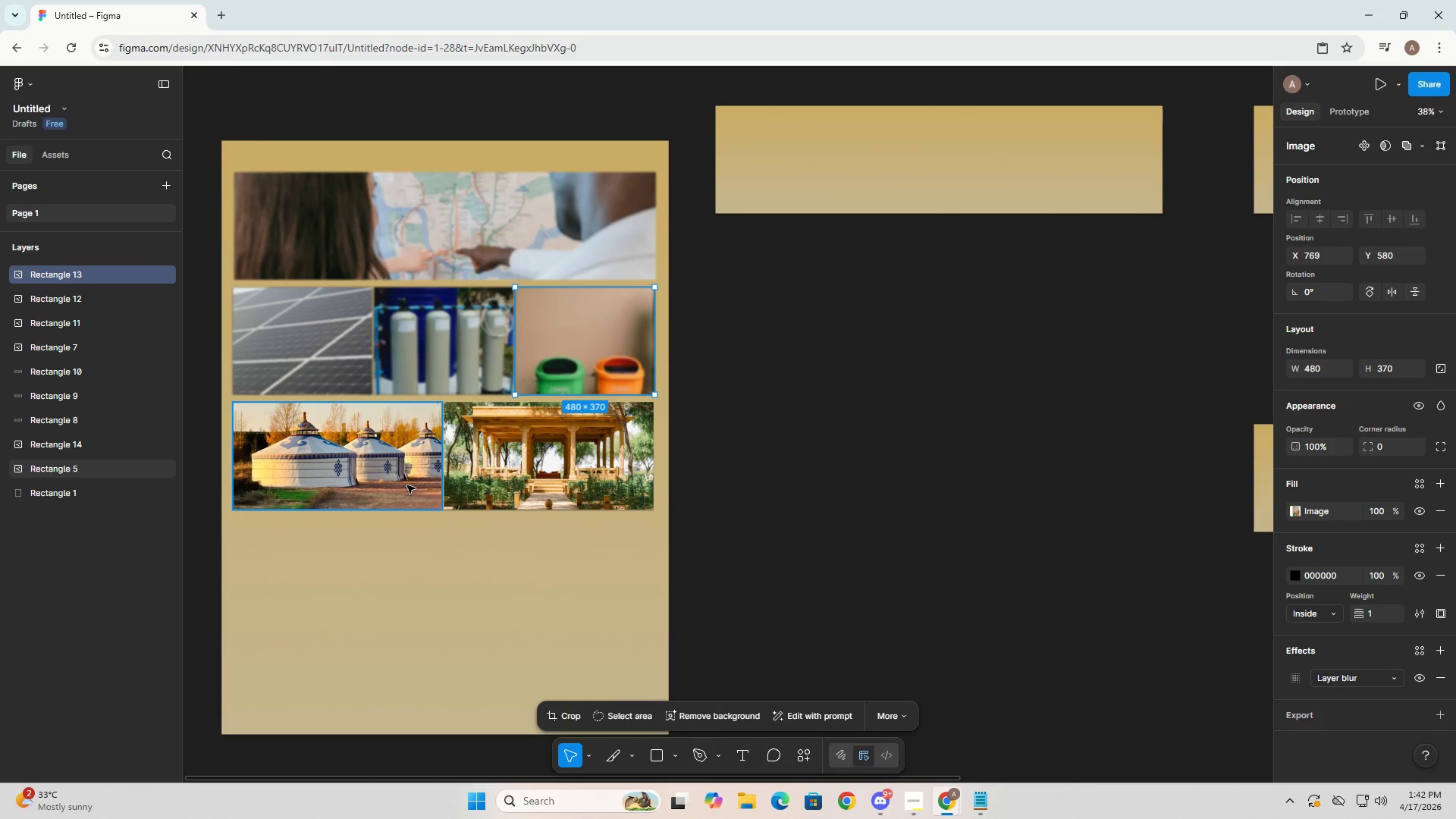 
double_click([492, 491])
 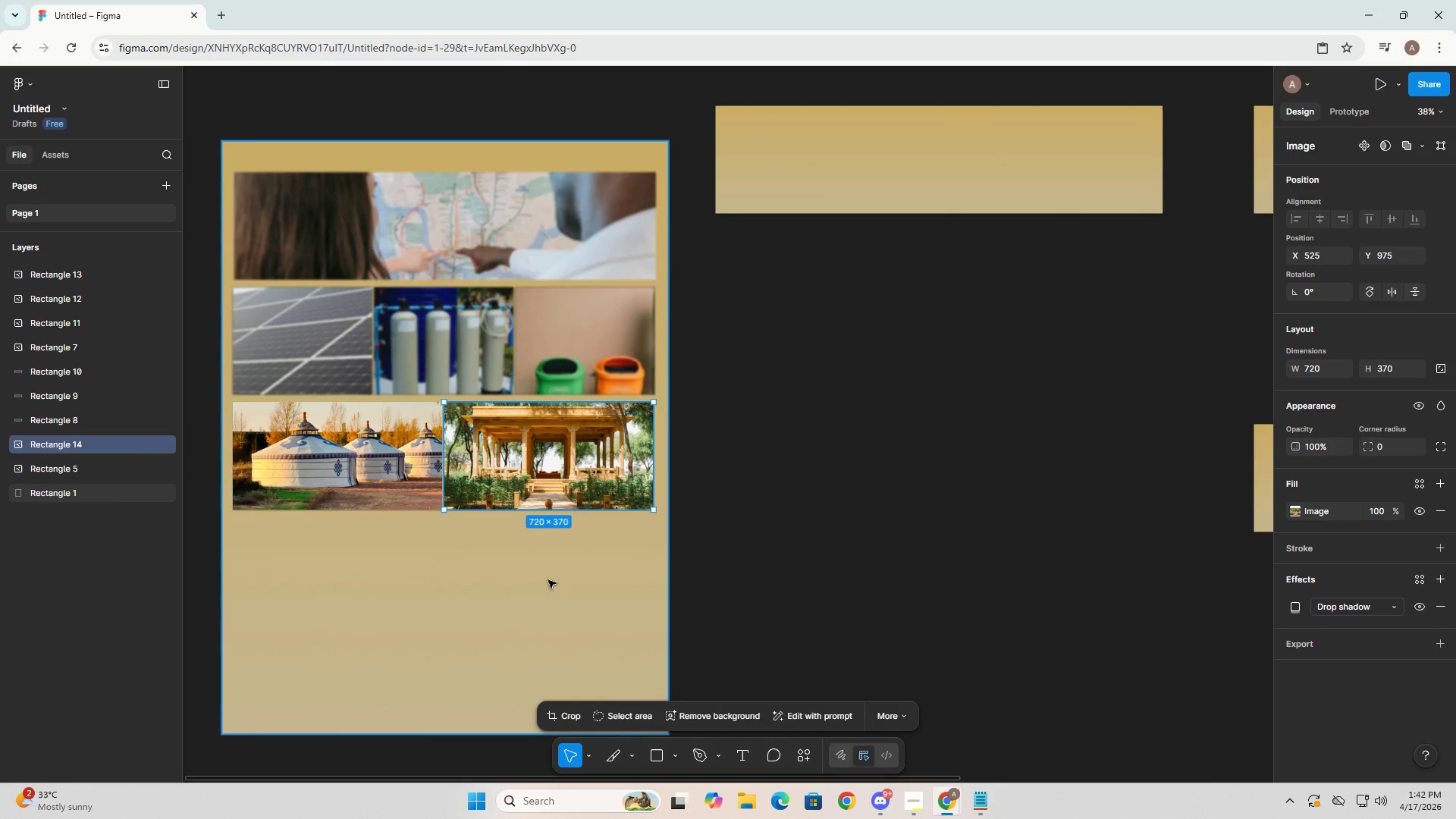 
double_click([813, 495])
 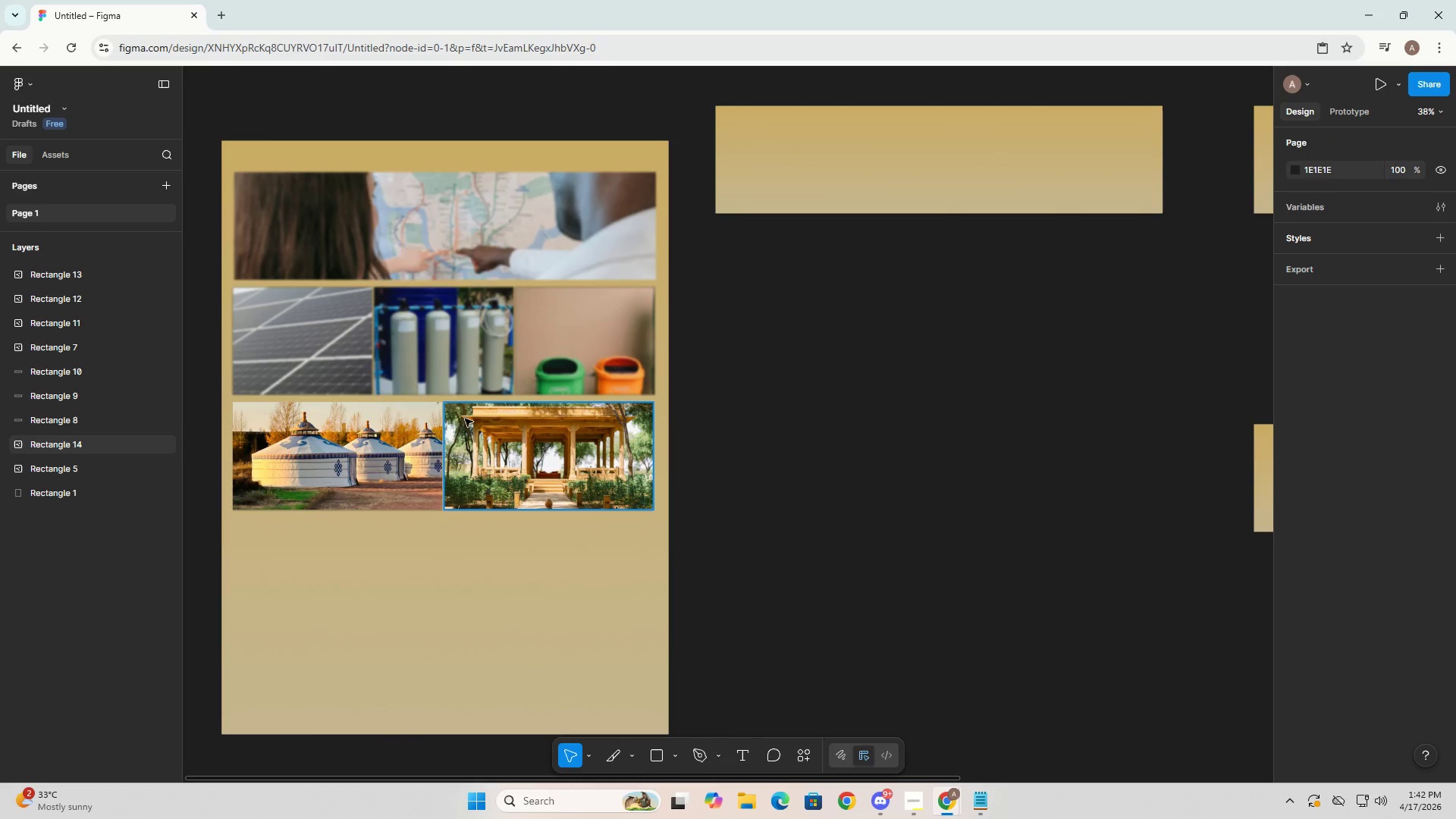 
left_click([447, 371])
 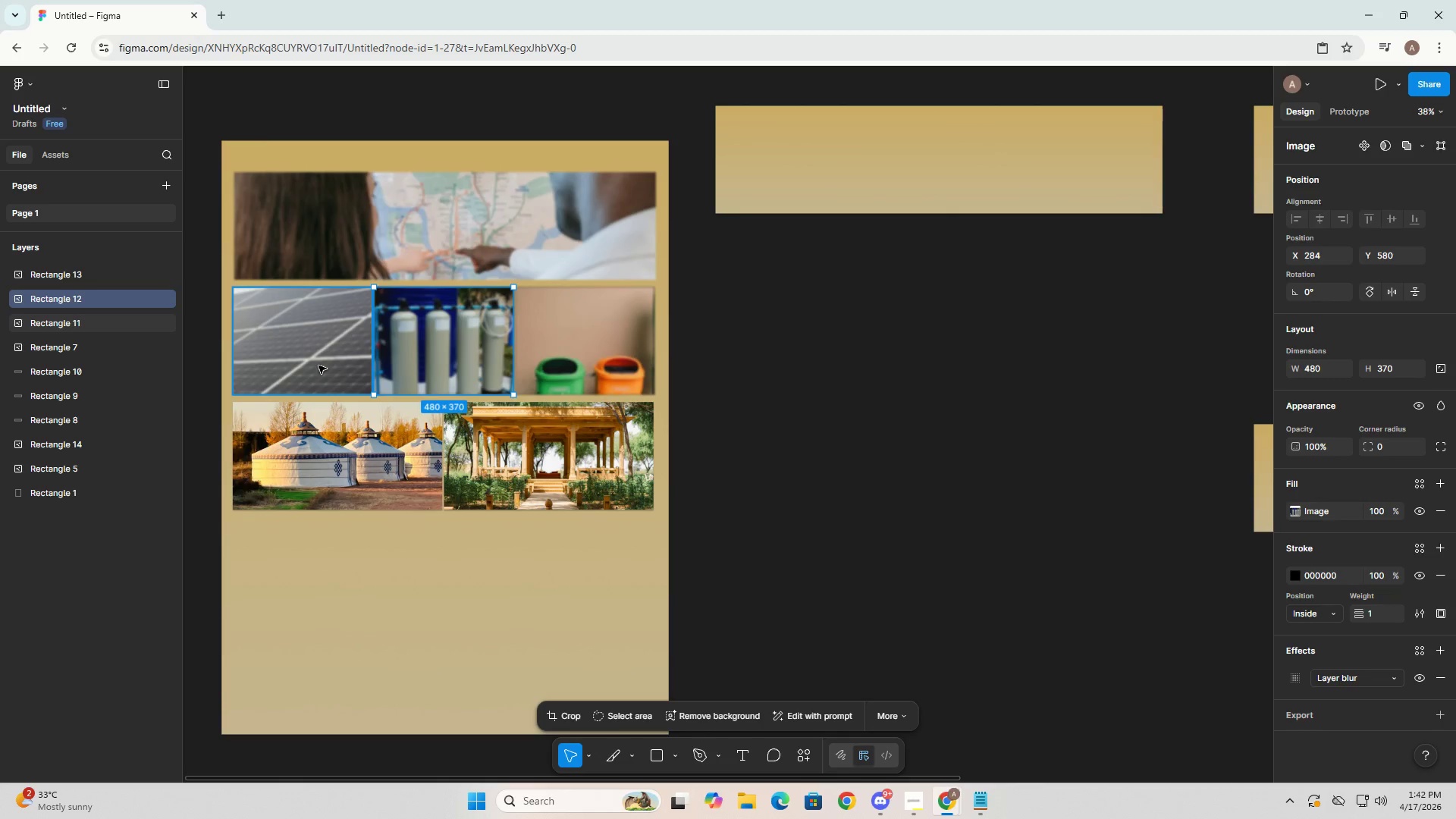 
left_click([318, 366])
 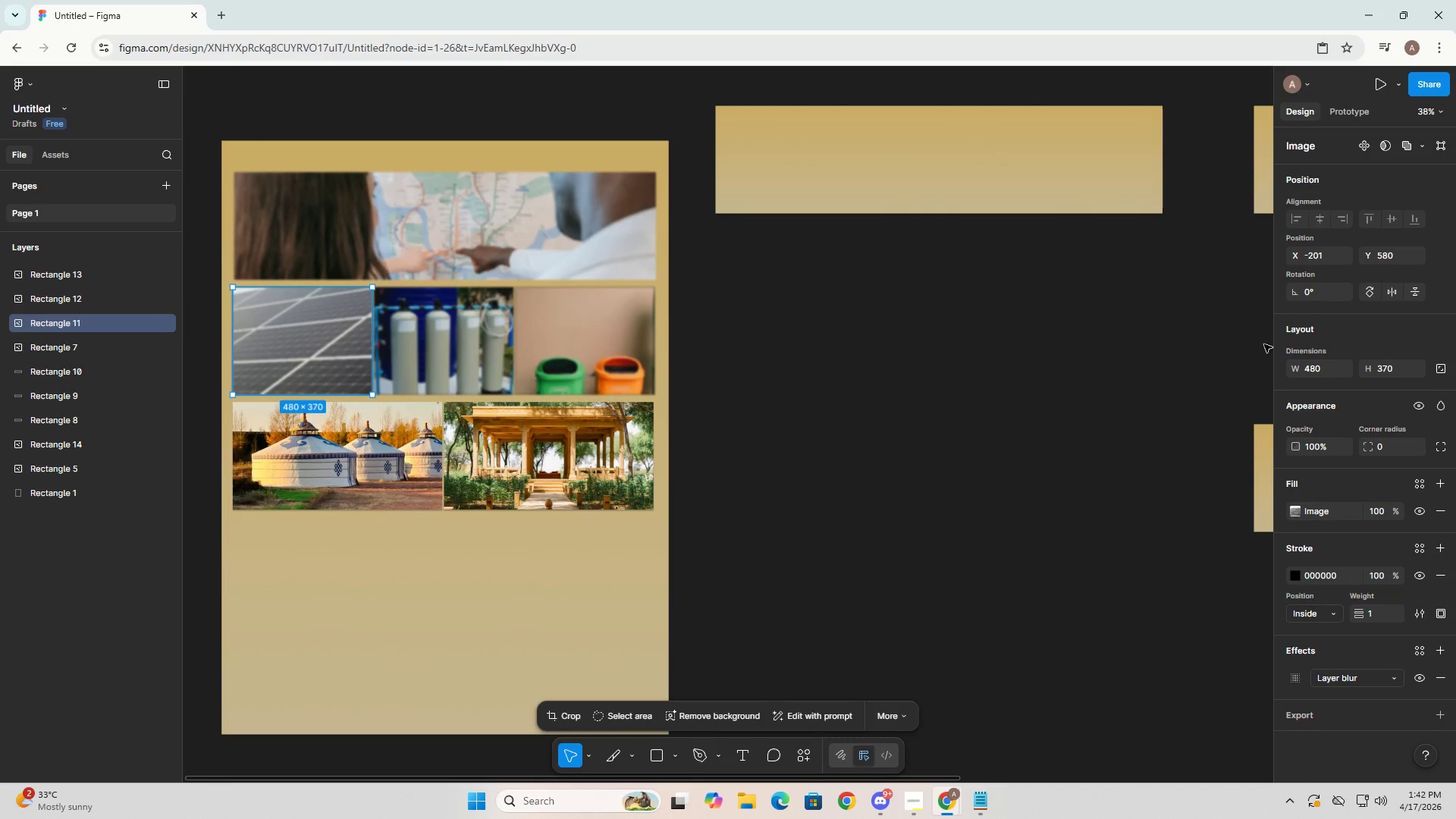 
double_click([1307, 370])
 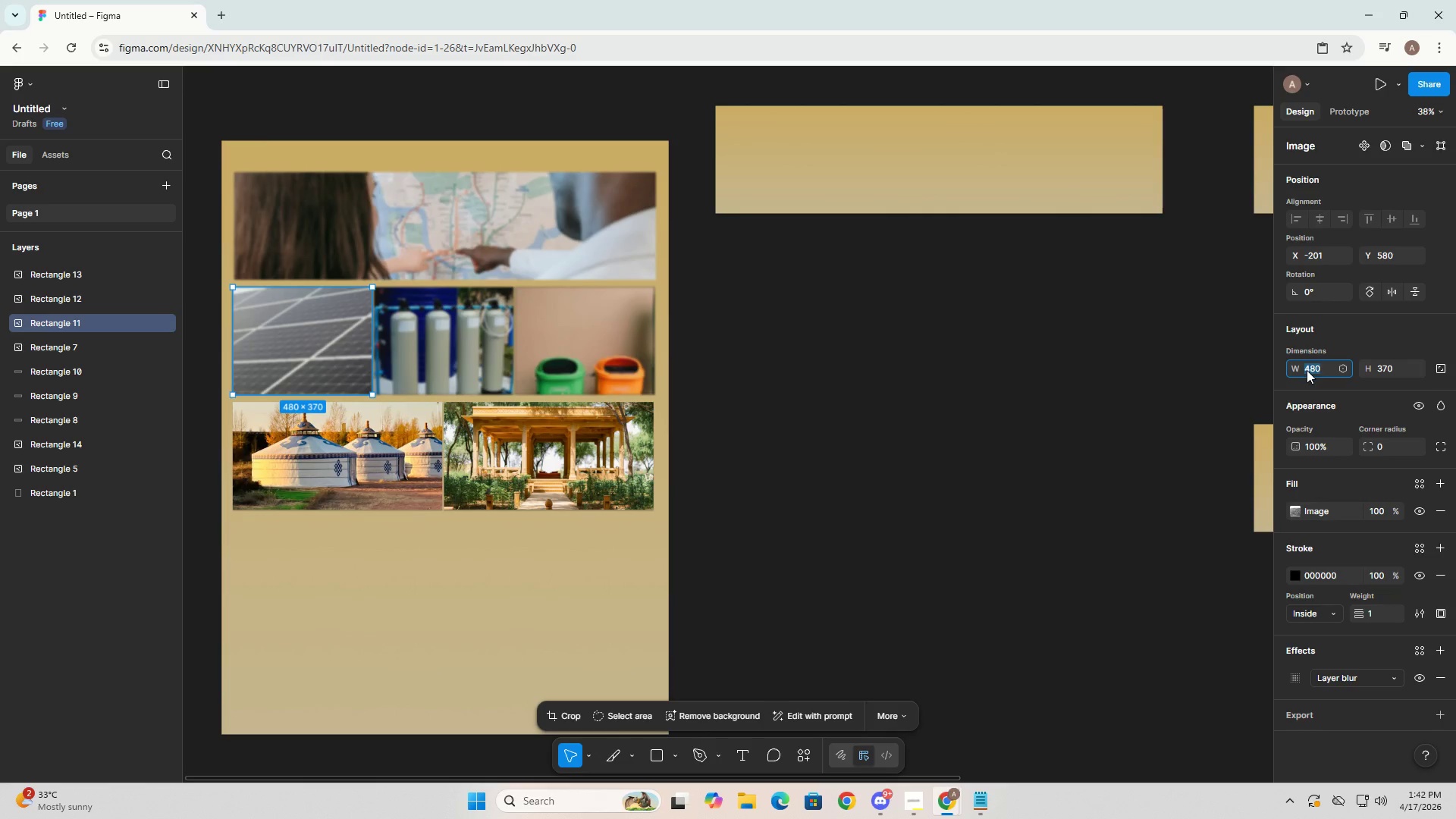 
key(Numpad4)
 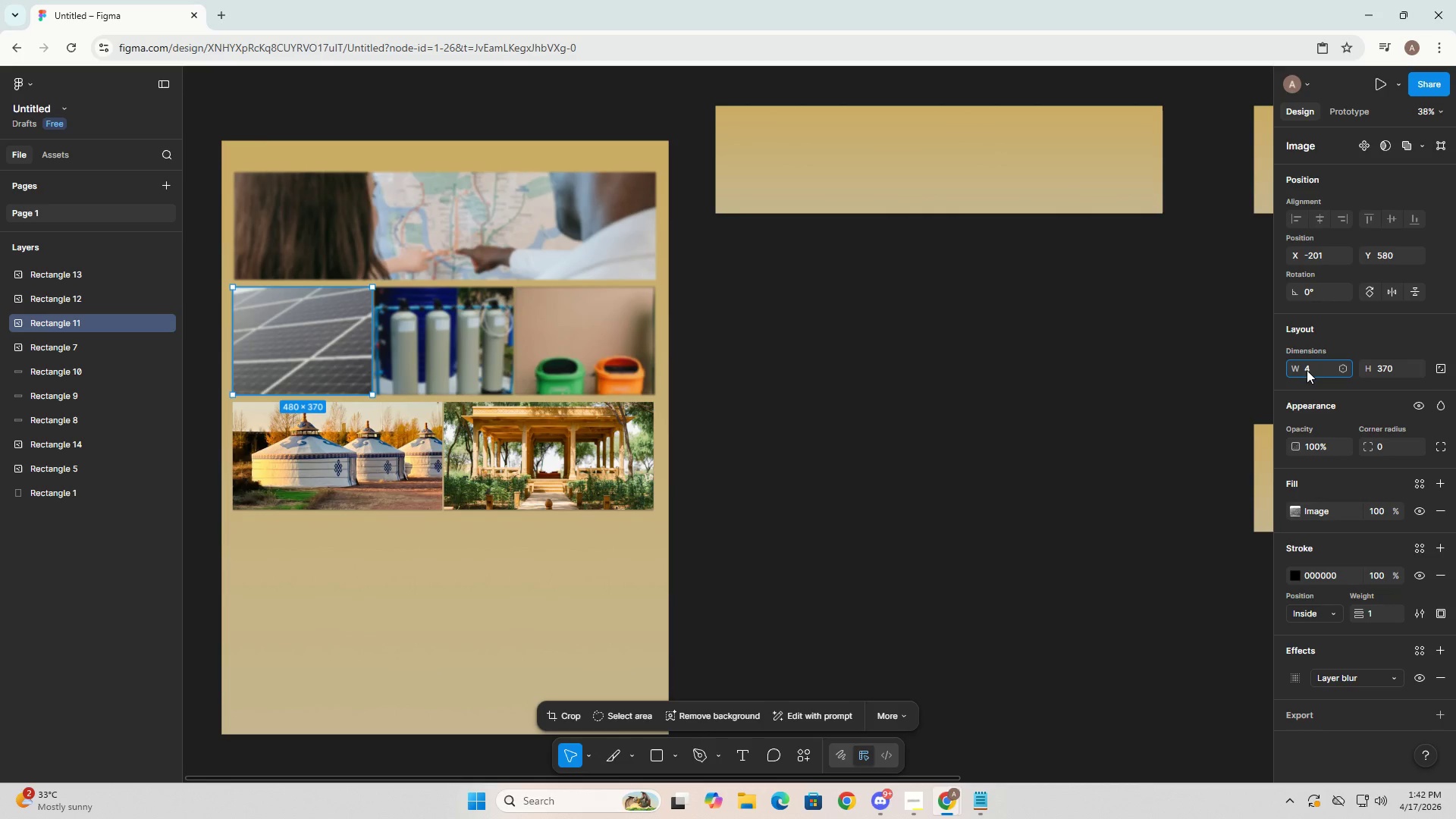 
key(Numpad6)
 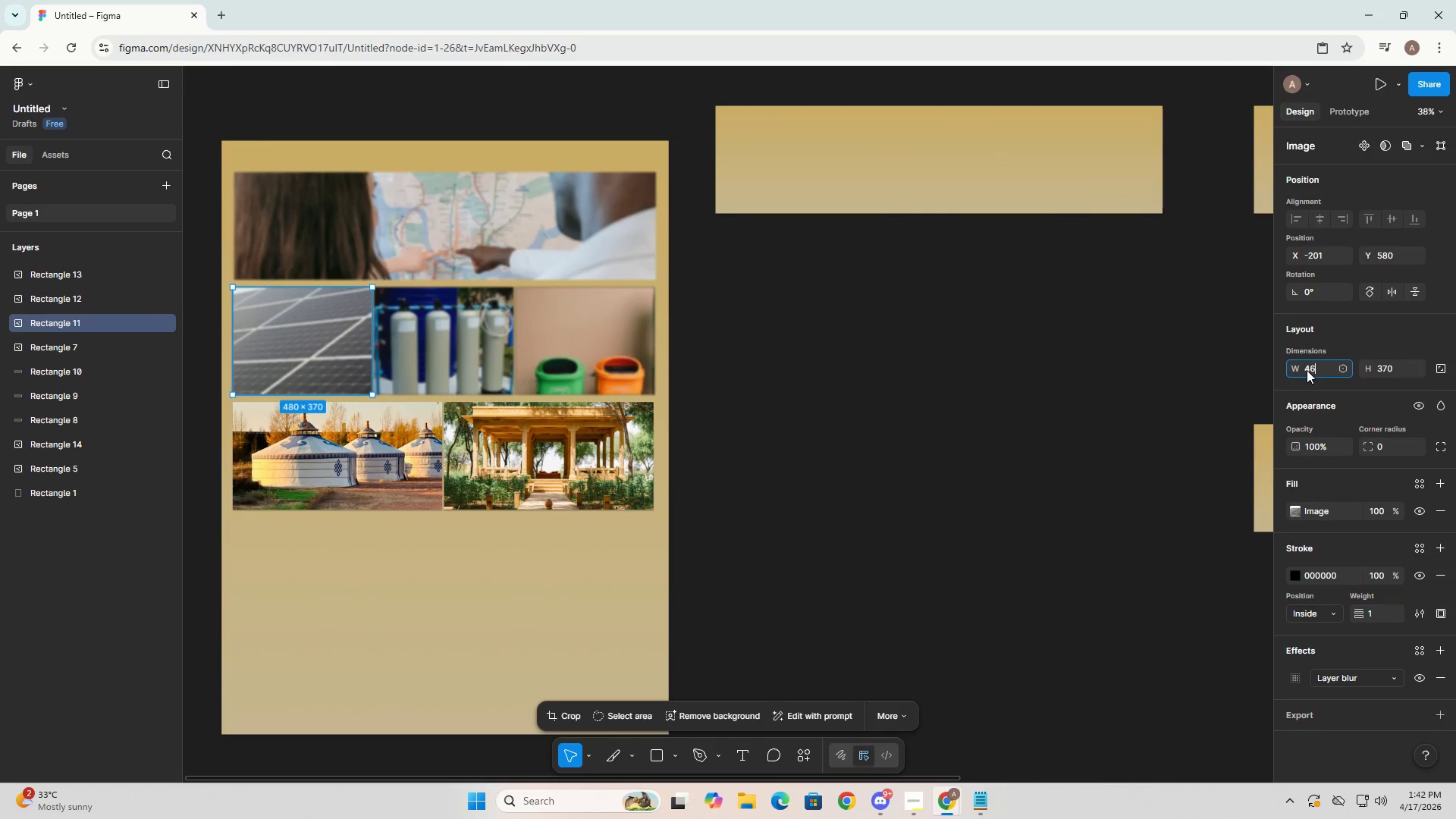 
key(Numpad0)
 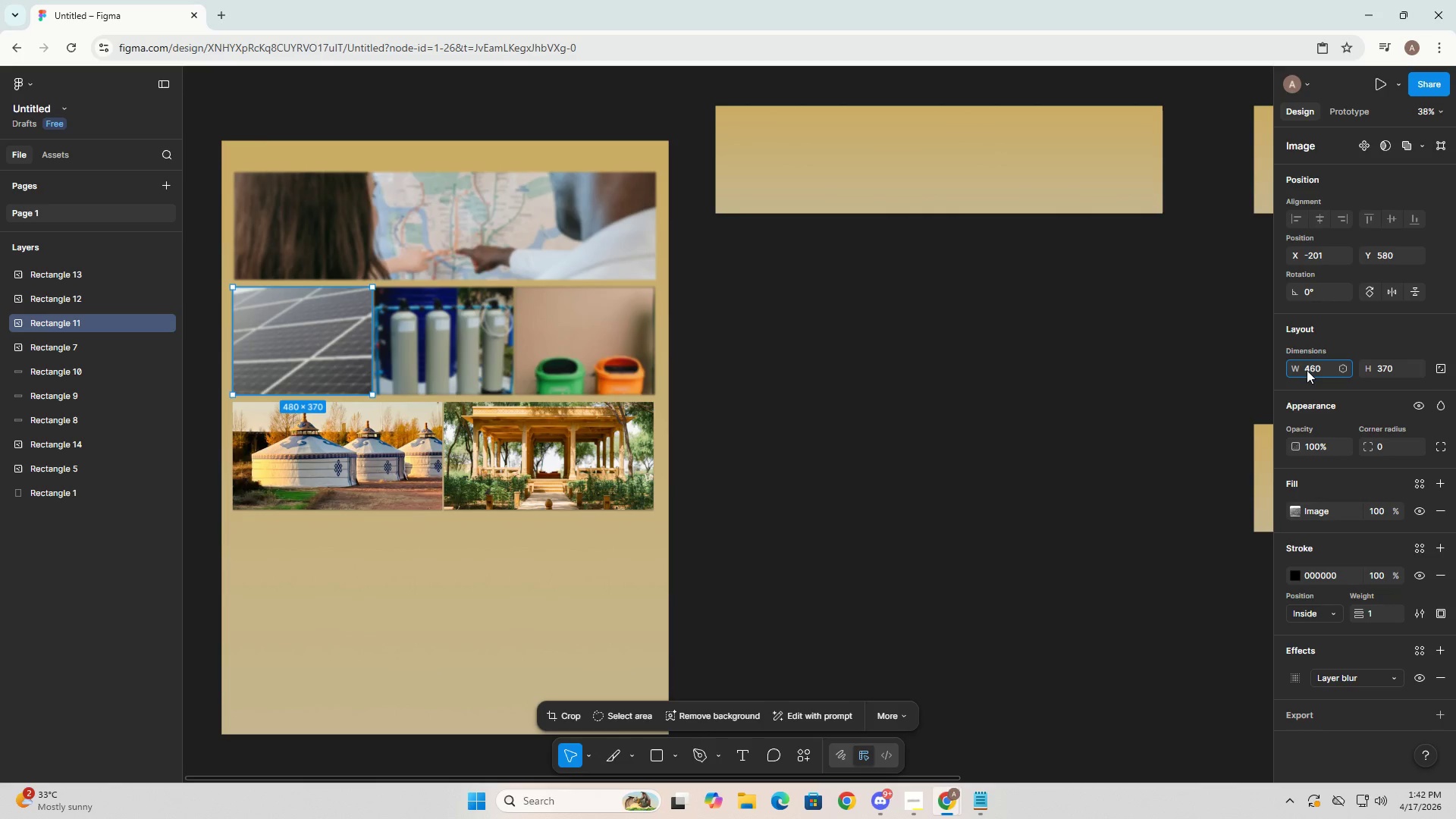 
key(Escape)
 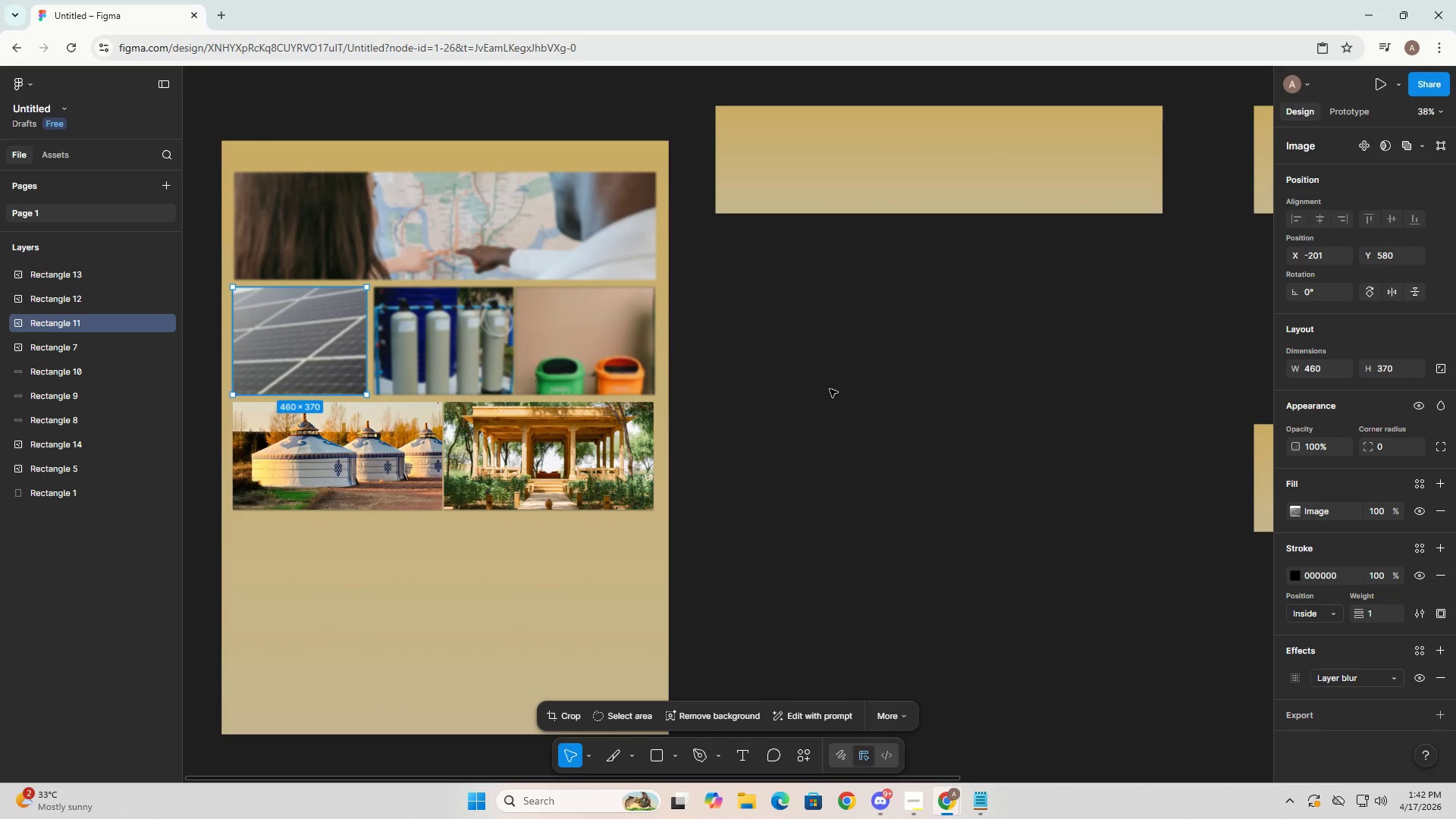 
hold_key(key=ControlLeft, duration=1.19)
left_click_drag(start_coordinate=[604, 343], to_coordinate=[293, 340])
 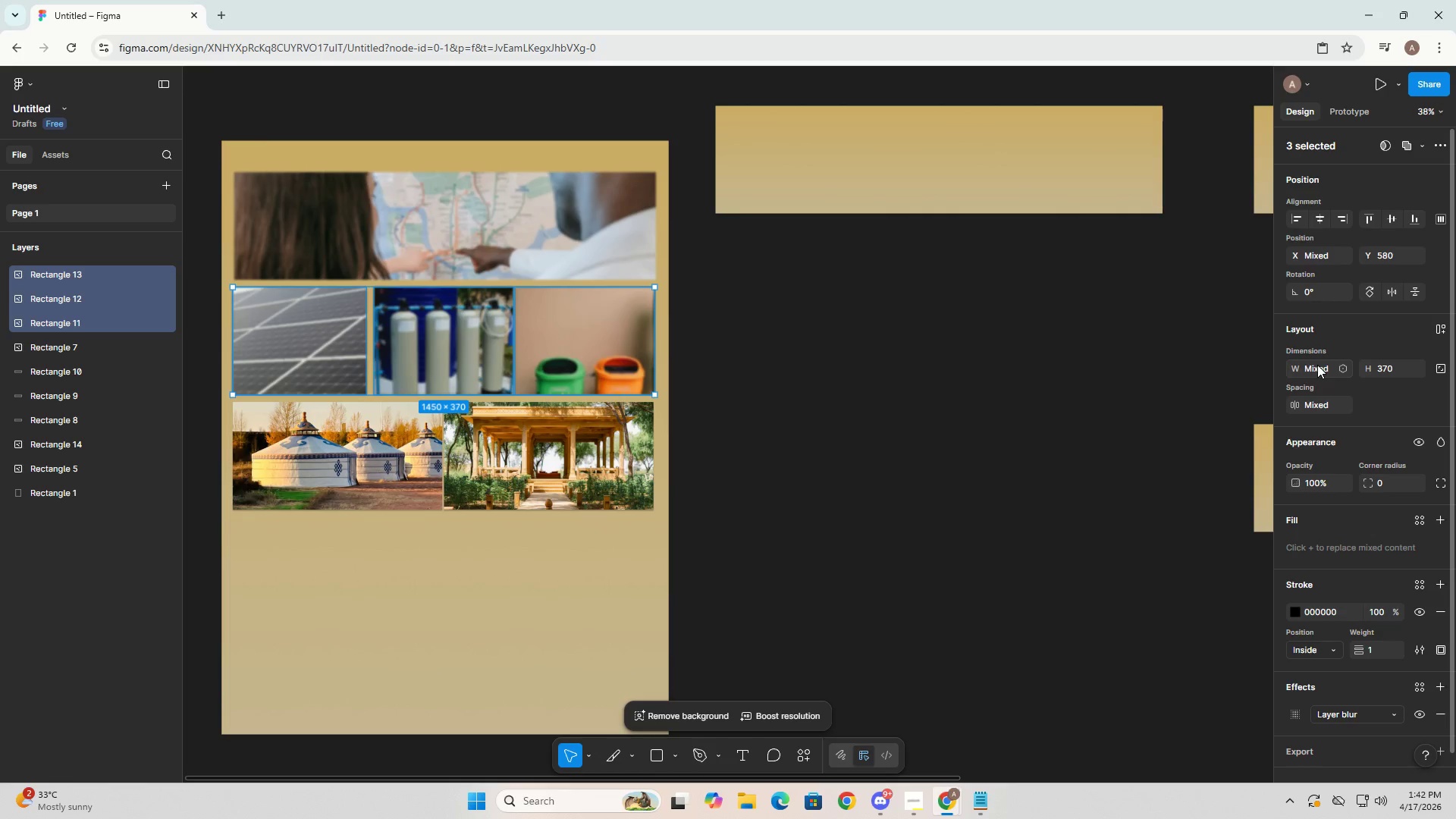 
left_click([1317, 365])
 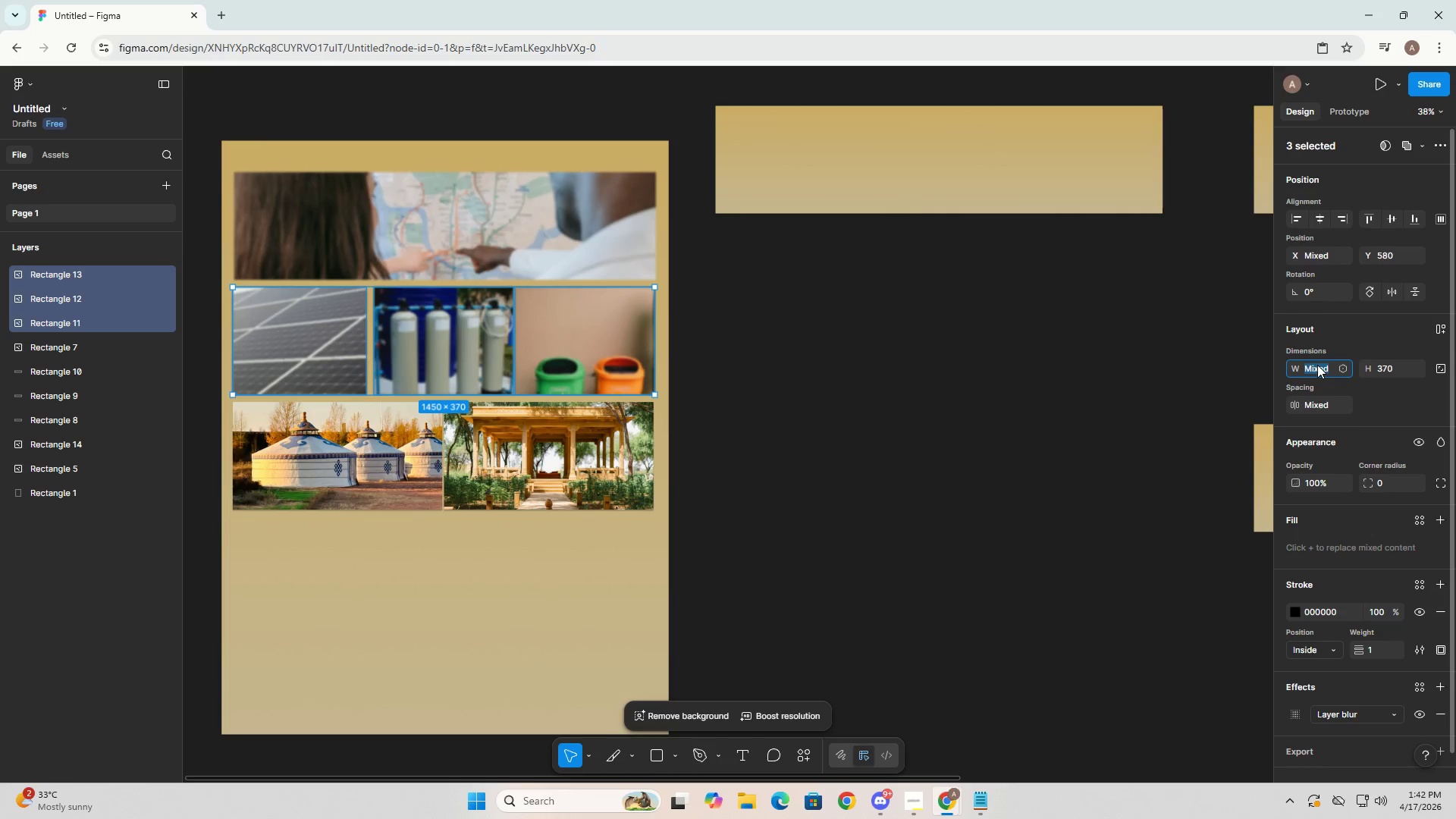 
key(Numpad4)
 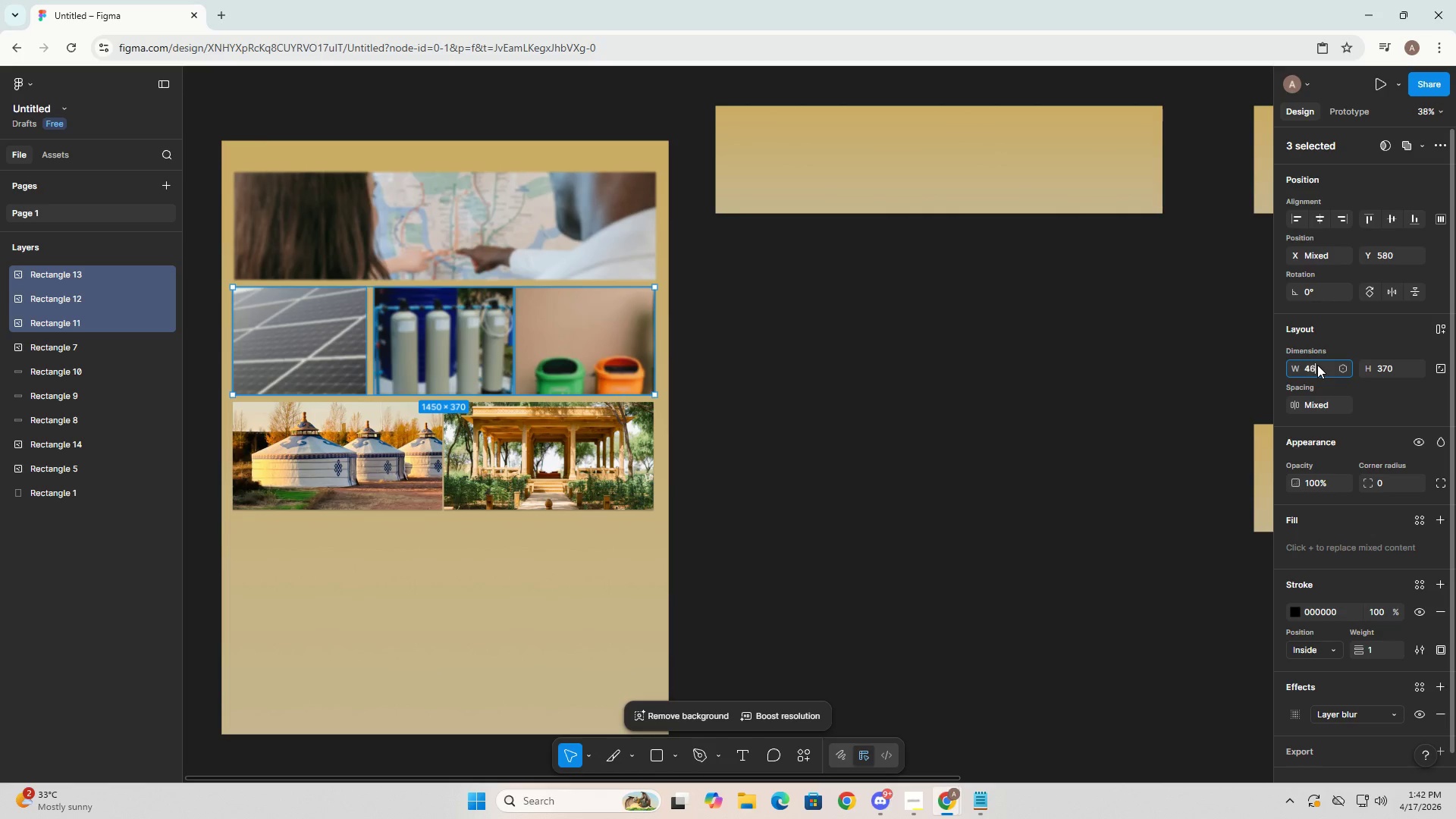 
key(Numpad6)
 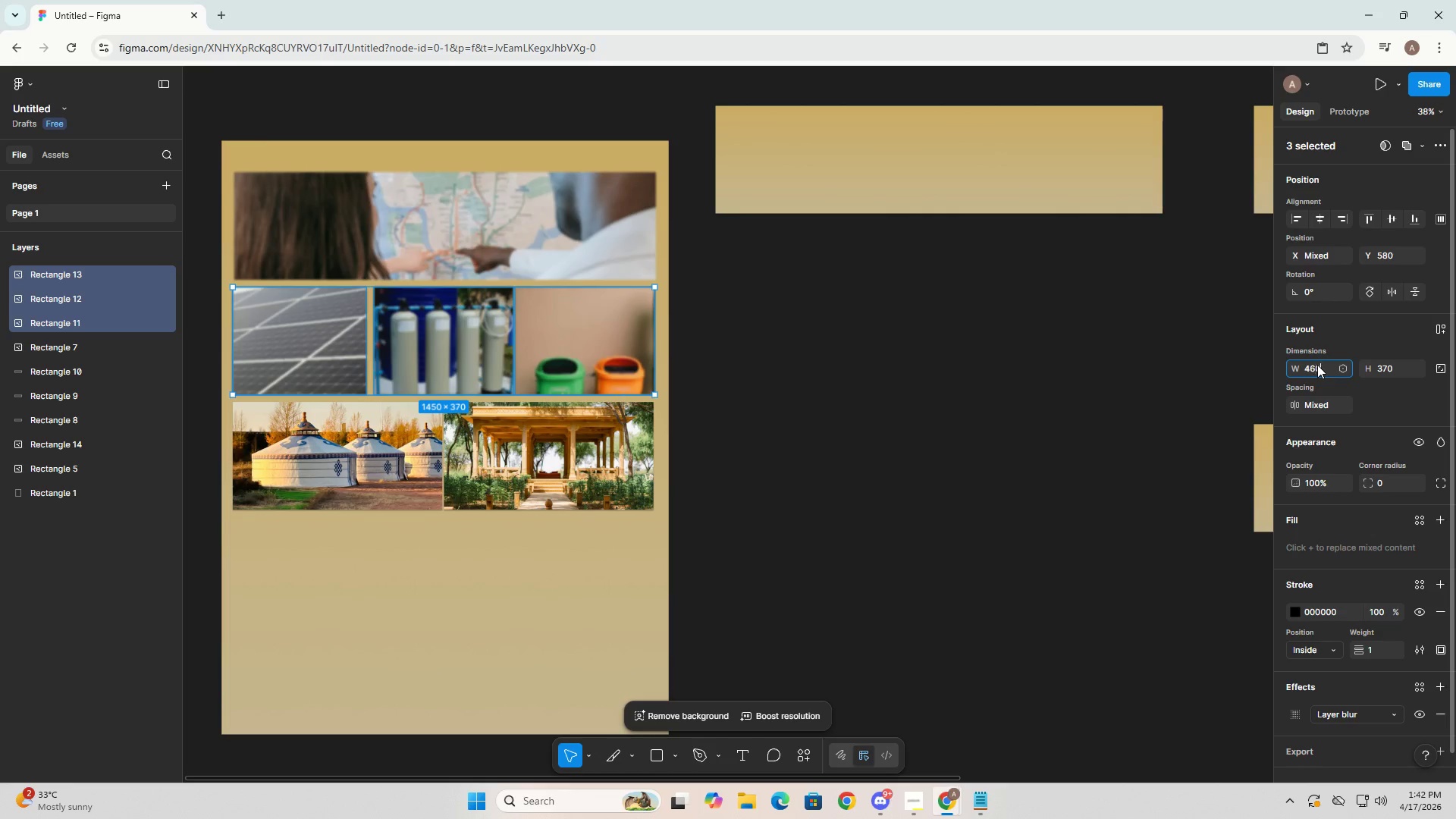 
key(Numpad0)
 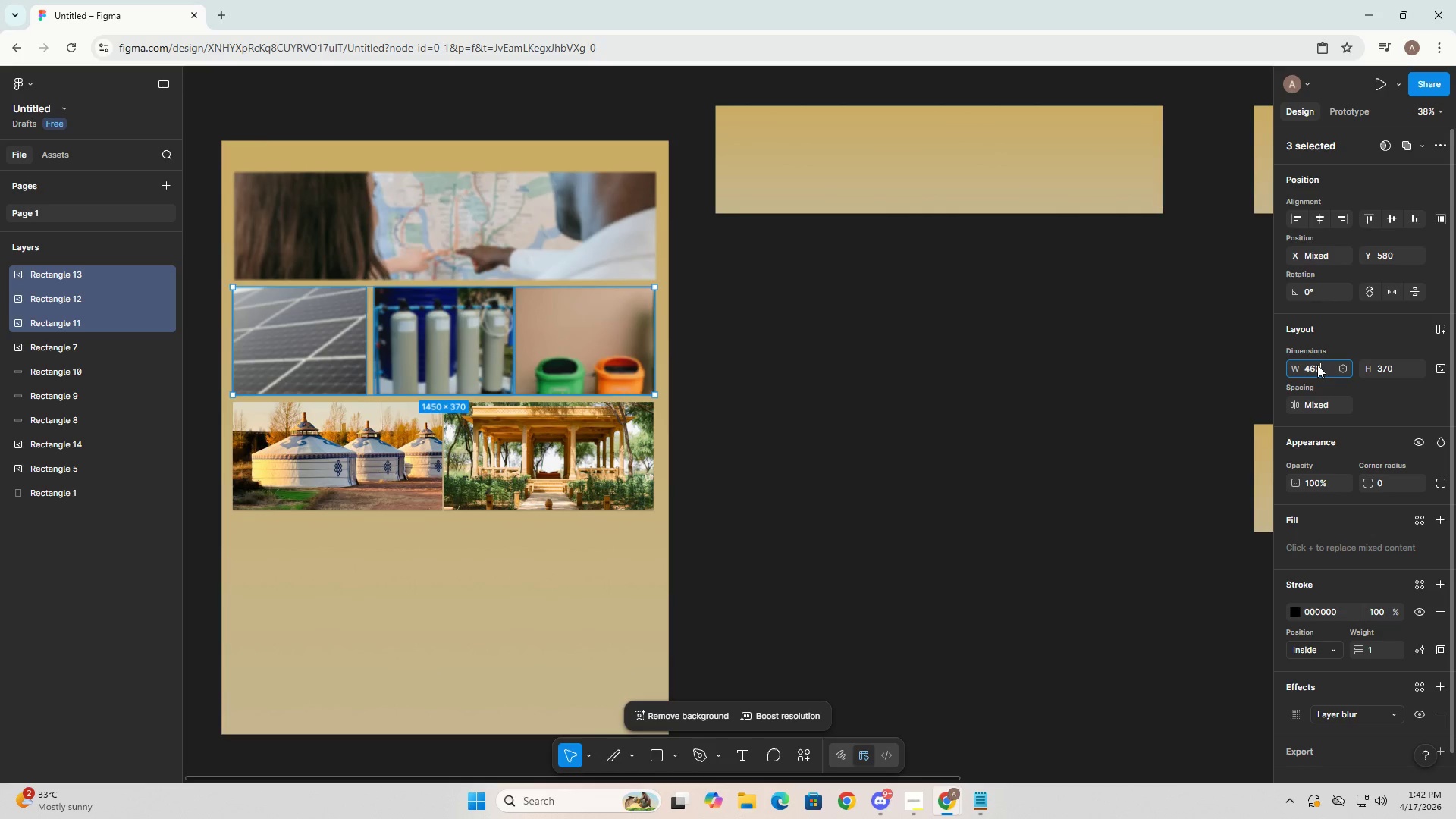 
key(NumpadEnter)
 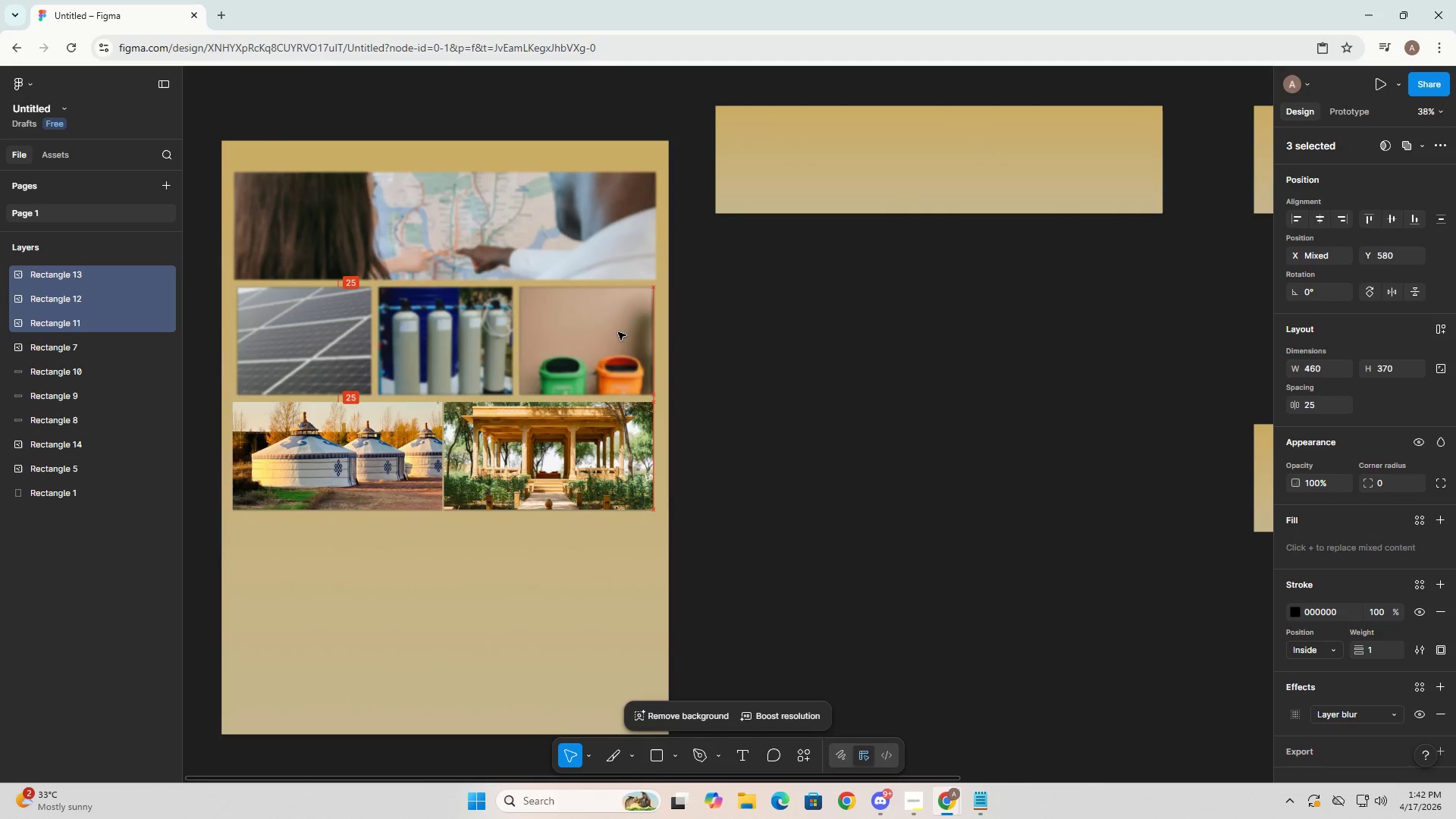 
wait(6.91)
 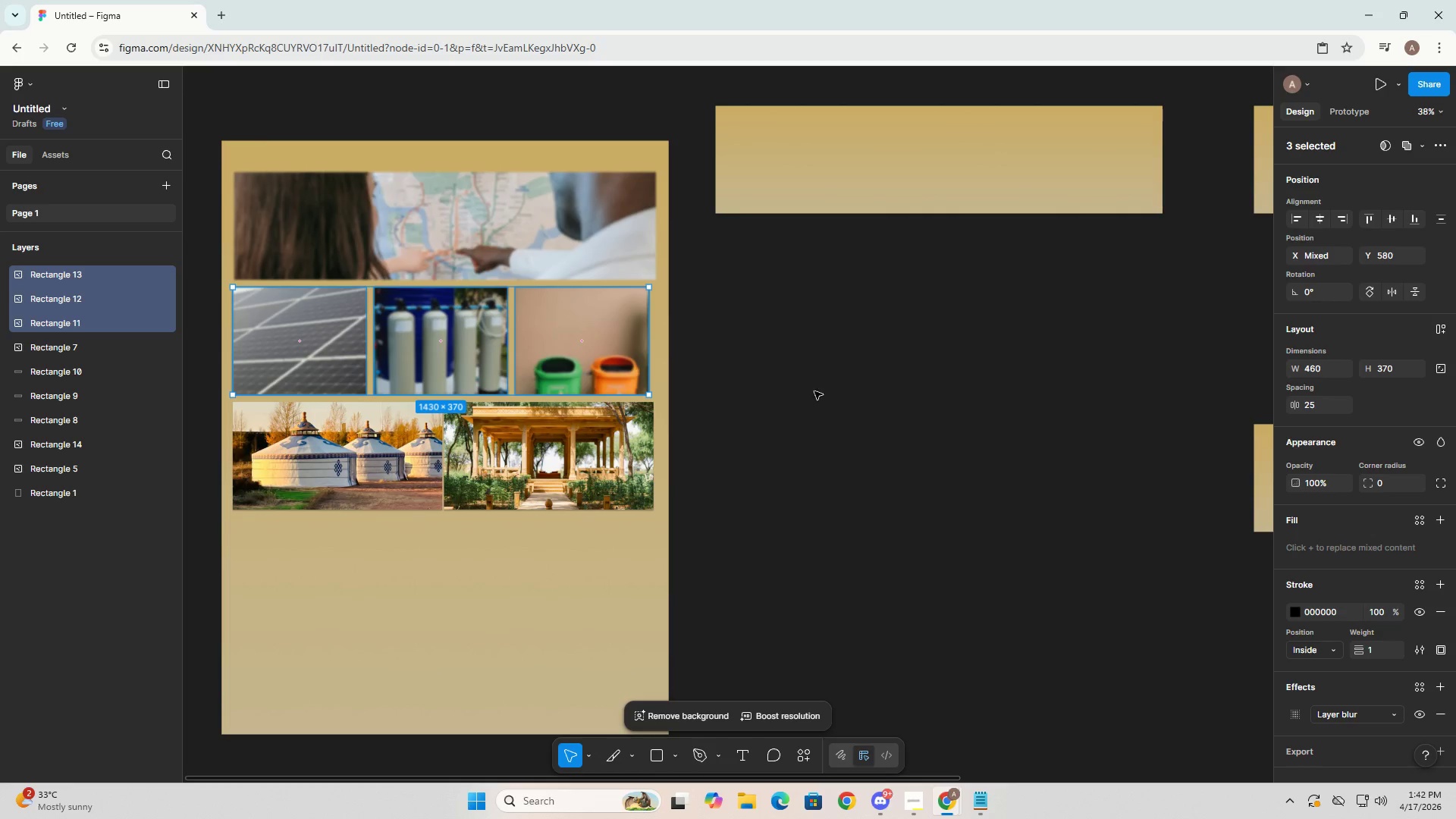 
left_click([614, 330])
 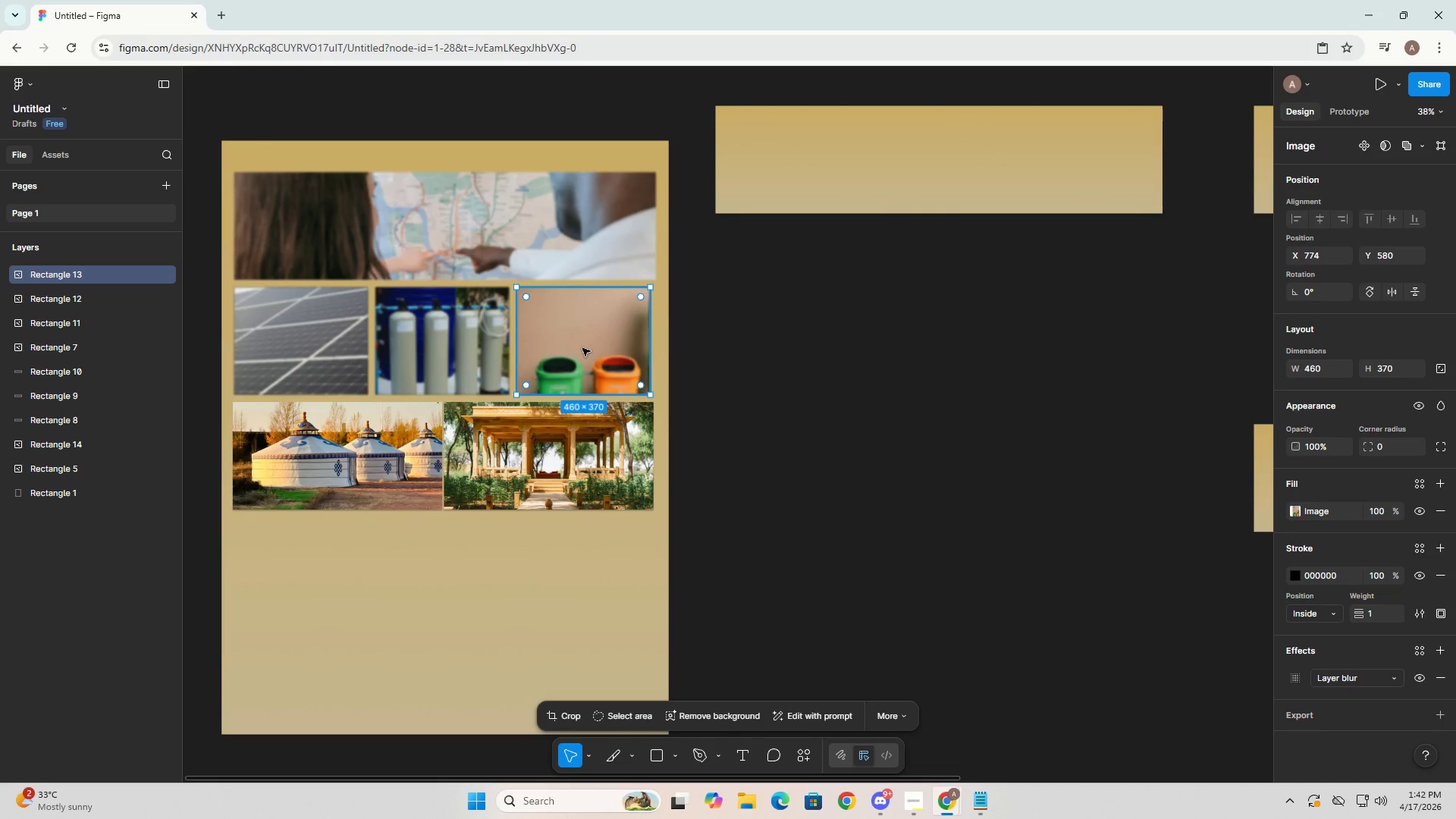 
left_click_drag(start_coordinate=[586, 345], to_coordinate=[595, 345])
 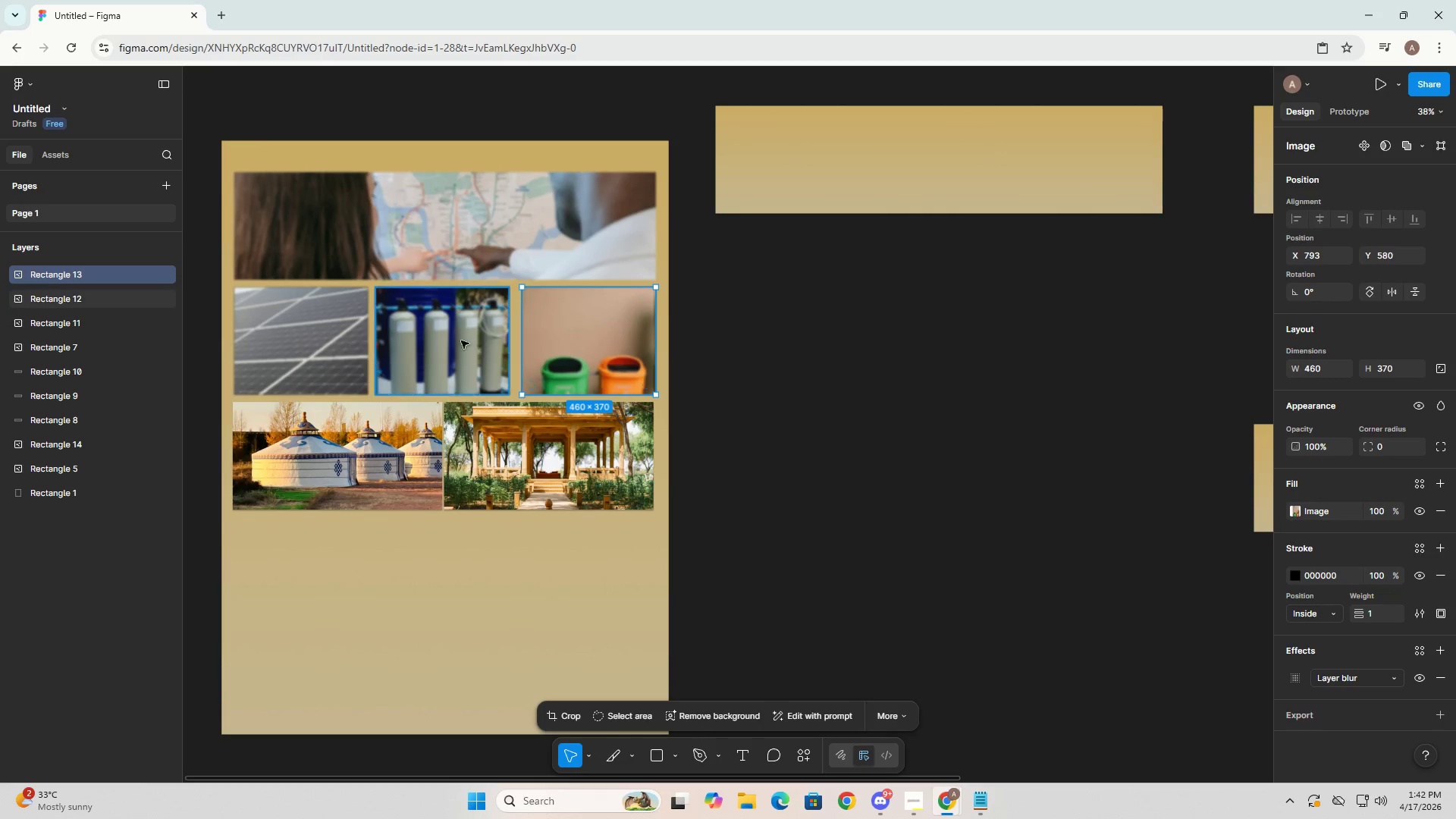 
left_click([454, 339])
 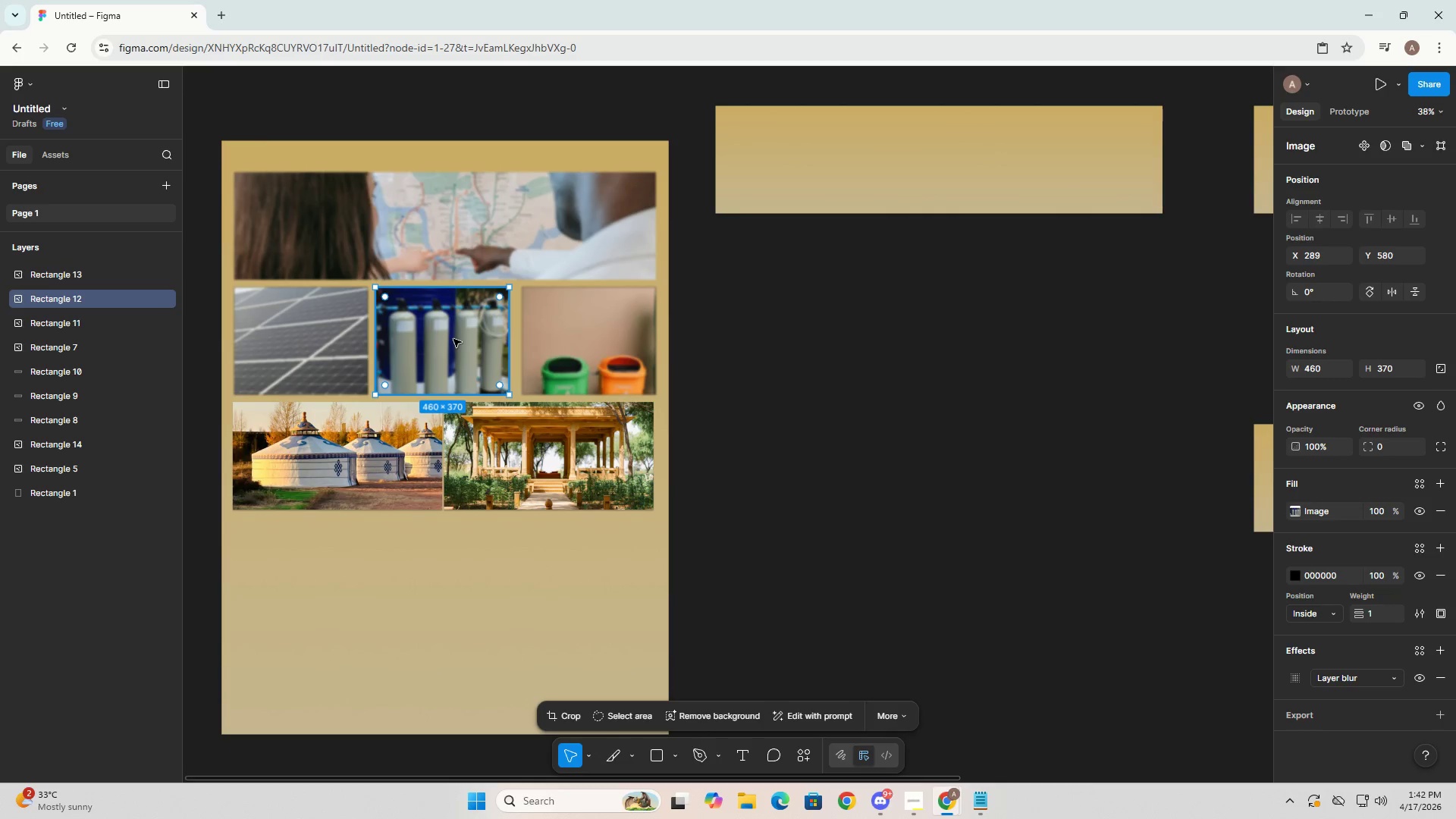 
left_click_drag(start_coordinate=[453, 339], to_coordinate=[461, 339])
 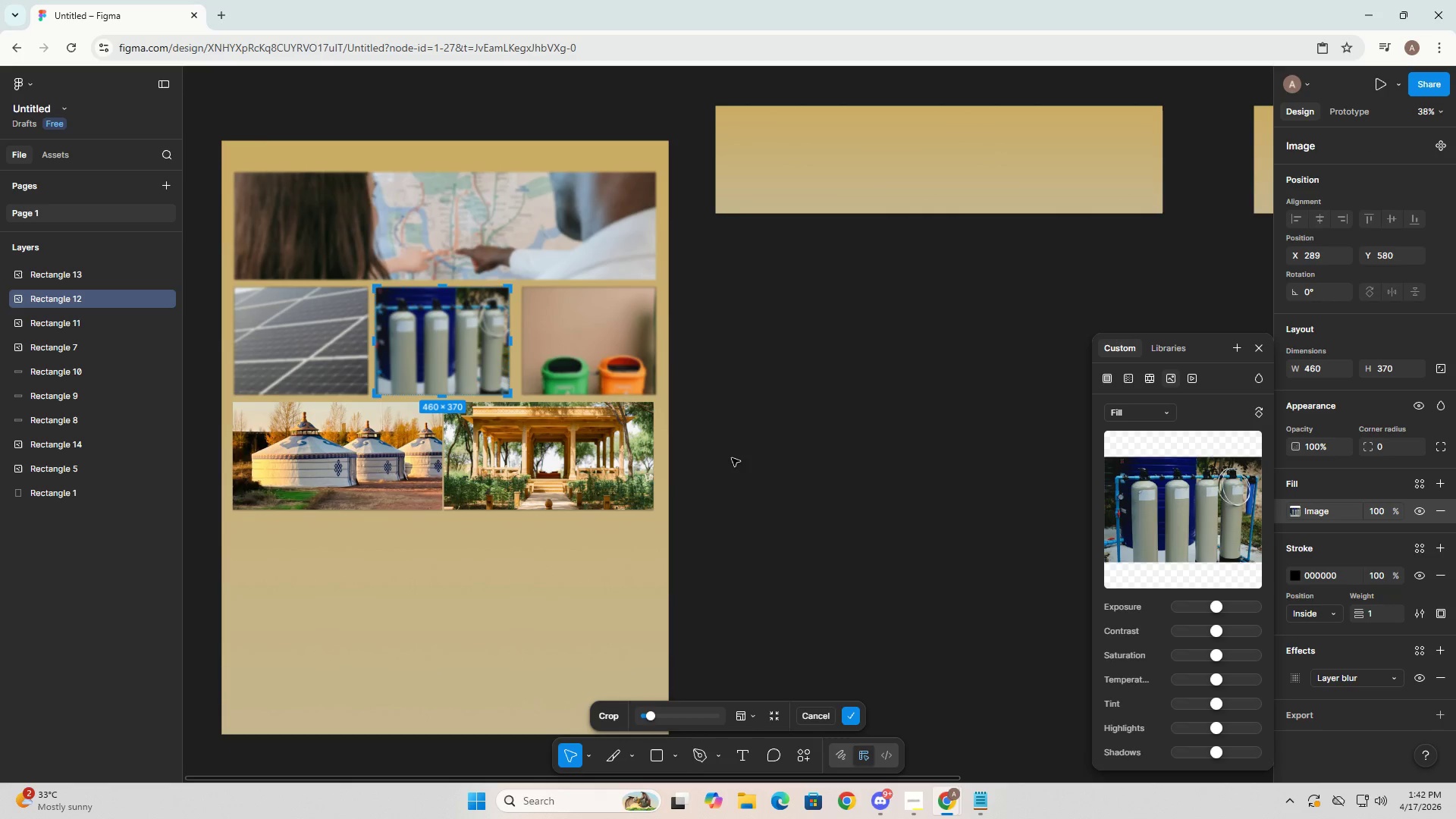 
left_click([734, 447])
 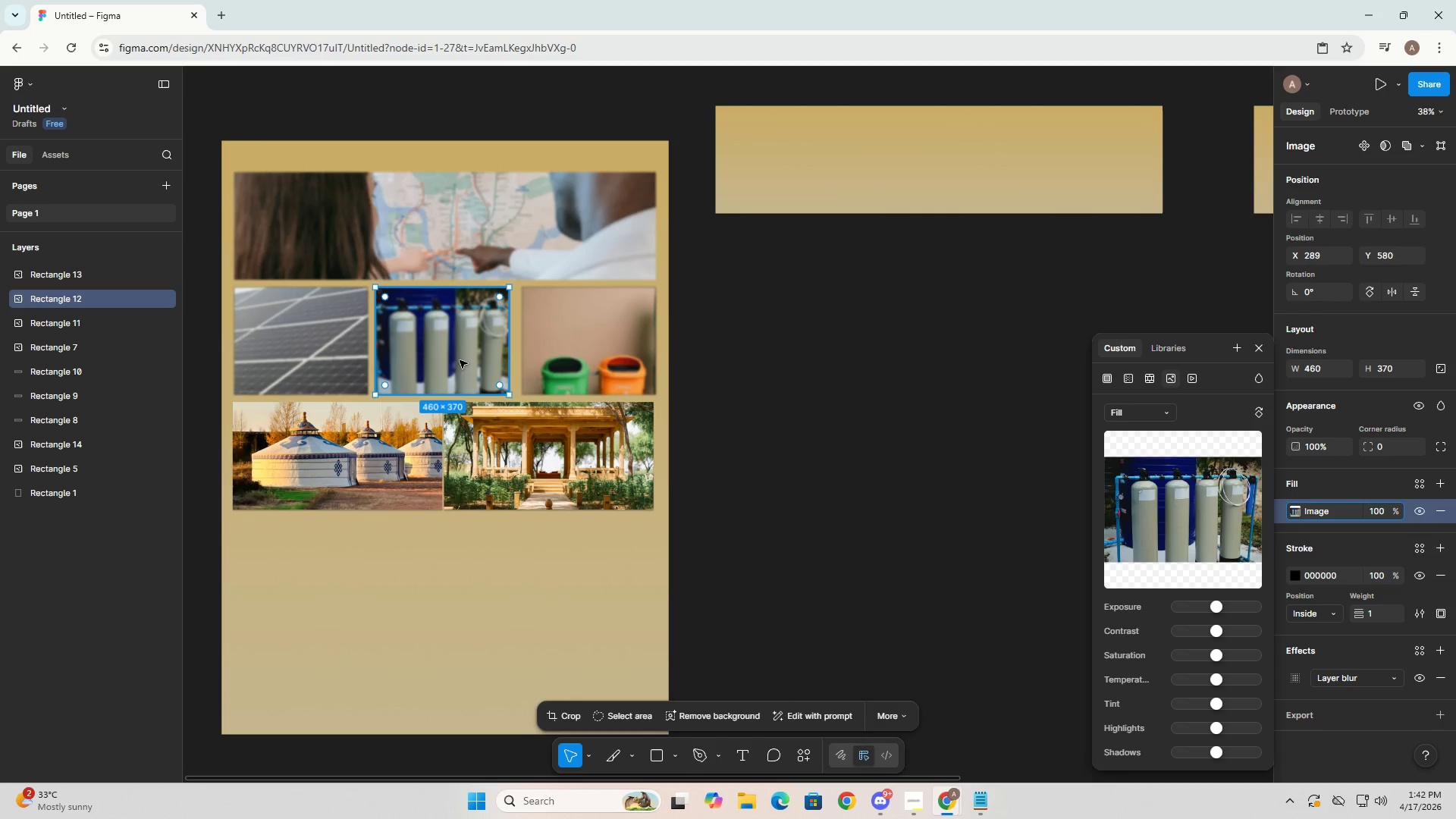 
left_click_drag(start_coordinate=[442, 344], to_coordinate=[447, 344])
 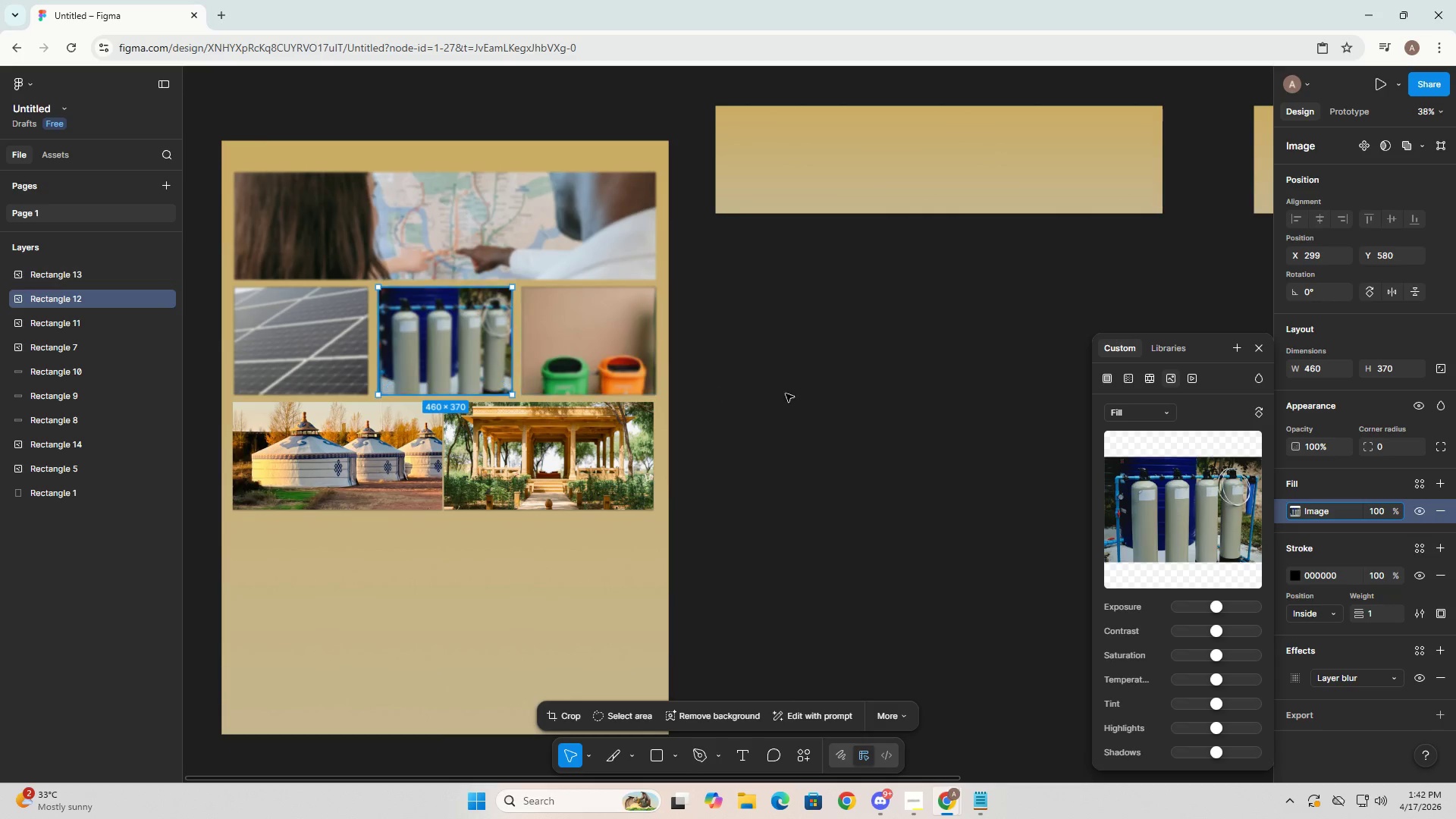 
left_click([786, 394])
 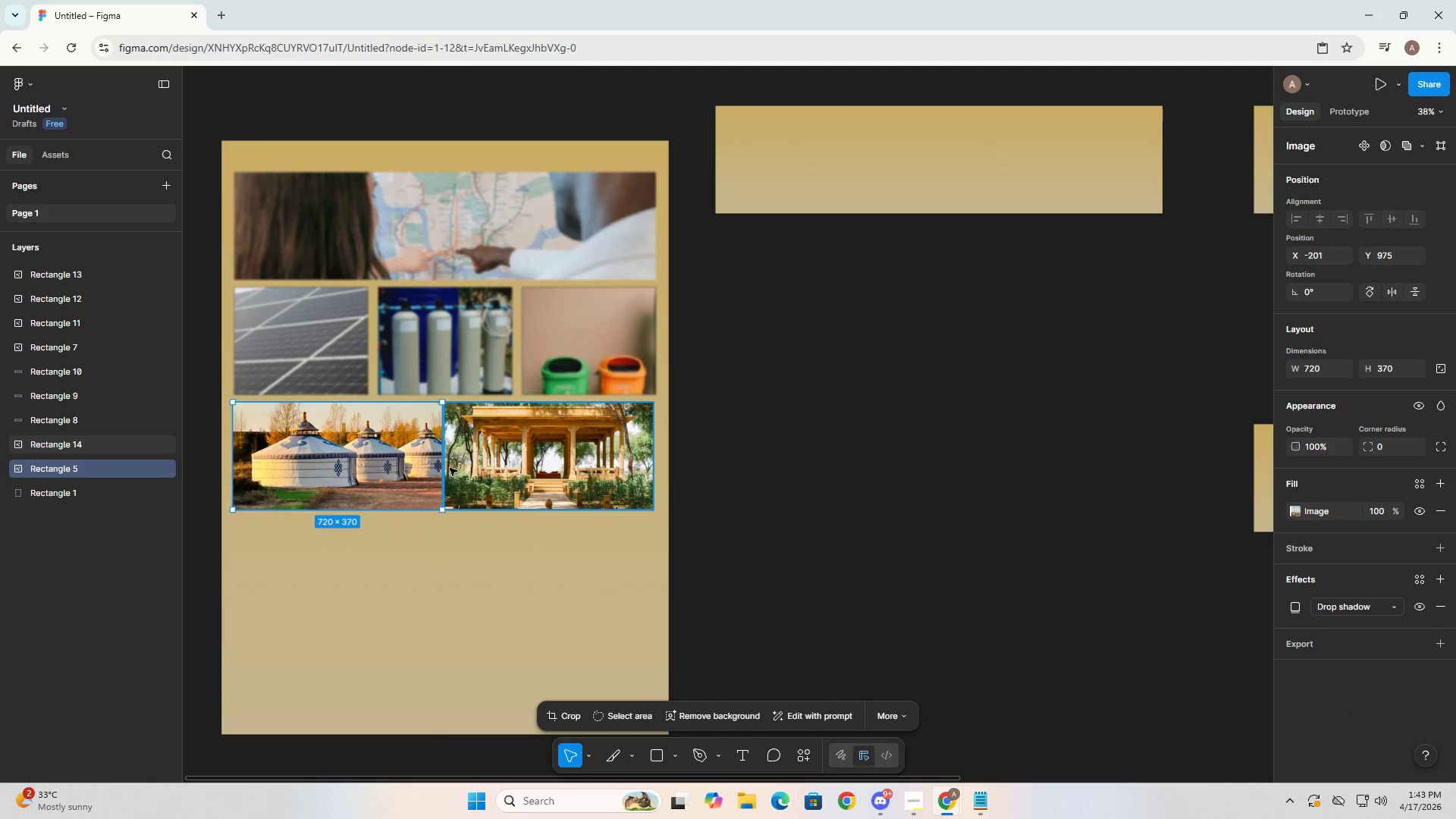 
wait(9.53)
 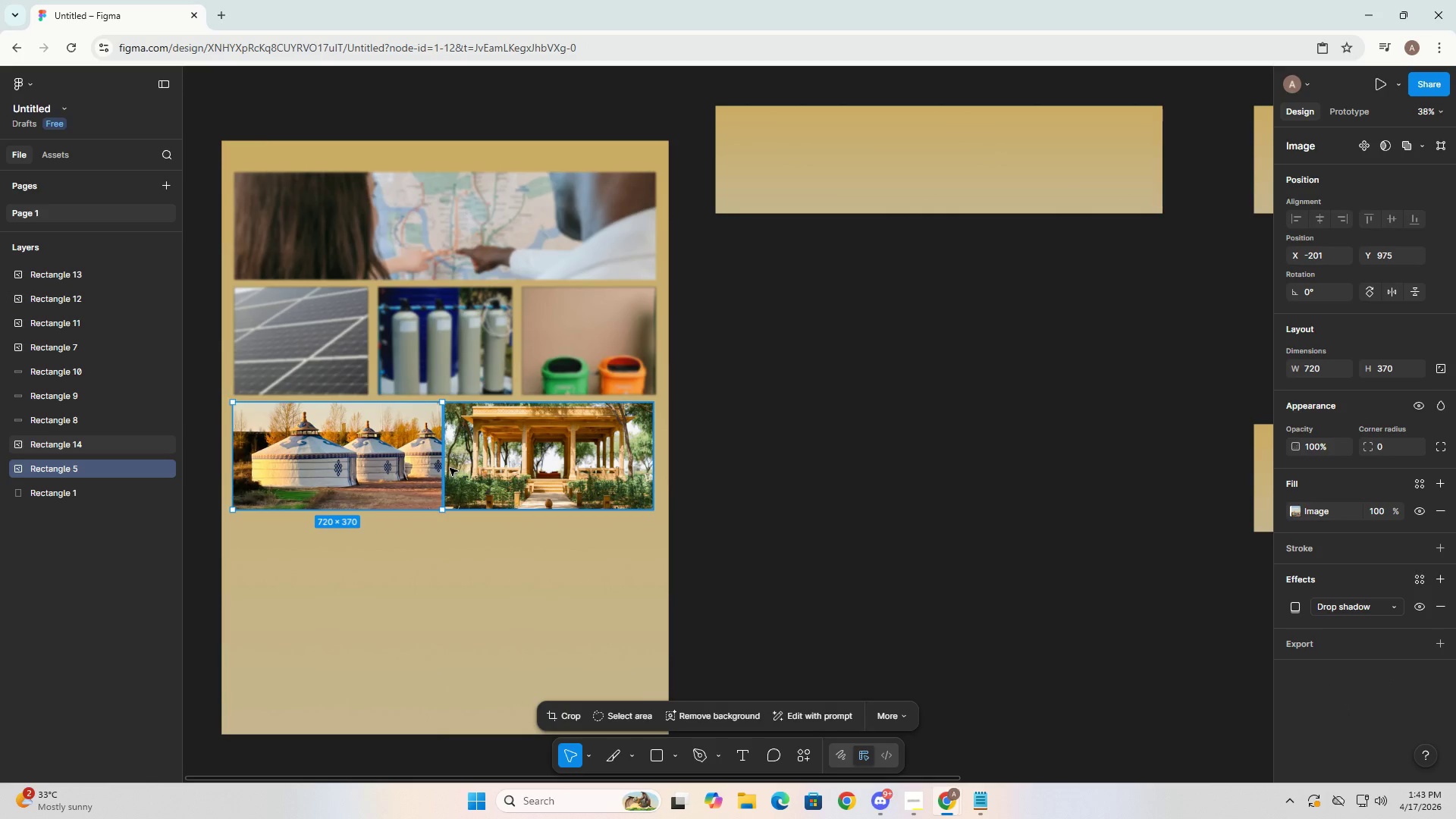 
left_click([365, 473])
 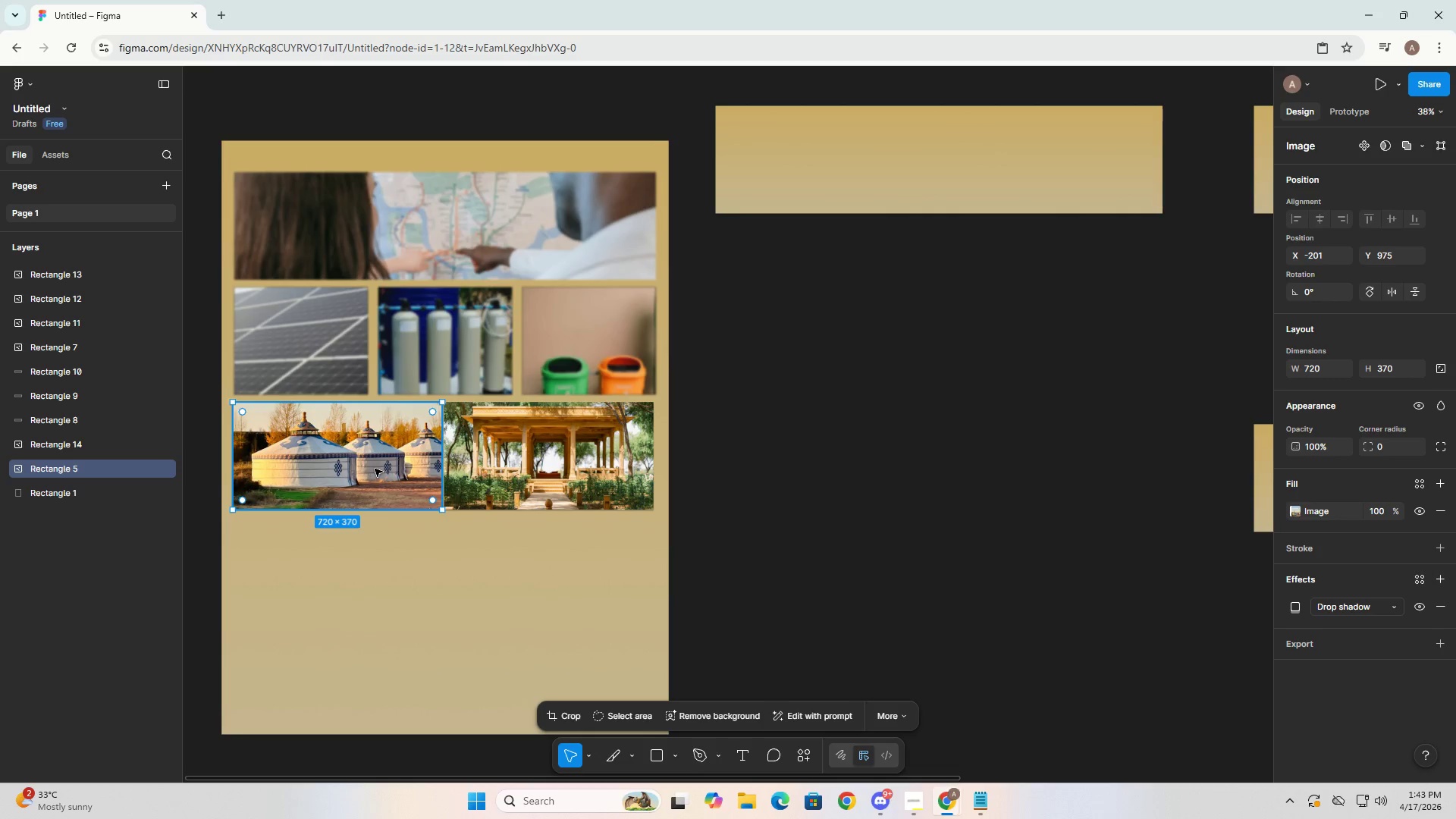 
hold_key(key=ControlLeft, duration=0.75)
left_click_drag(start_coordinate=[326, 466], to_coordinate=[617, 466])
 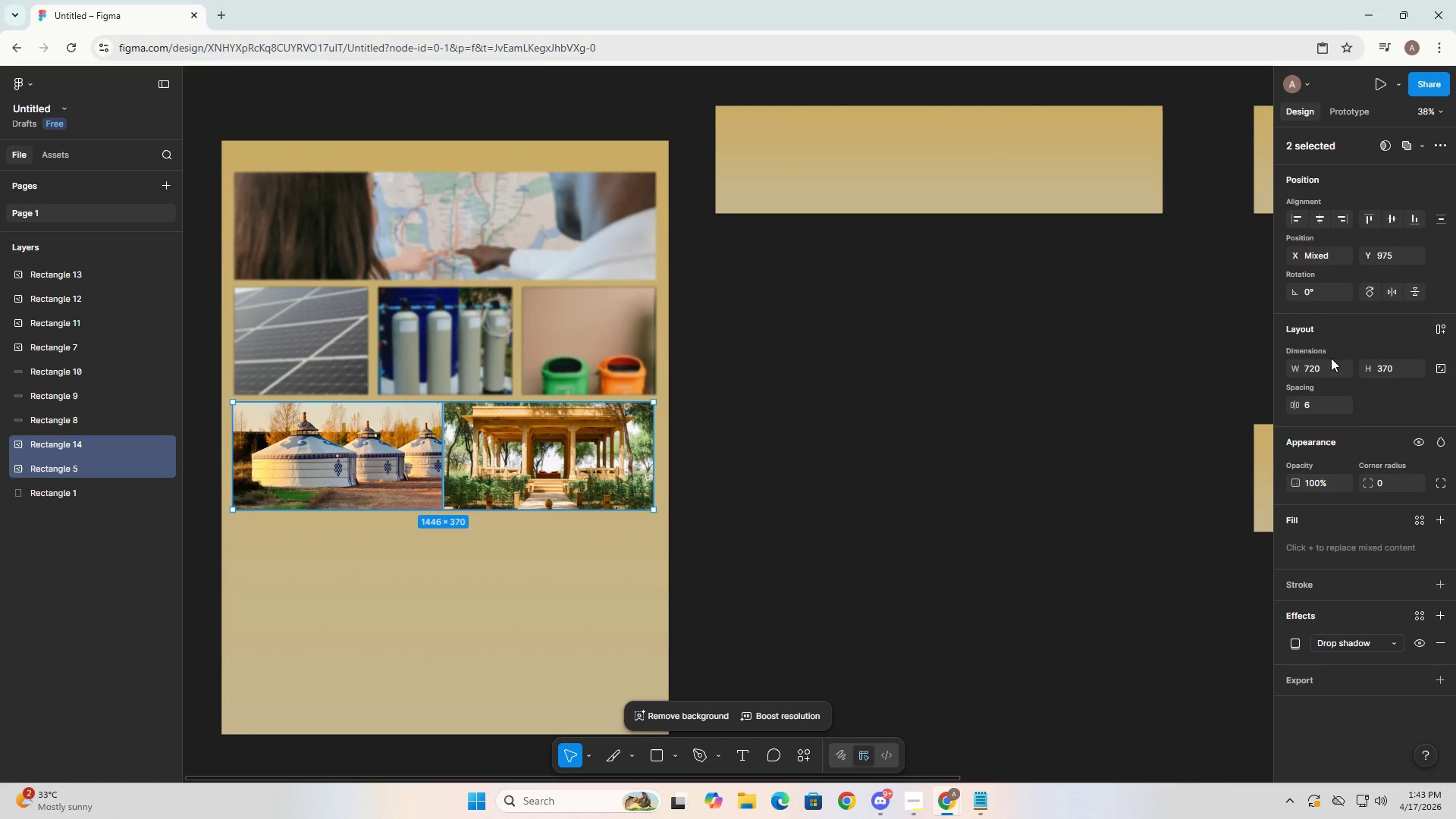 
left_click([1310, 368])
 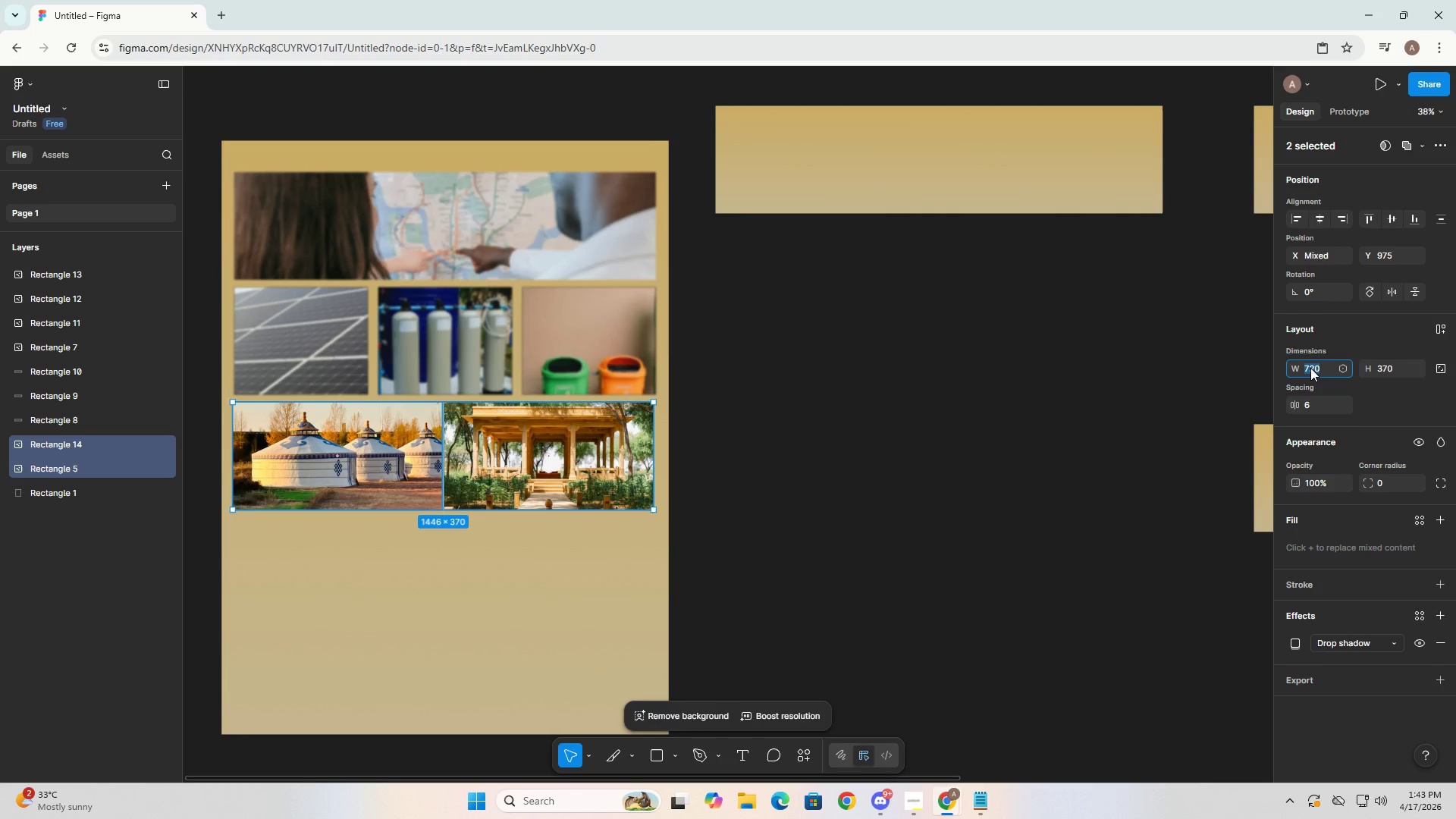 
key(Numpad7)
 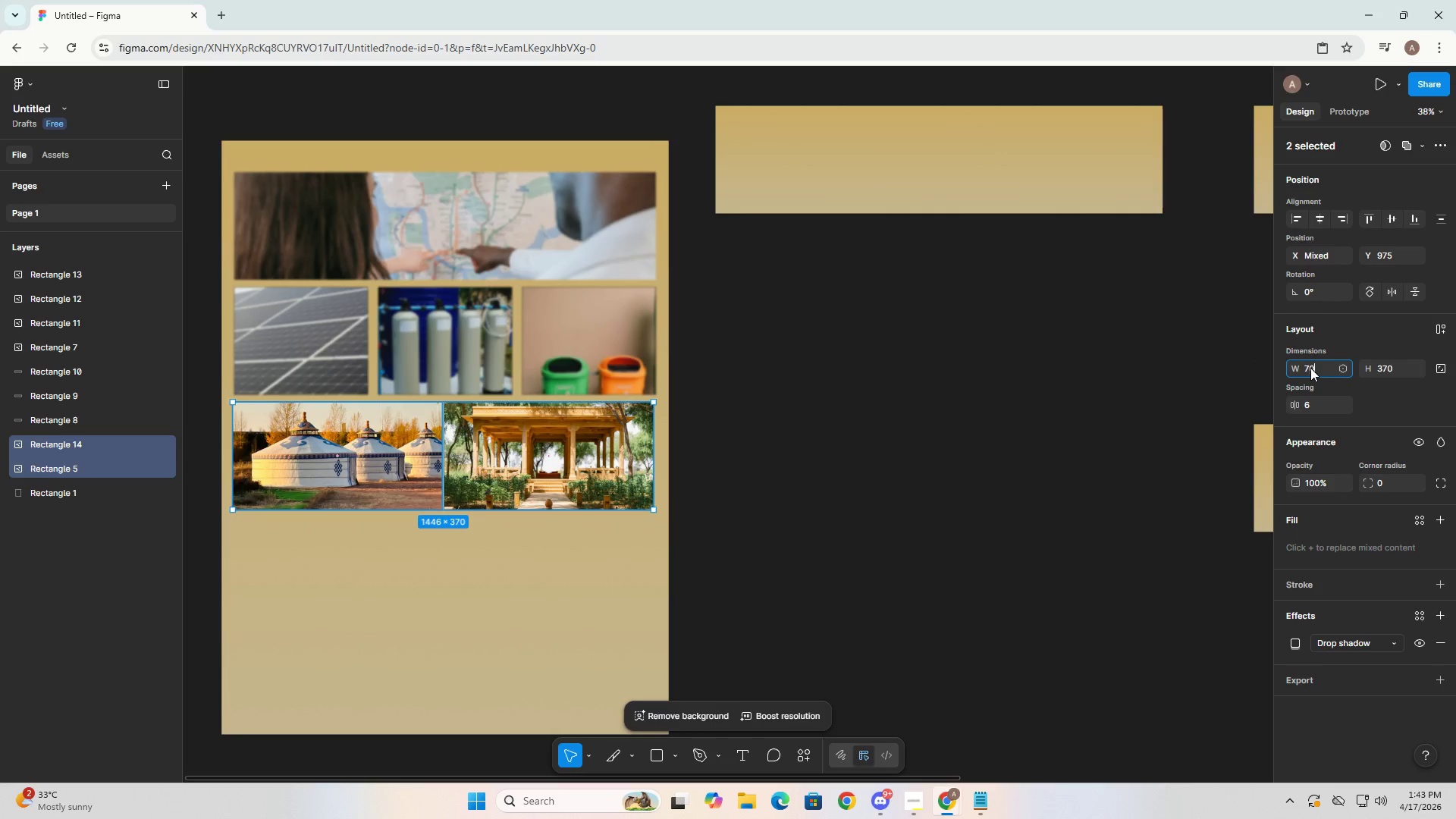 
key(Numpad0)
 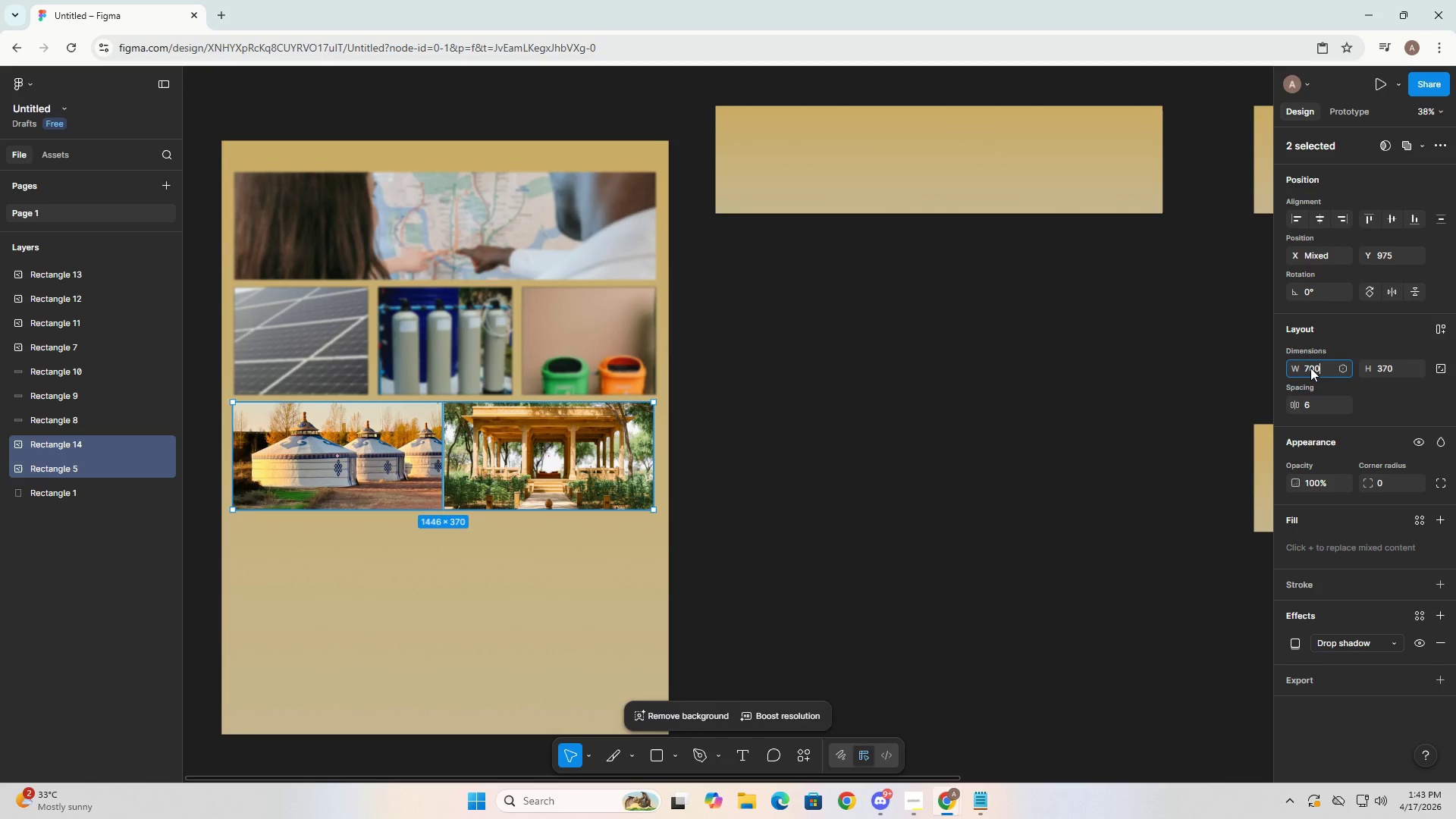 
key(Numpad0)
 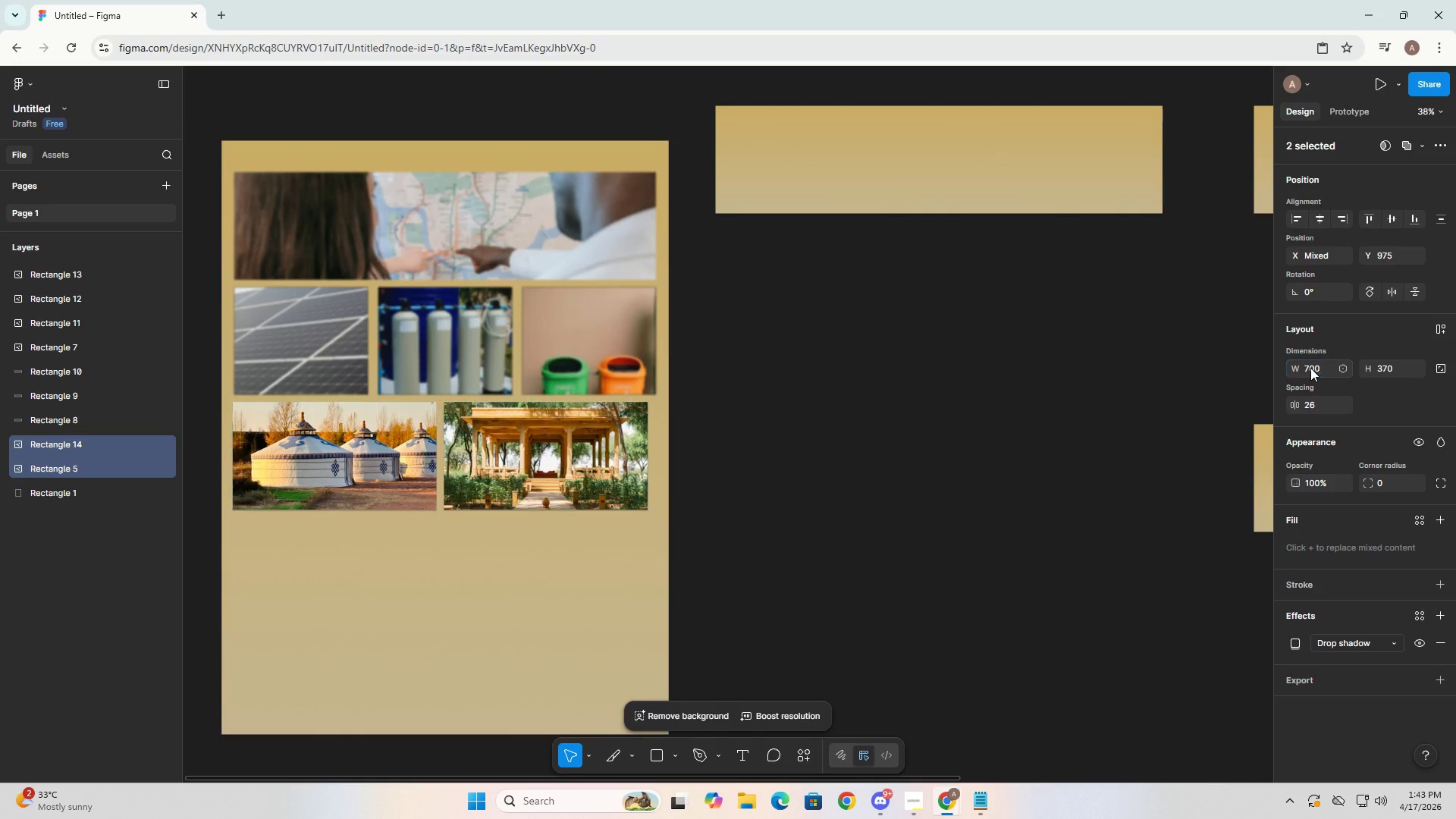 
key(NumpadEnter)
 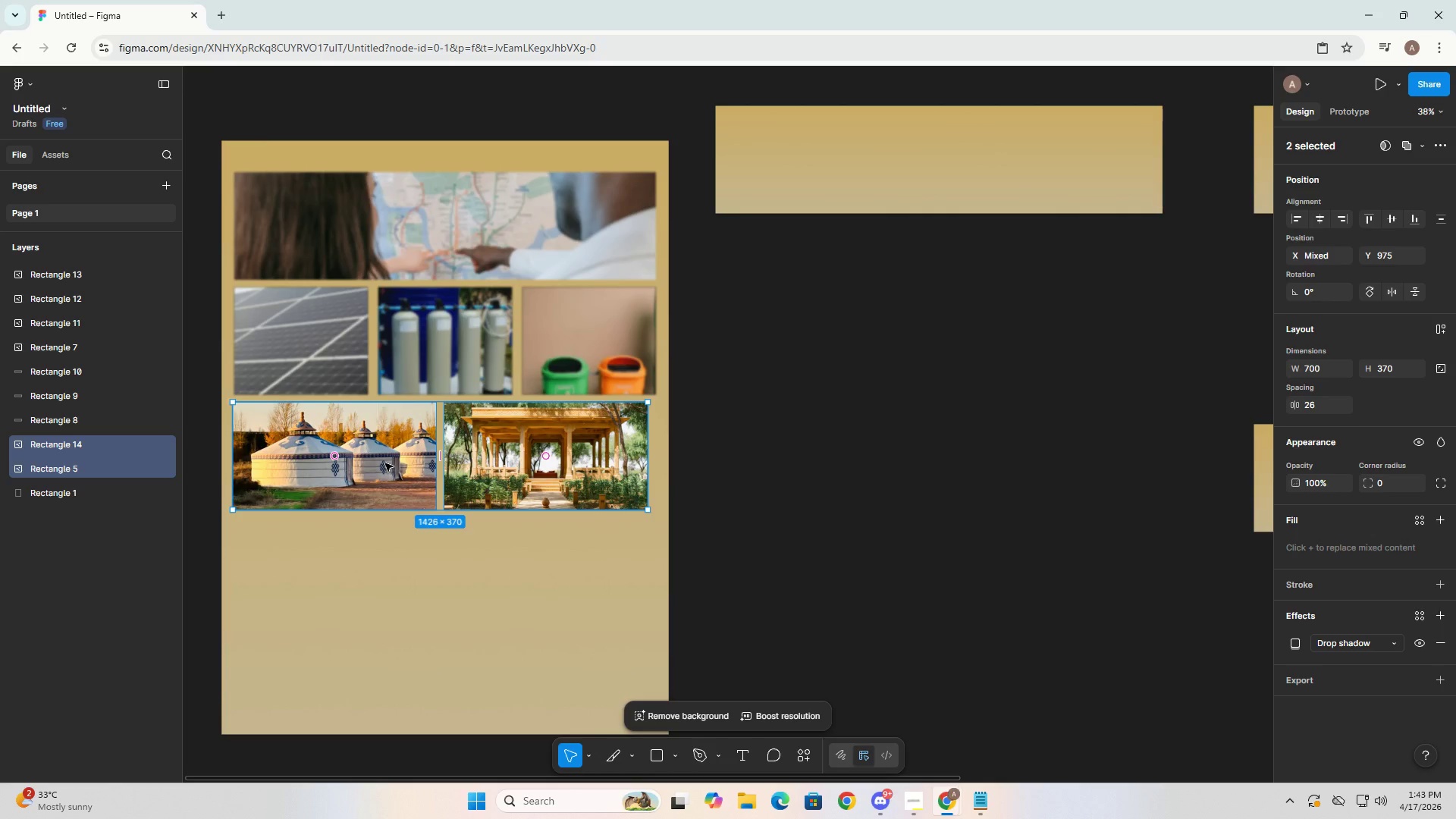 
left_click([1318, 367])
 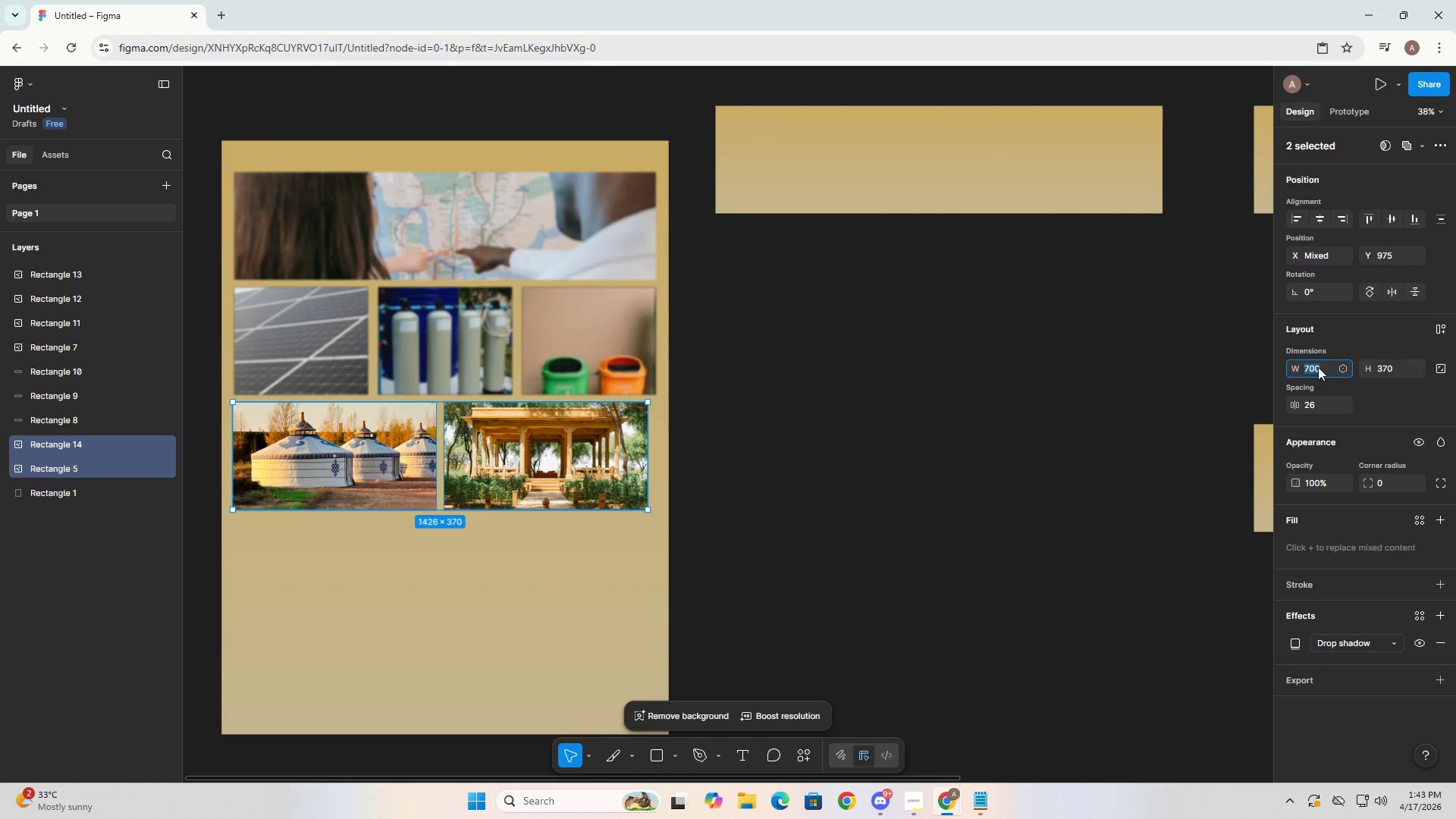 
key(Numpad6)
 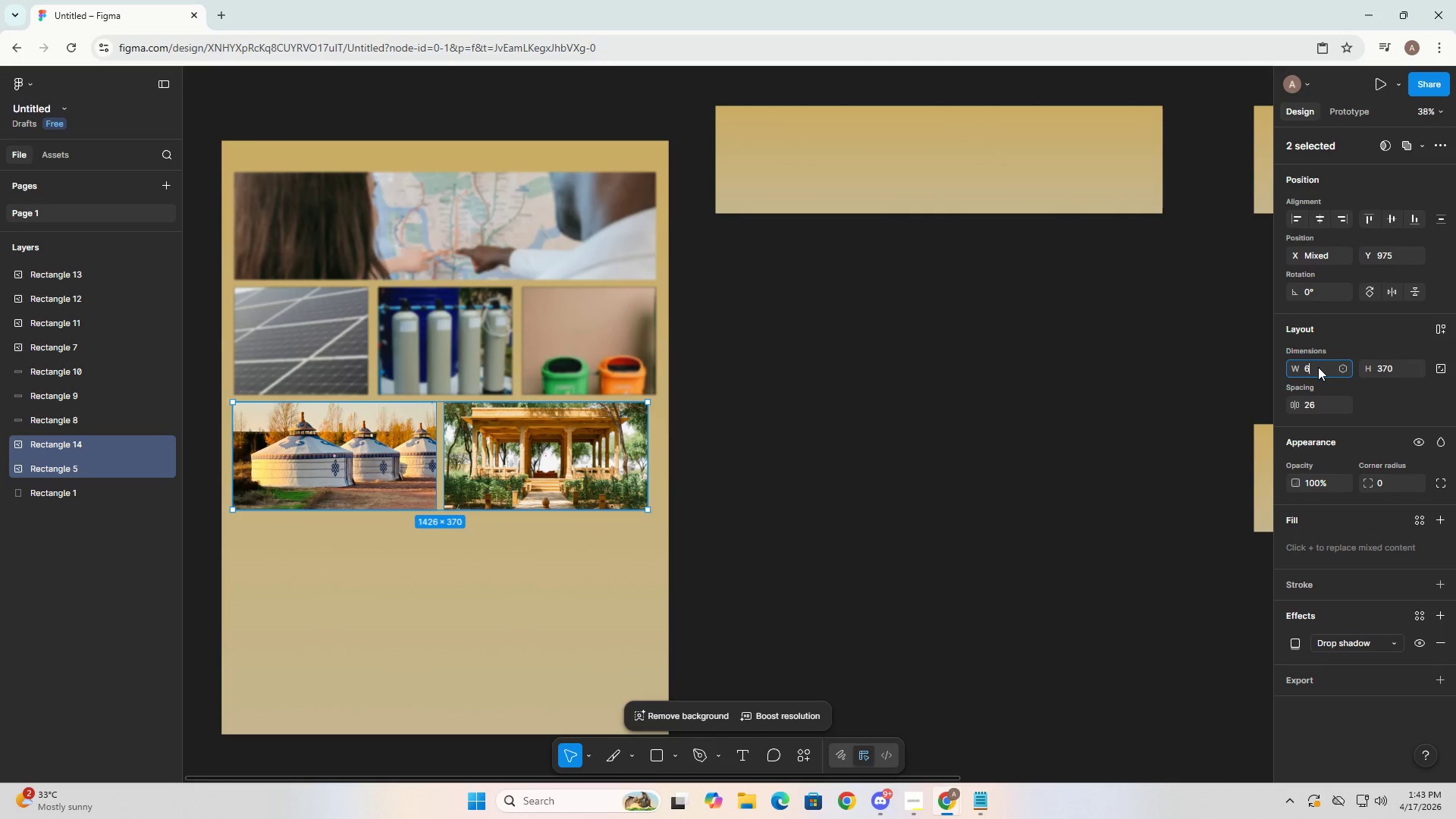 
key(Numpad9)
 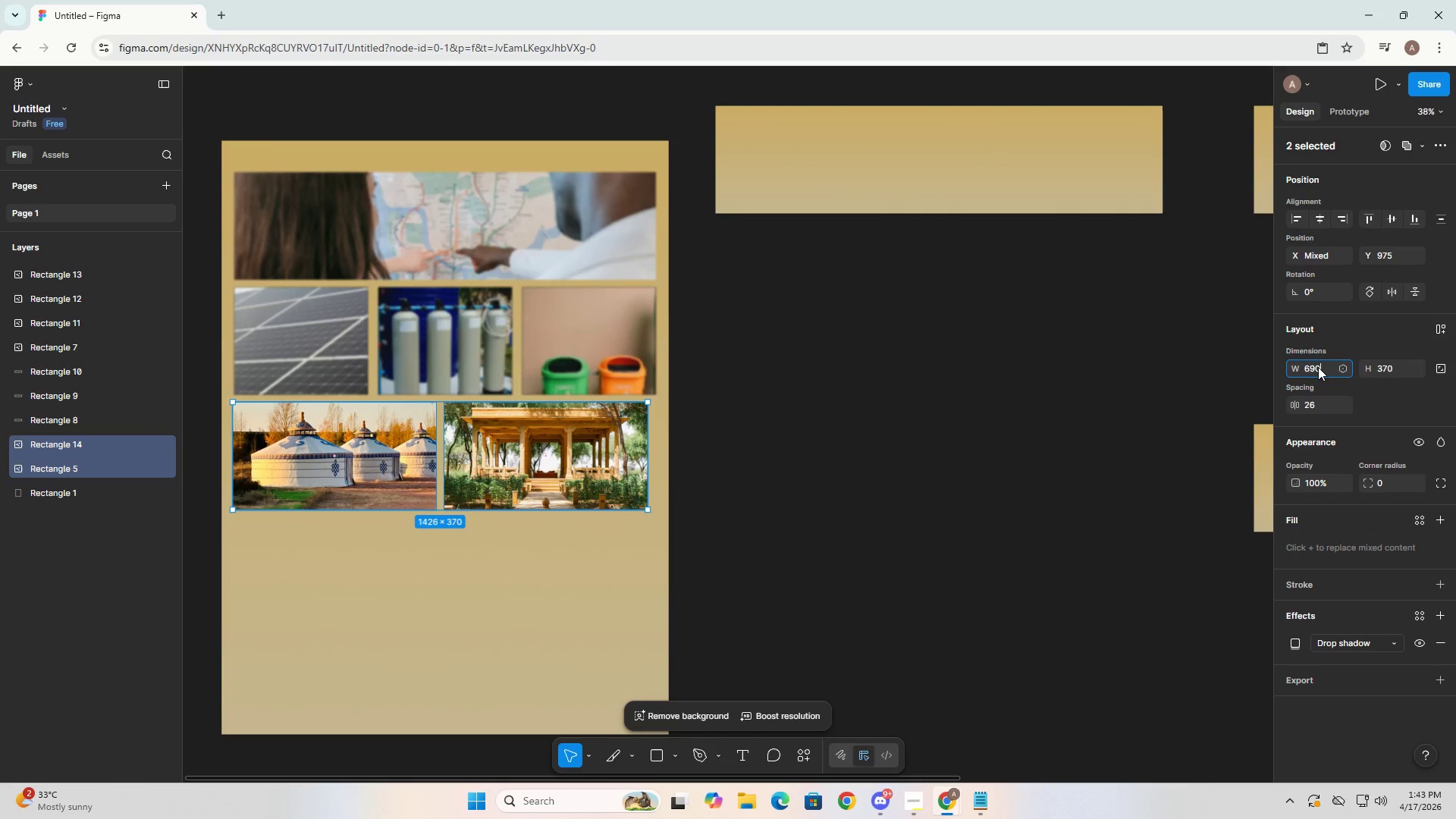 
key(Numpad0)
 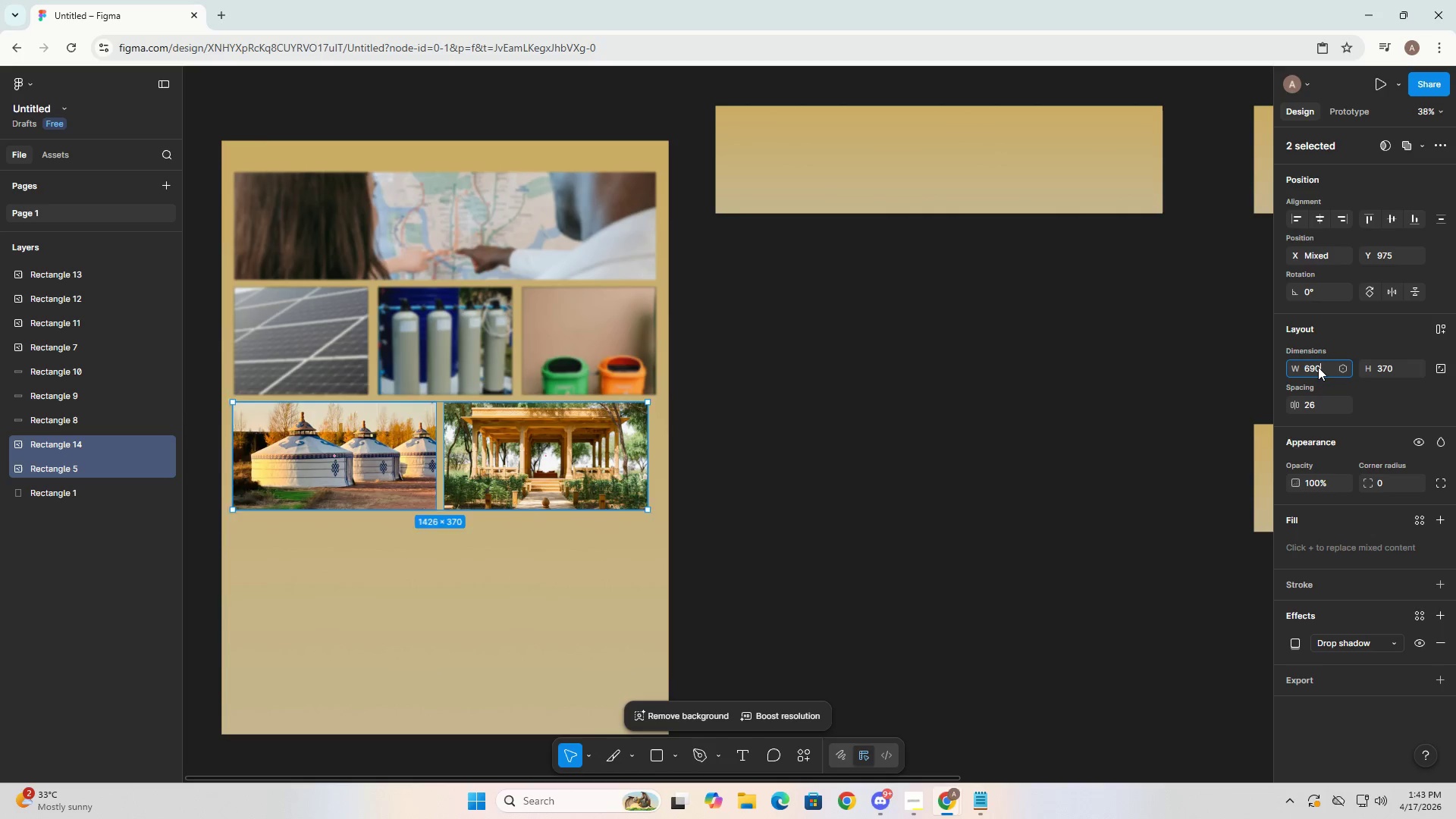 
key(NumpadEnter)
 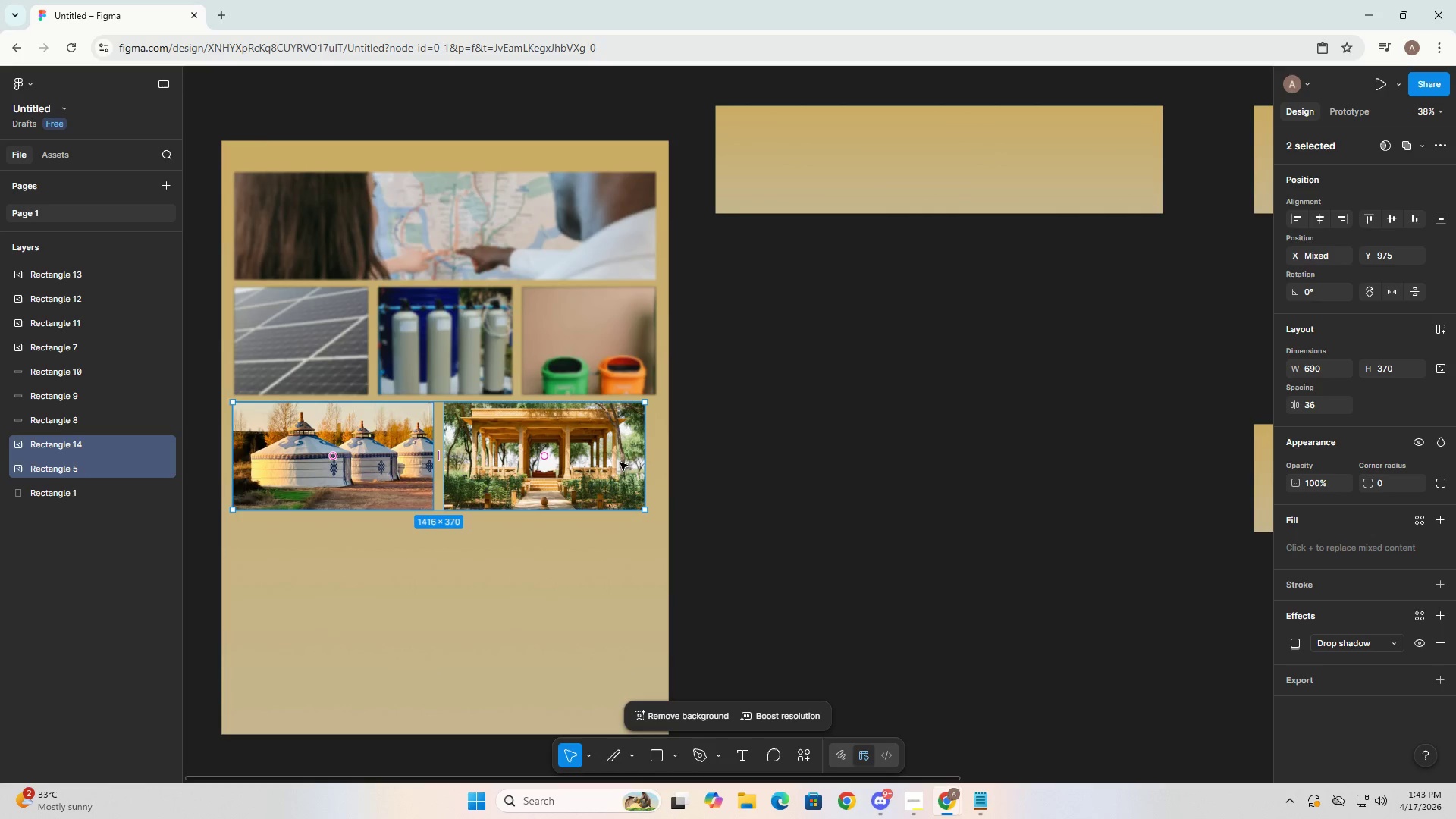 
left_click([613, 456])
 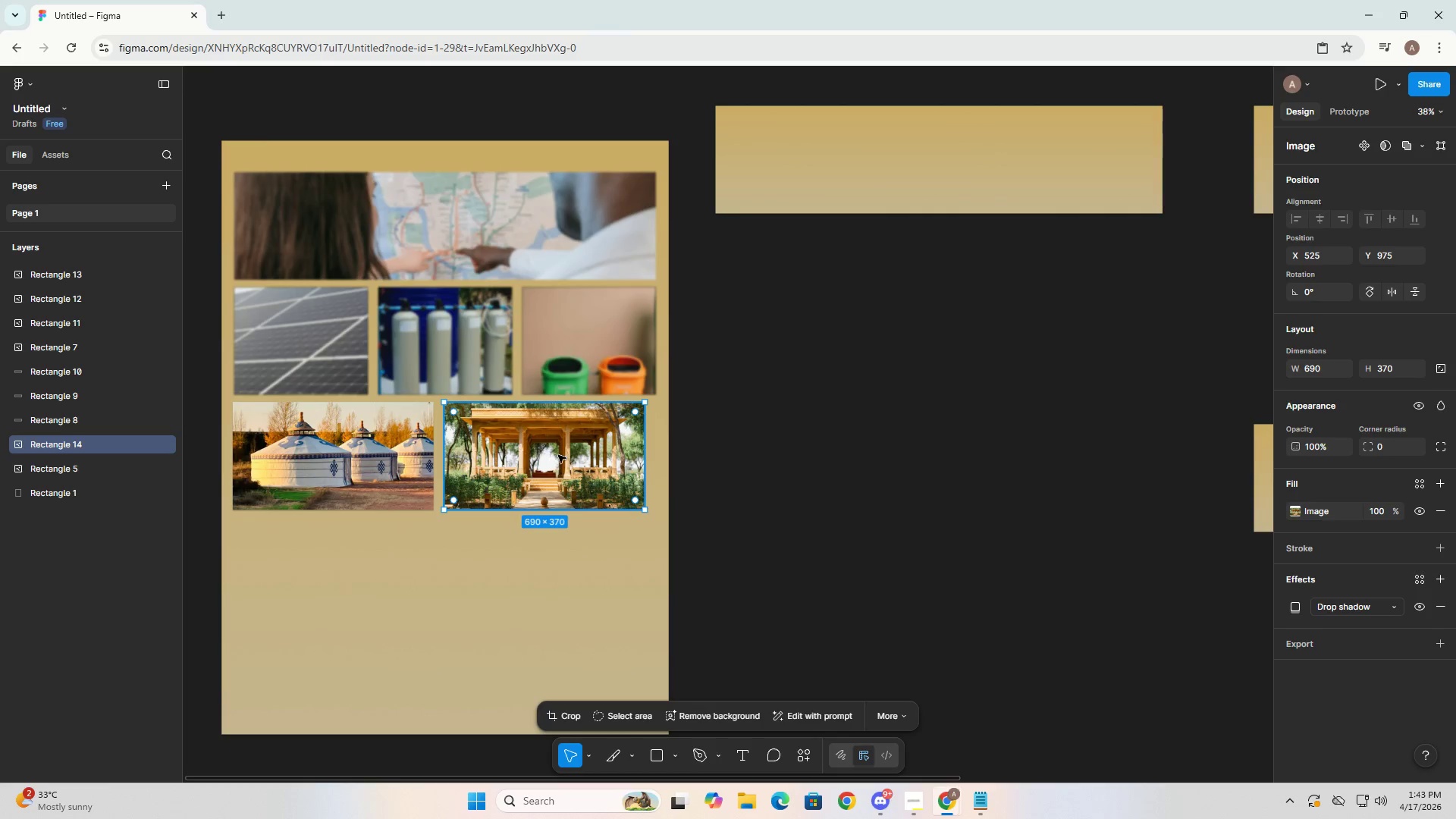 
left_click_drag(start_coordinate=[559, 453], to_coordinate=[568, 453])
 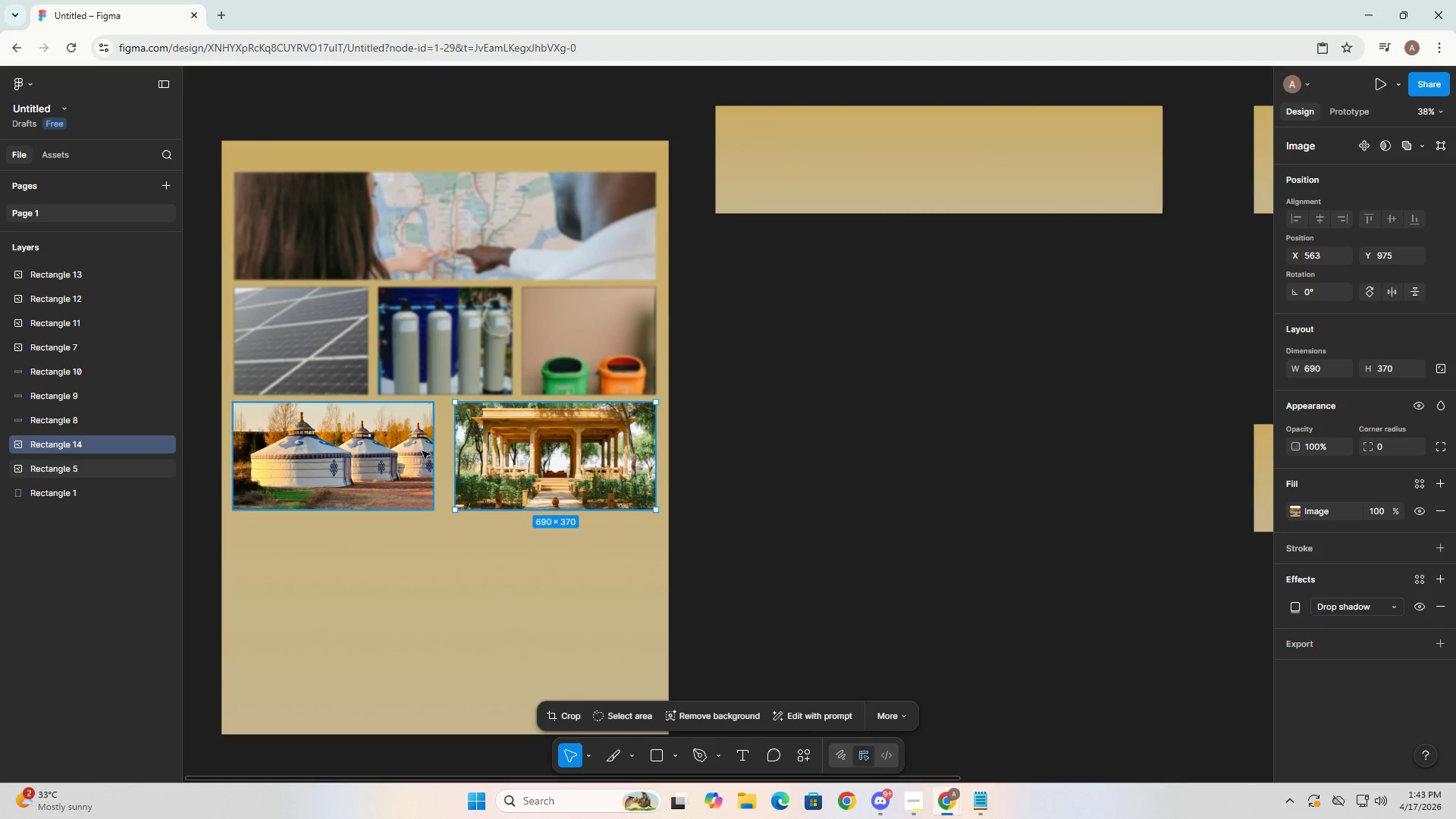 
left_click([420, 450])
 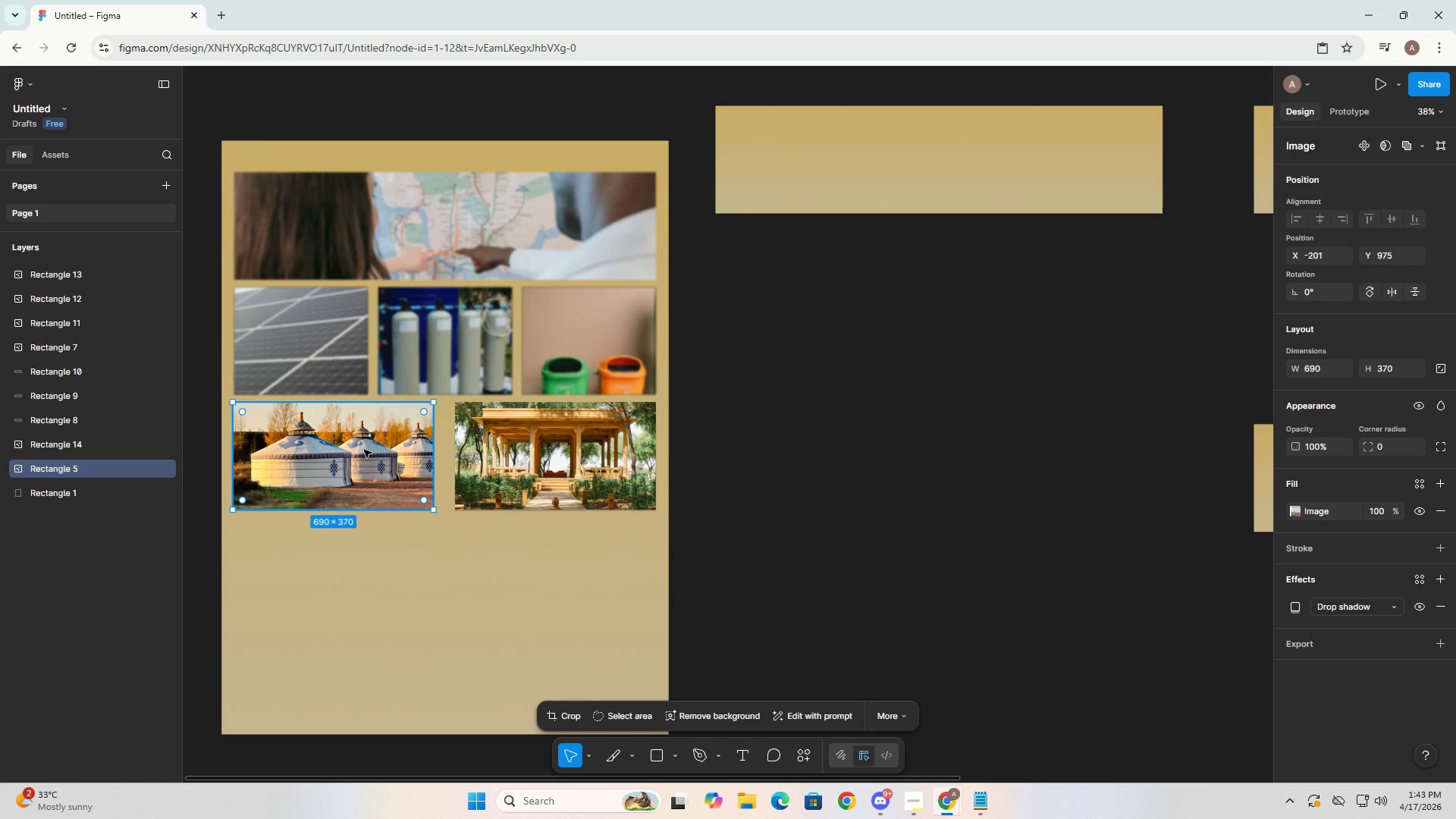 
hold_key(key=ControlLeft, duration=0.66)
left_click_drag(start_coordinate=[287, 450], to_coordinate=[575, 460])
 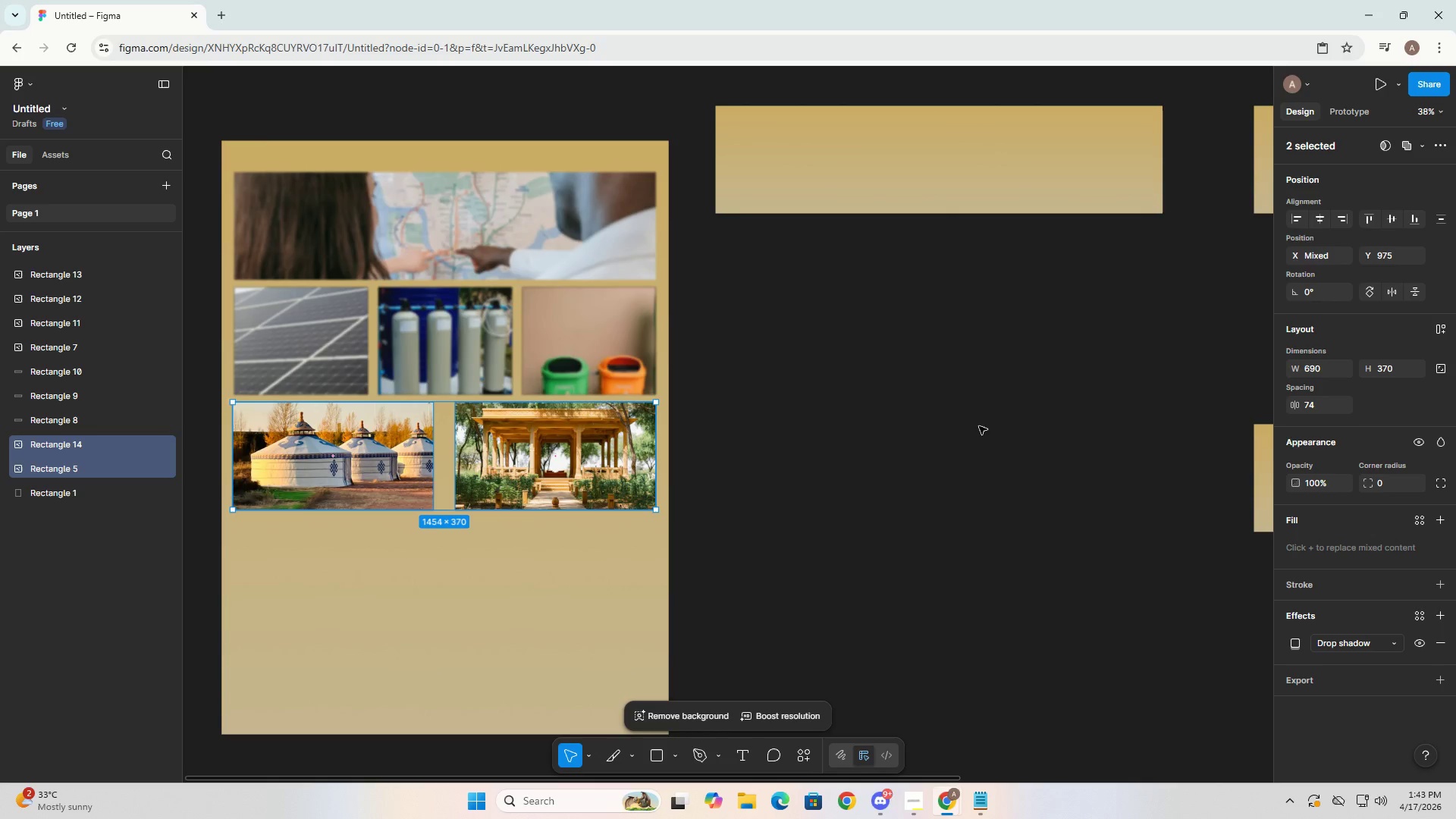 
left_click([599, 345])
 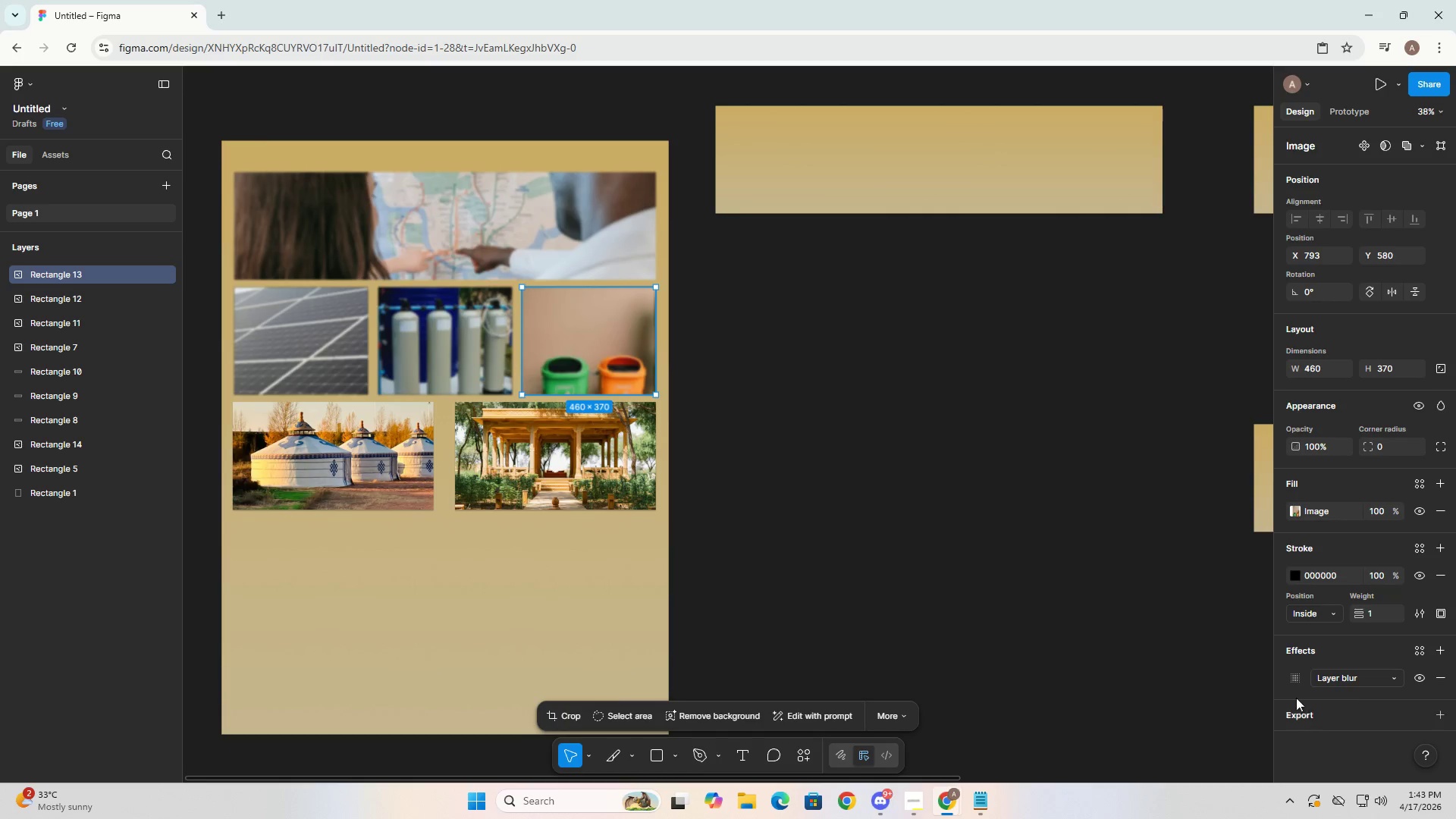 
left_click([1293, 673])
 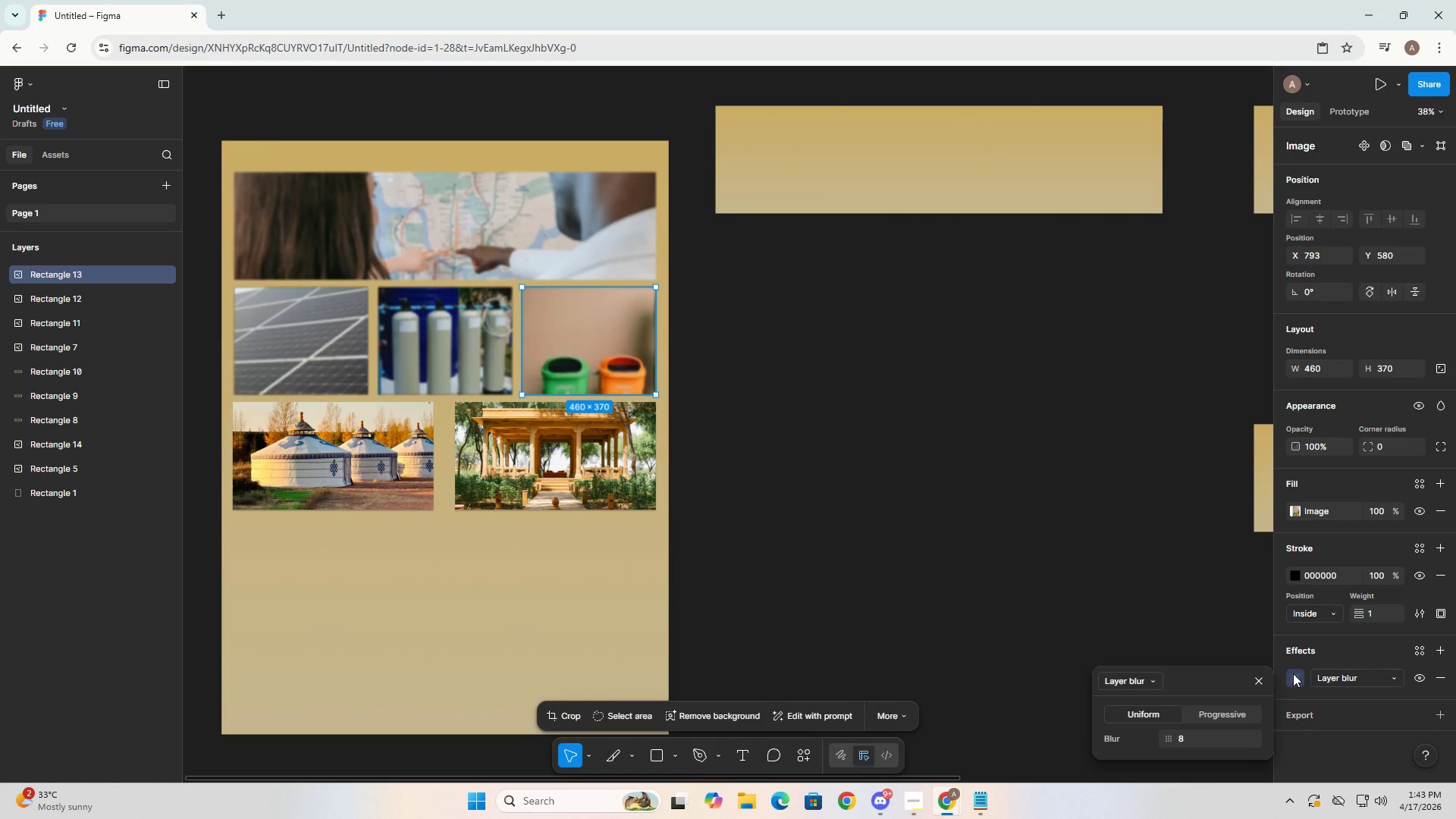 
left_click([1293, 673])
 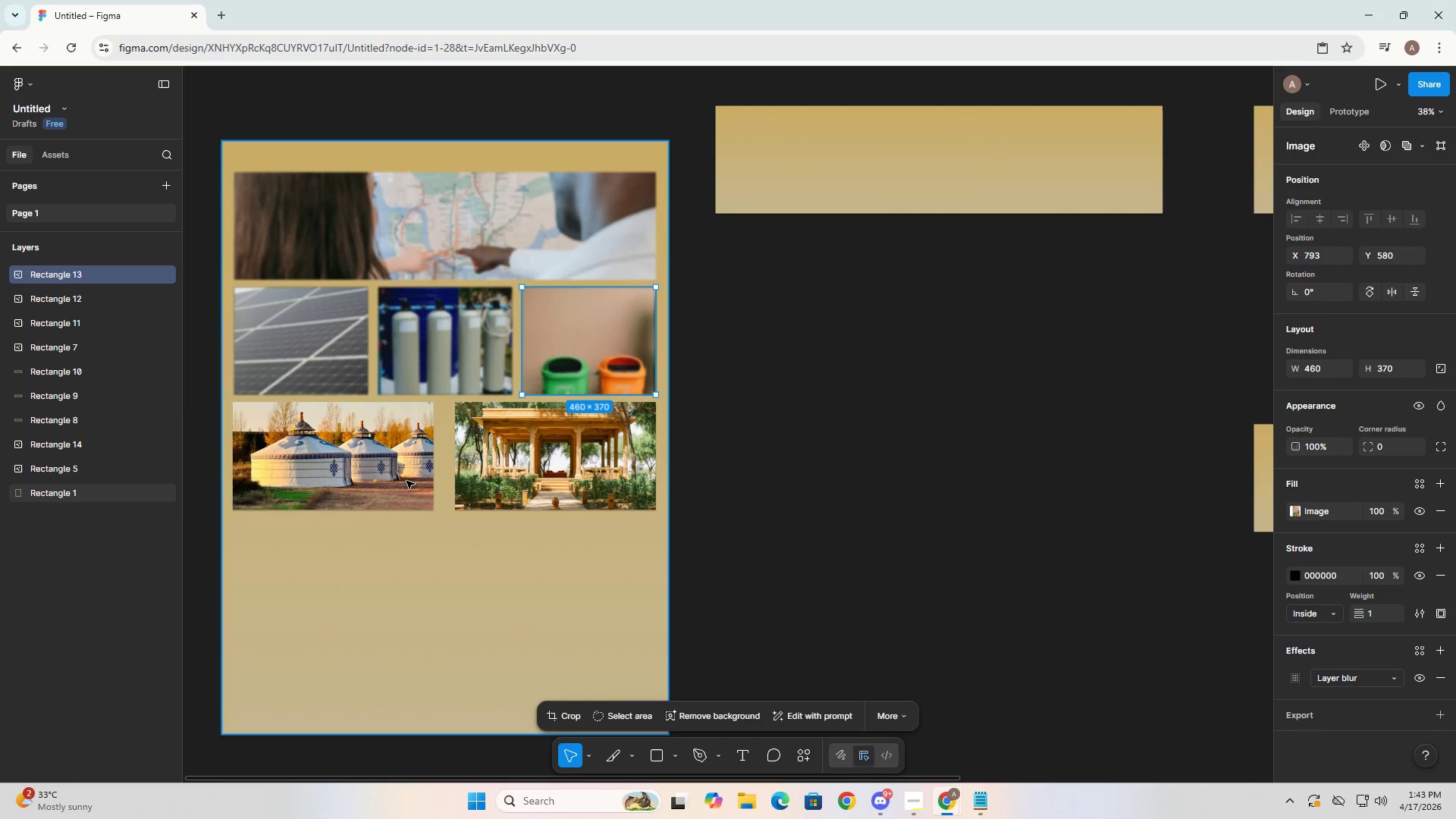 
left_click([320, 477])
 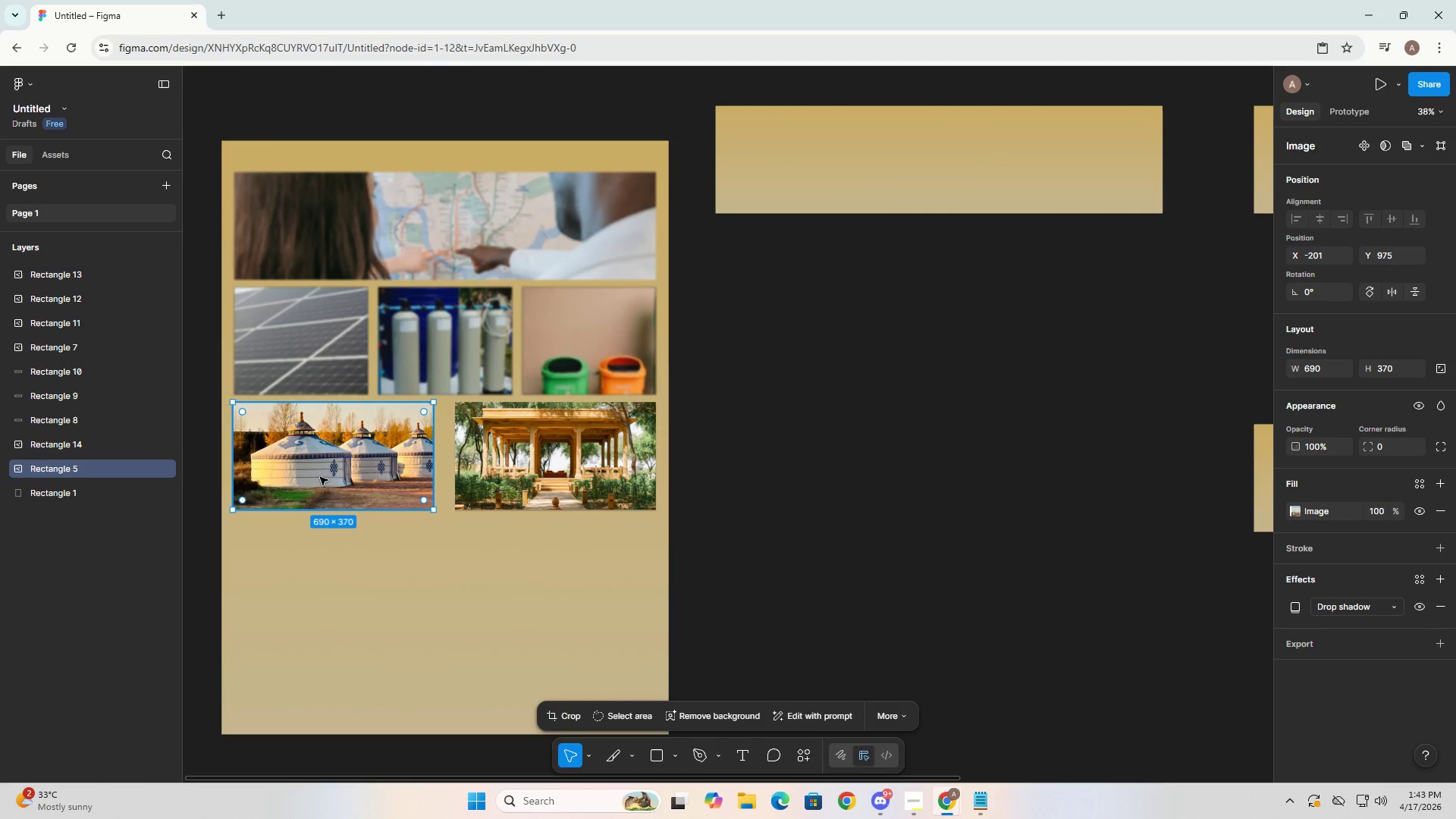 
hold_key(key=ControlLeft, duration=0.5)
left_click_drag(start_coordinate=[311, 471], to_coordinate=[598, 472])
 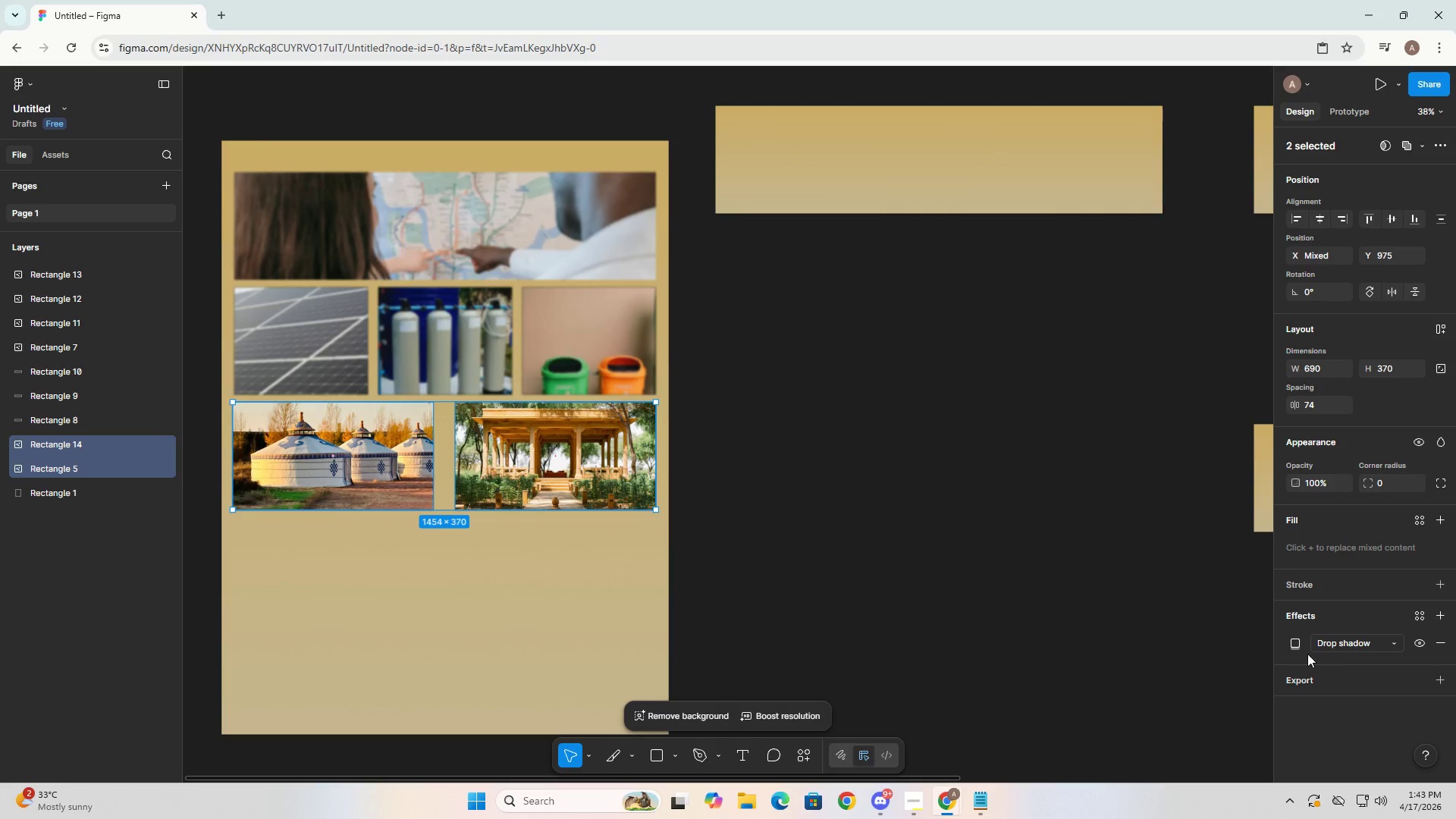 
left_click([1297, 645])
 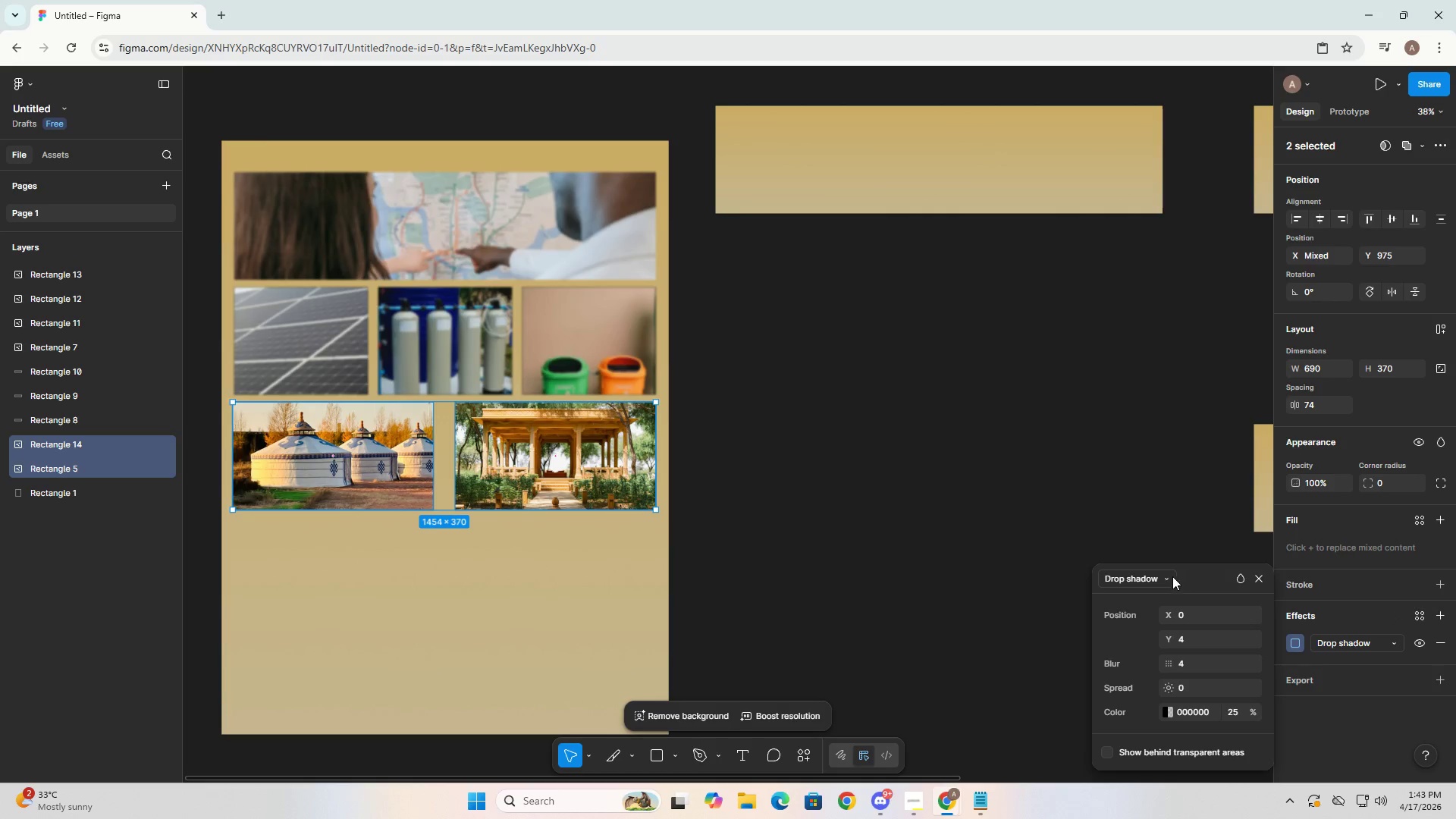 
left_click([1158, 573])
 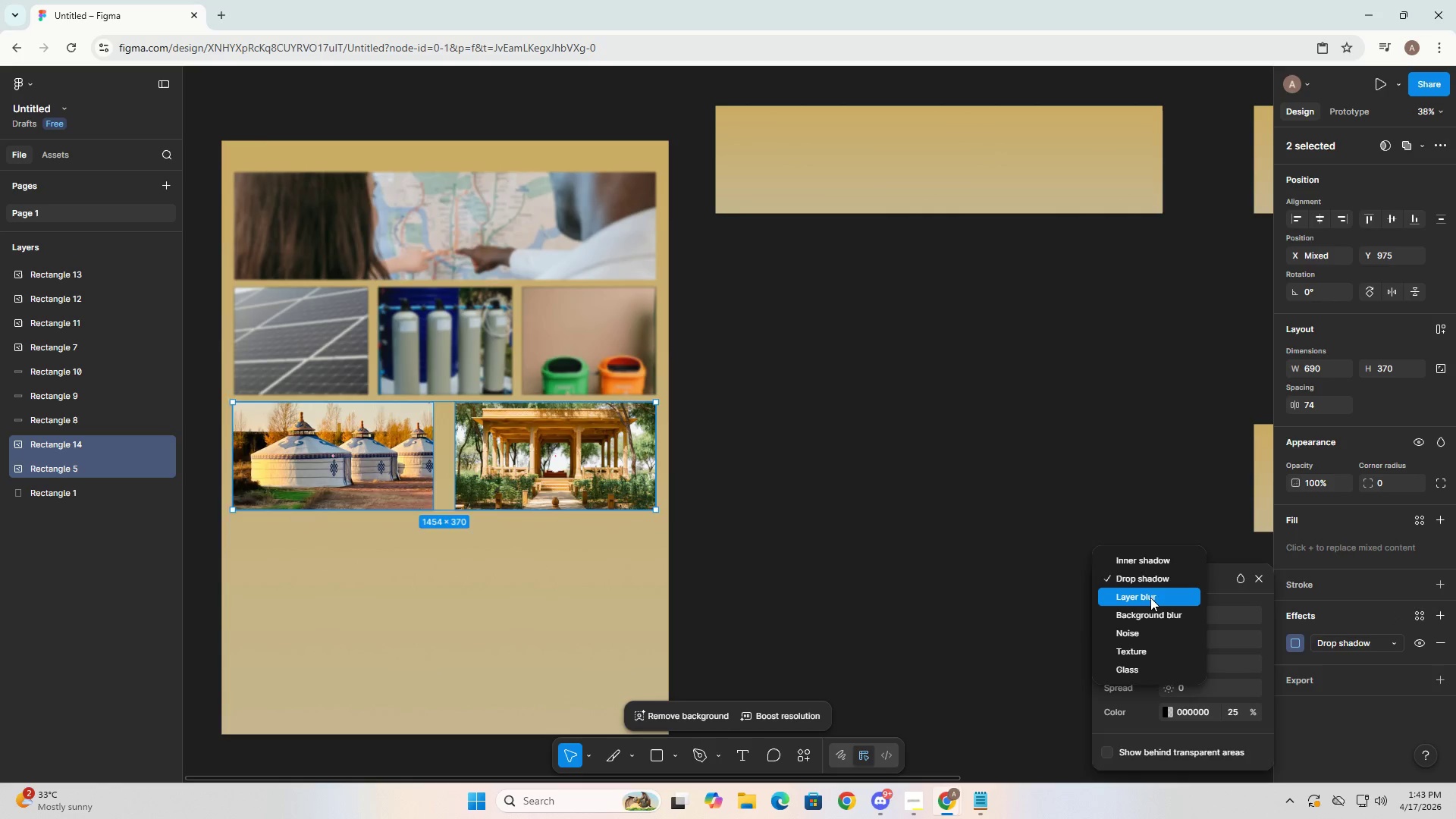 
left_click([1150, 598])
 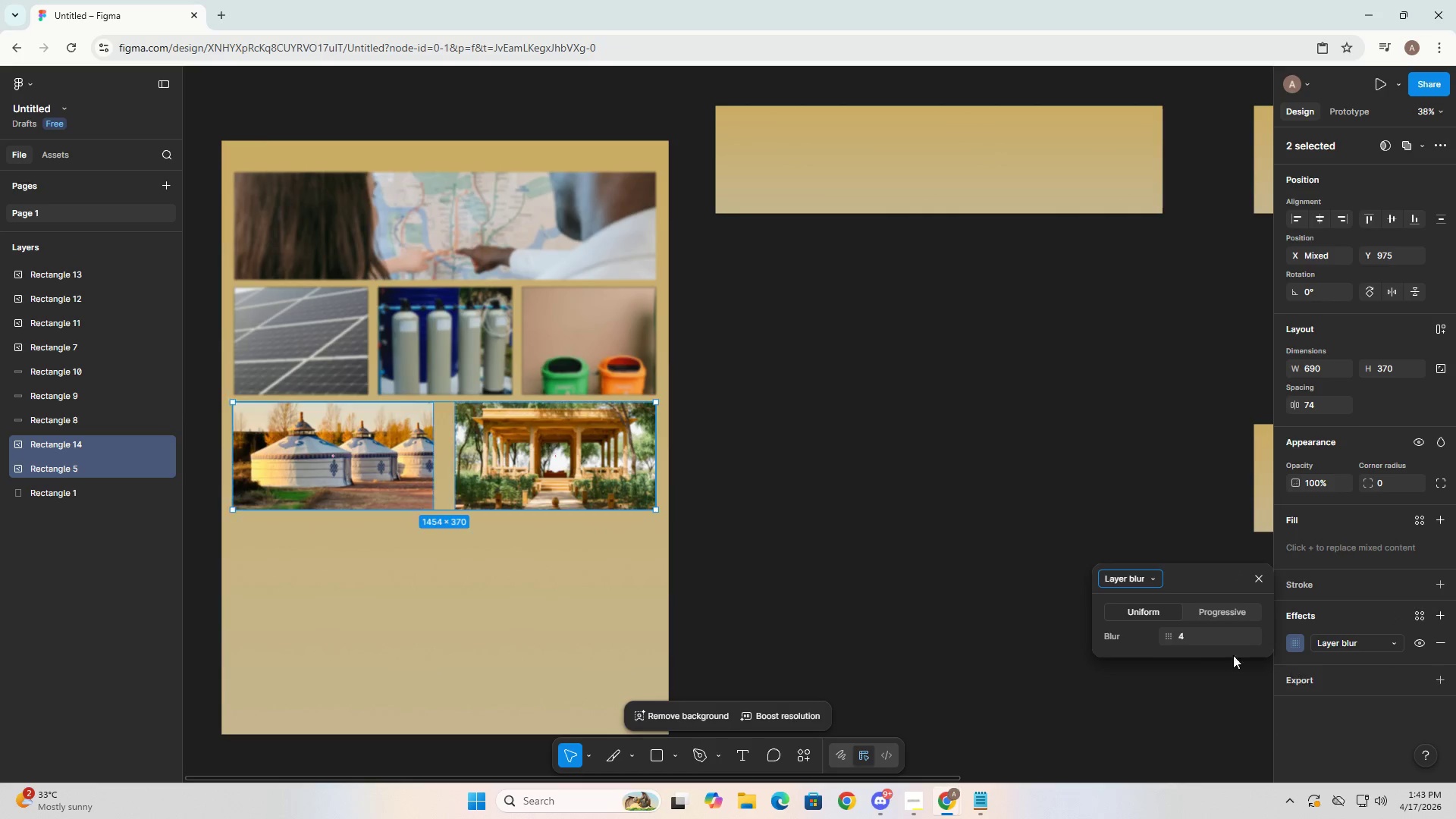 
left_click([1193, 634])
 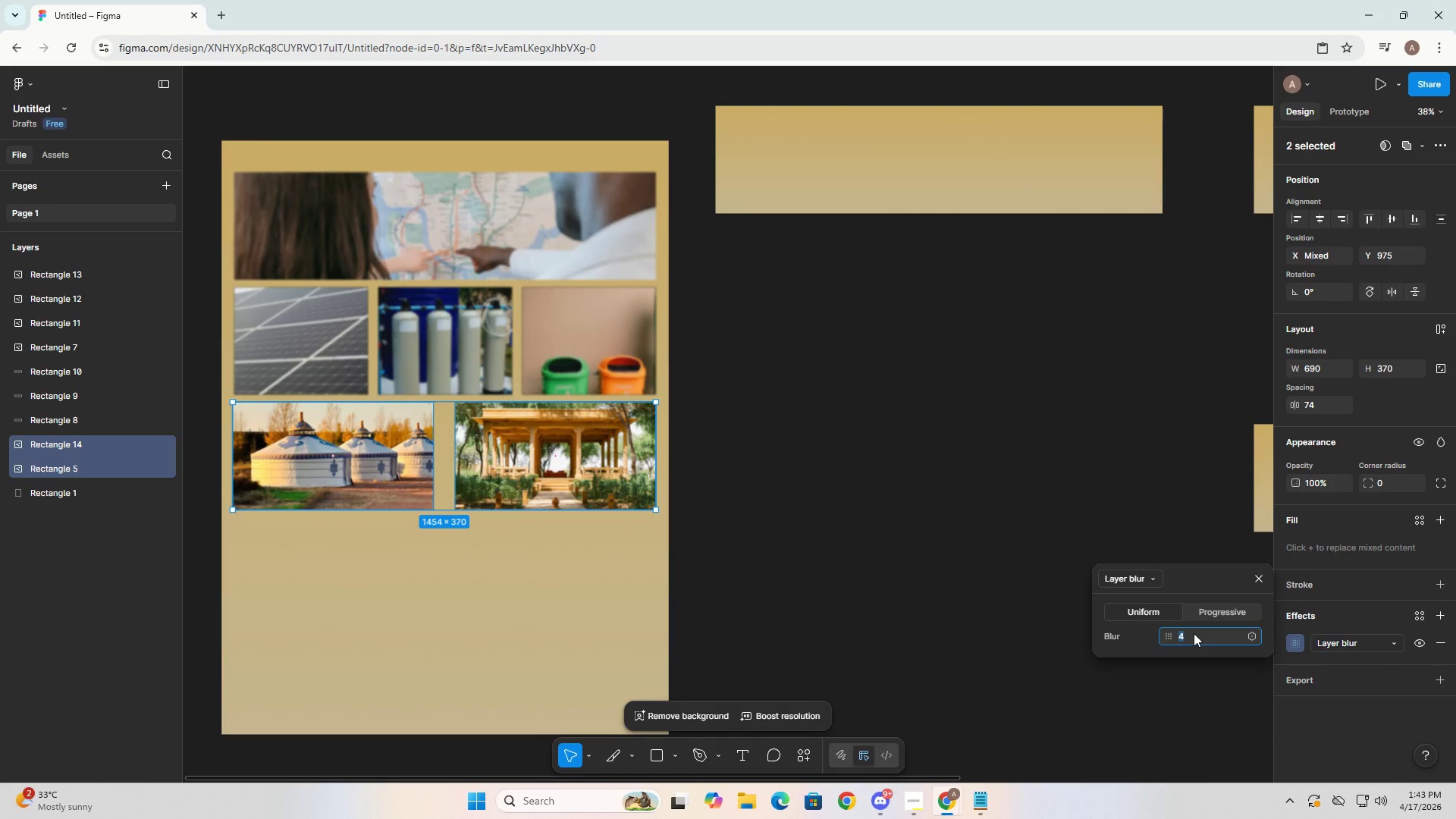 
key(Numpad8)
 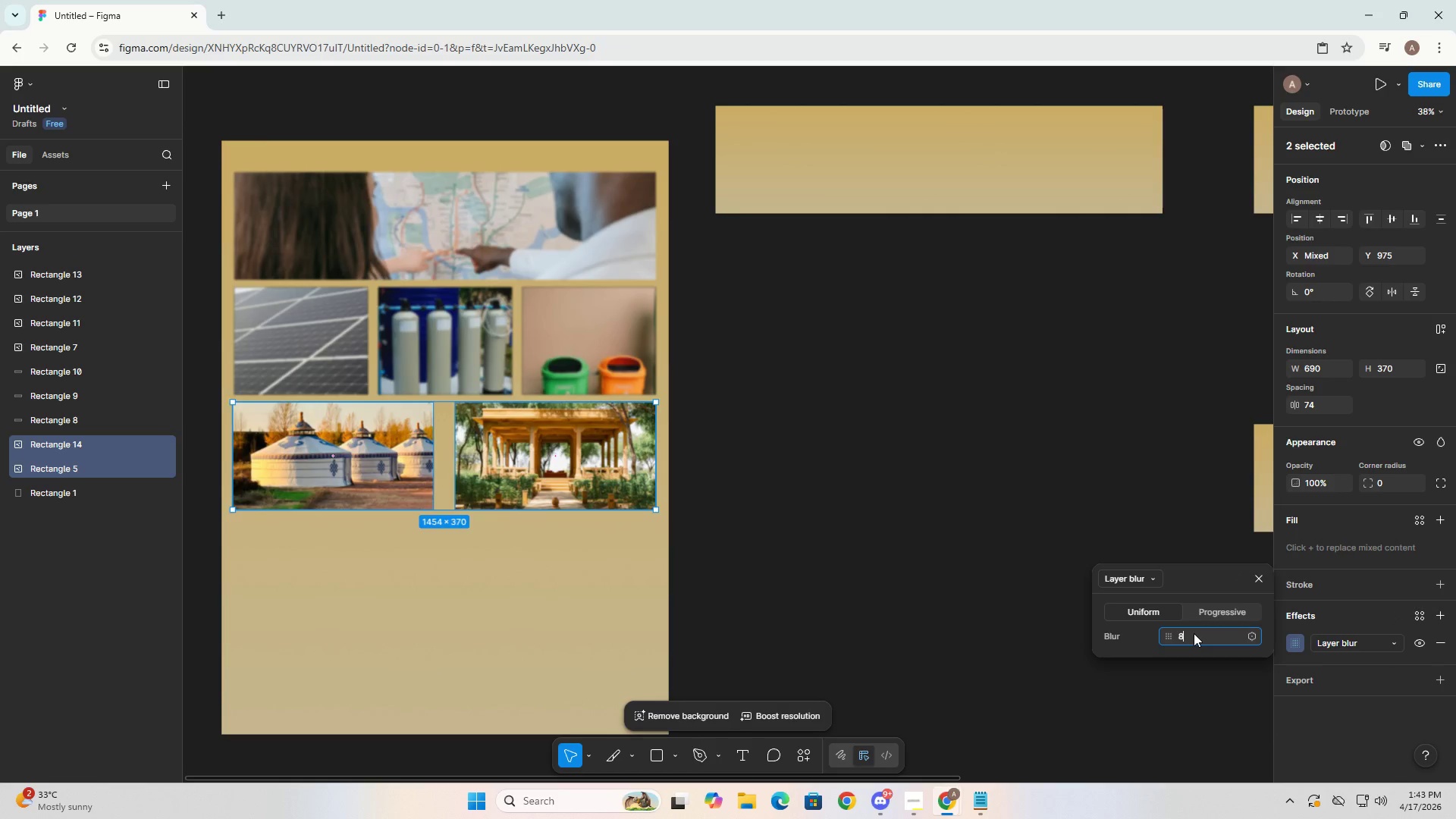 
key(NumpadEnter)
 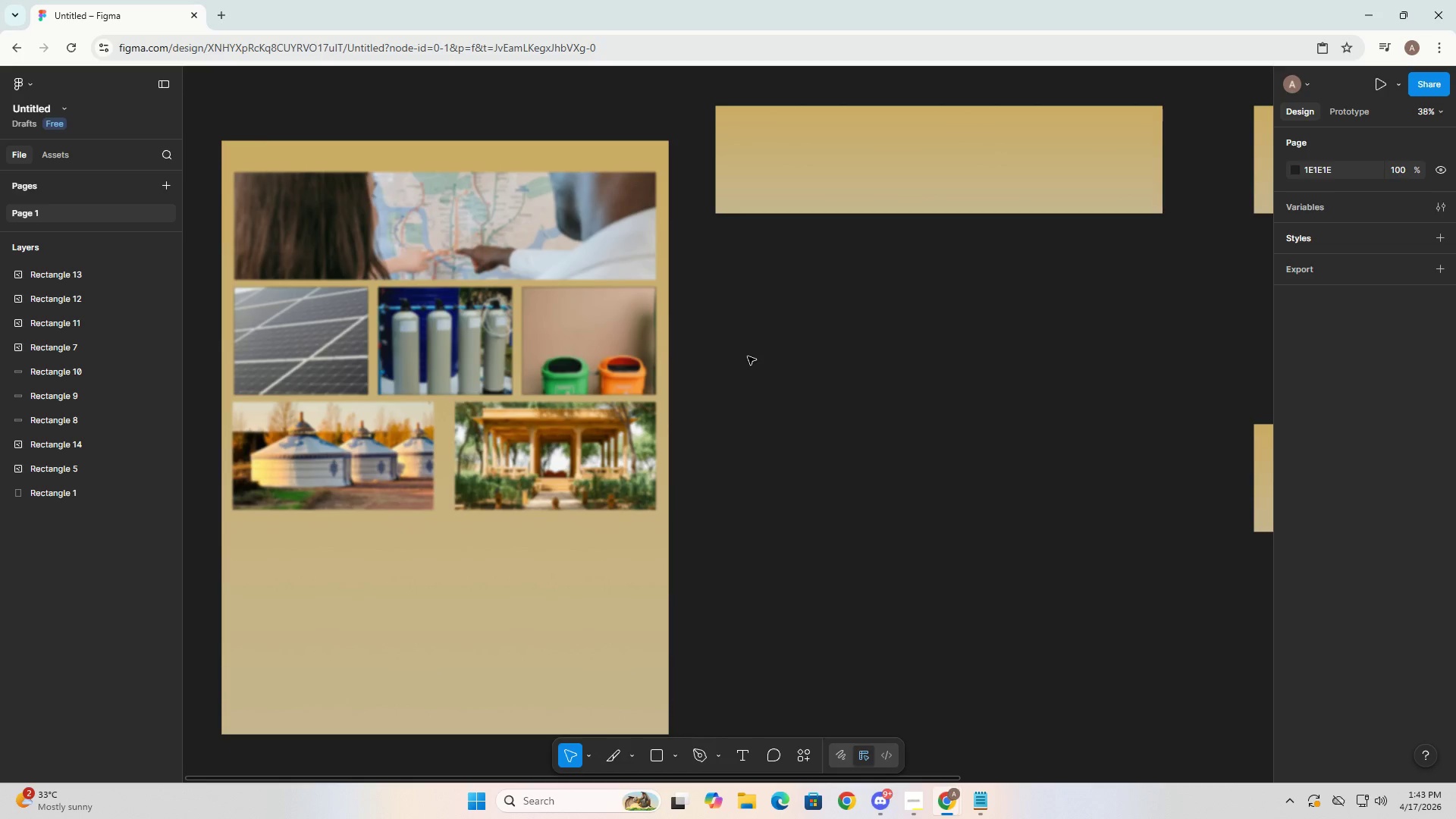 
wait(7.17)
 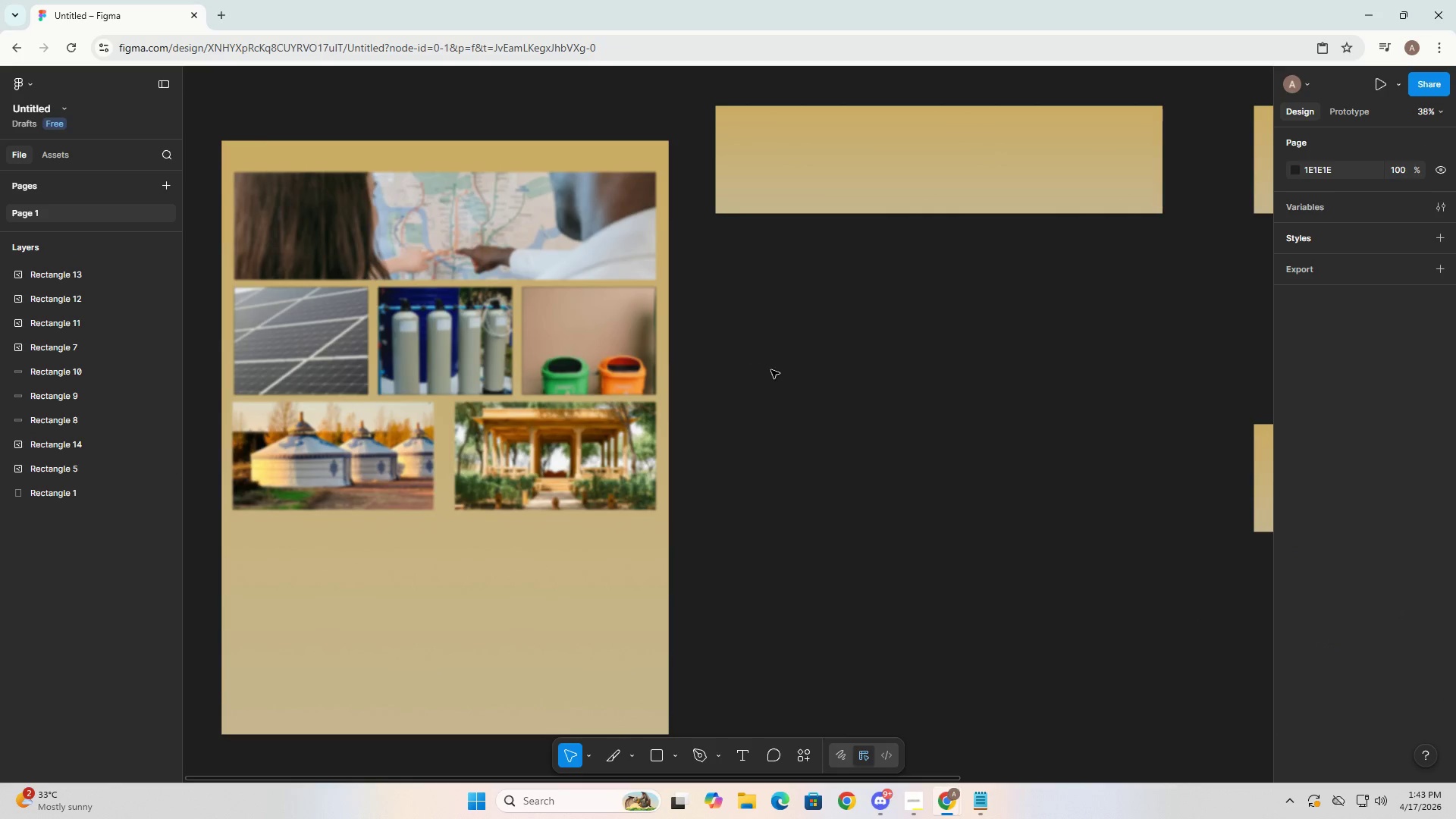 
key(Alt+AltLeft)
 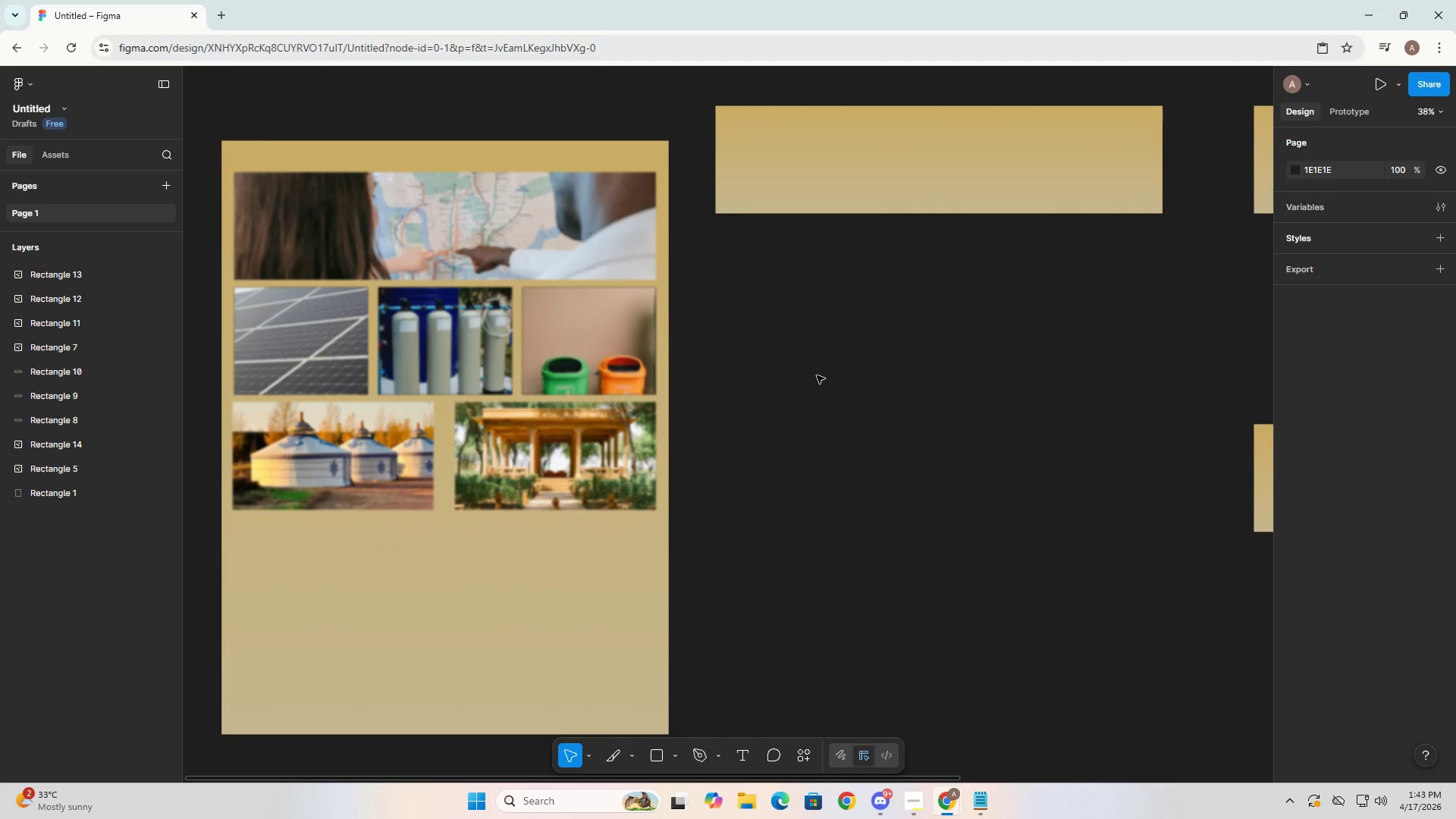 
key(Alt+Tab)
 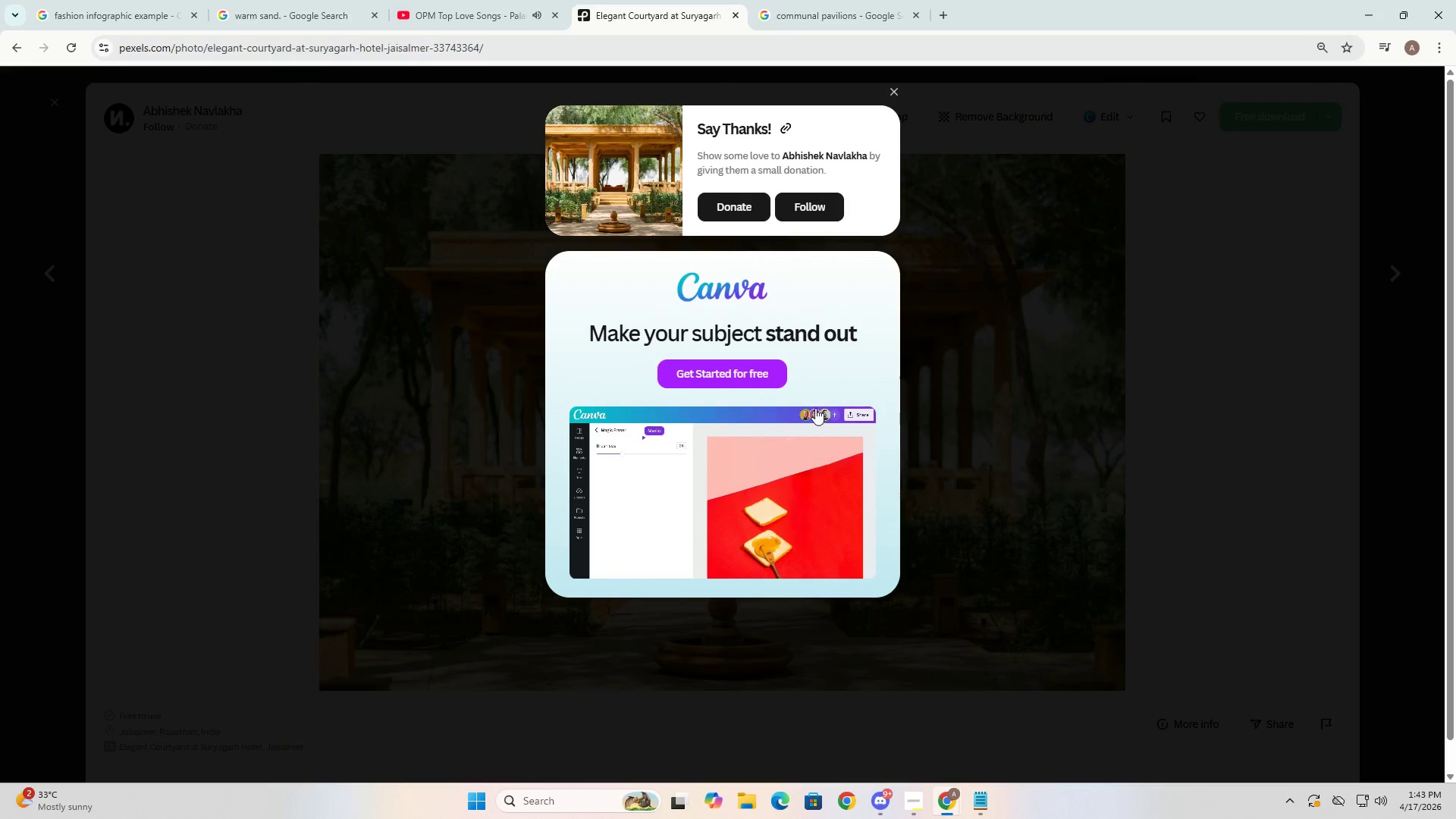 
key(Alt+AltLeft)
 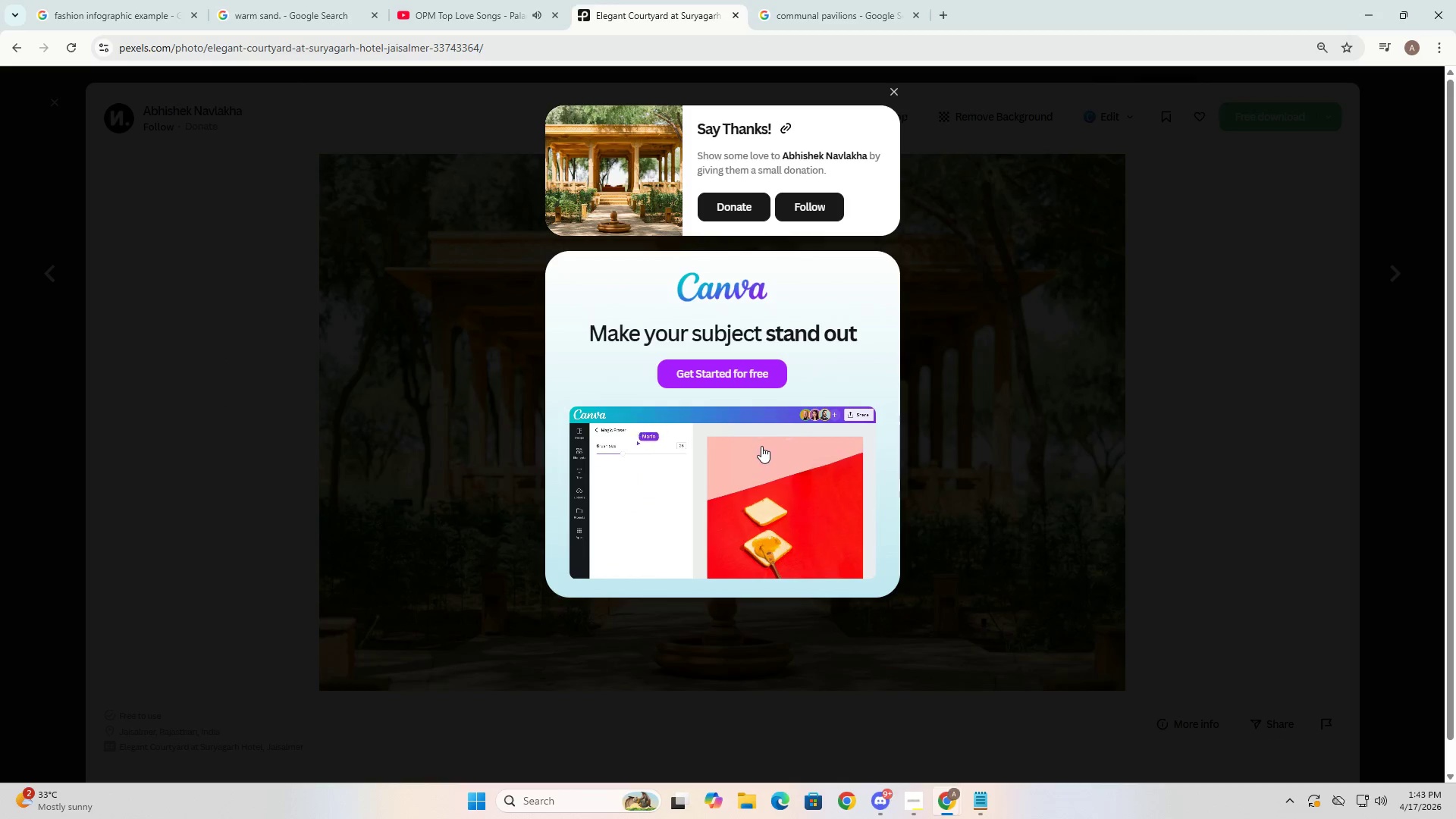 
key(Alt+Tab)
 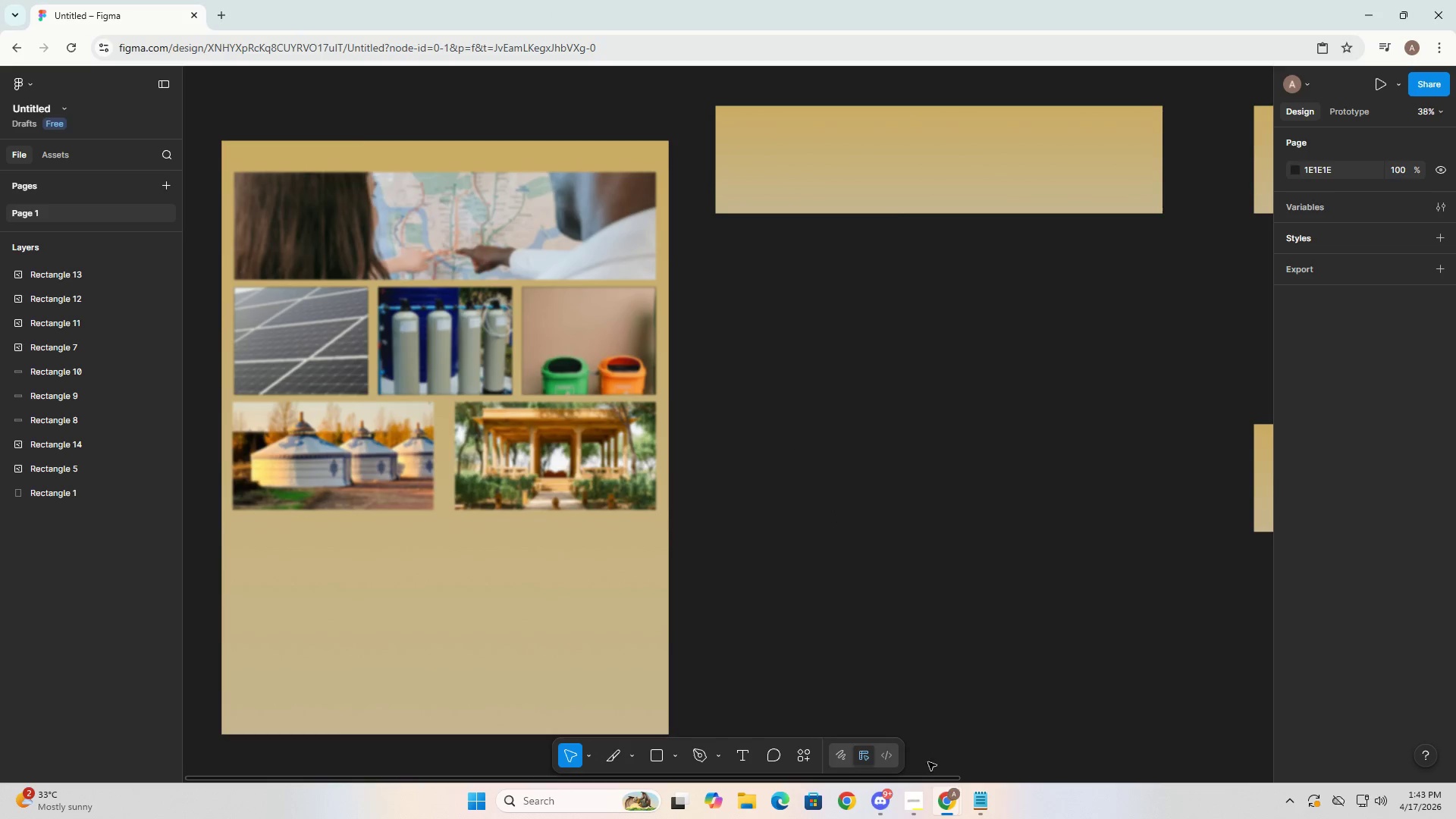 
left_click([977, 803])
 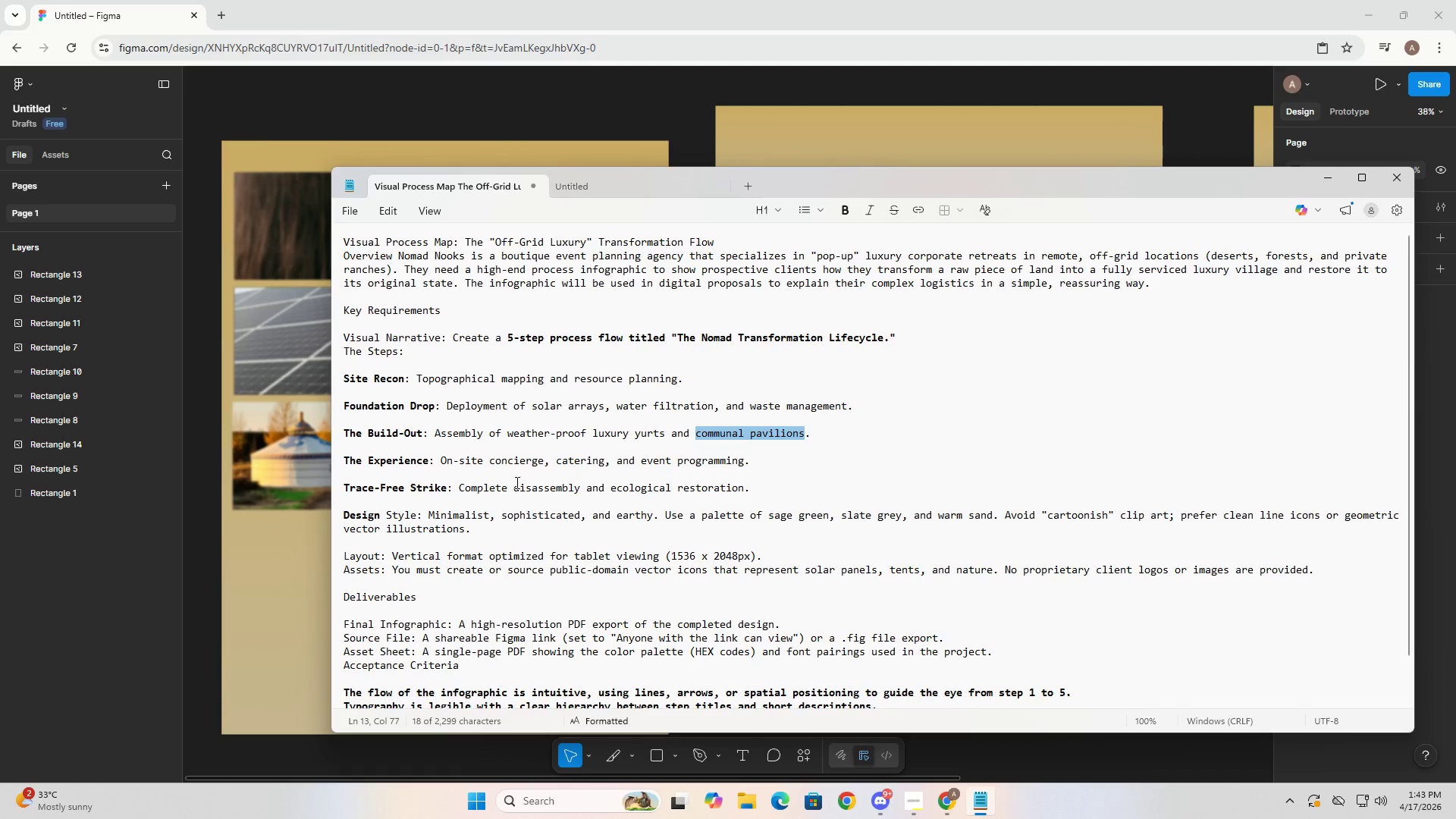 
left_click([526, 551])
 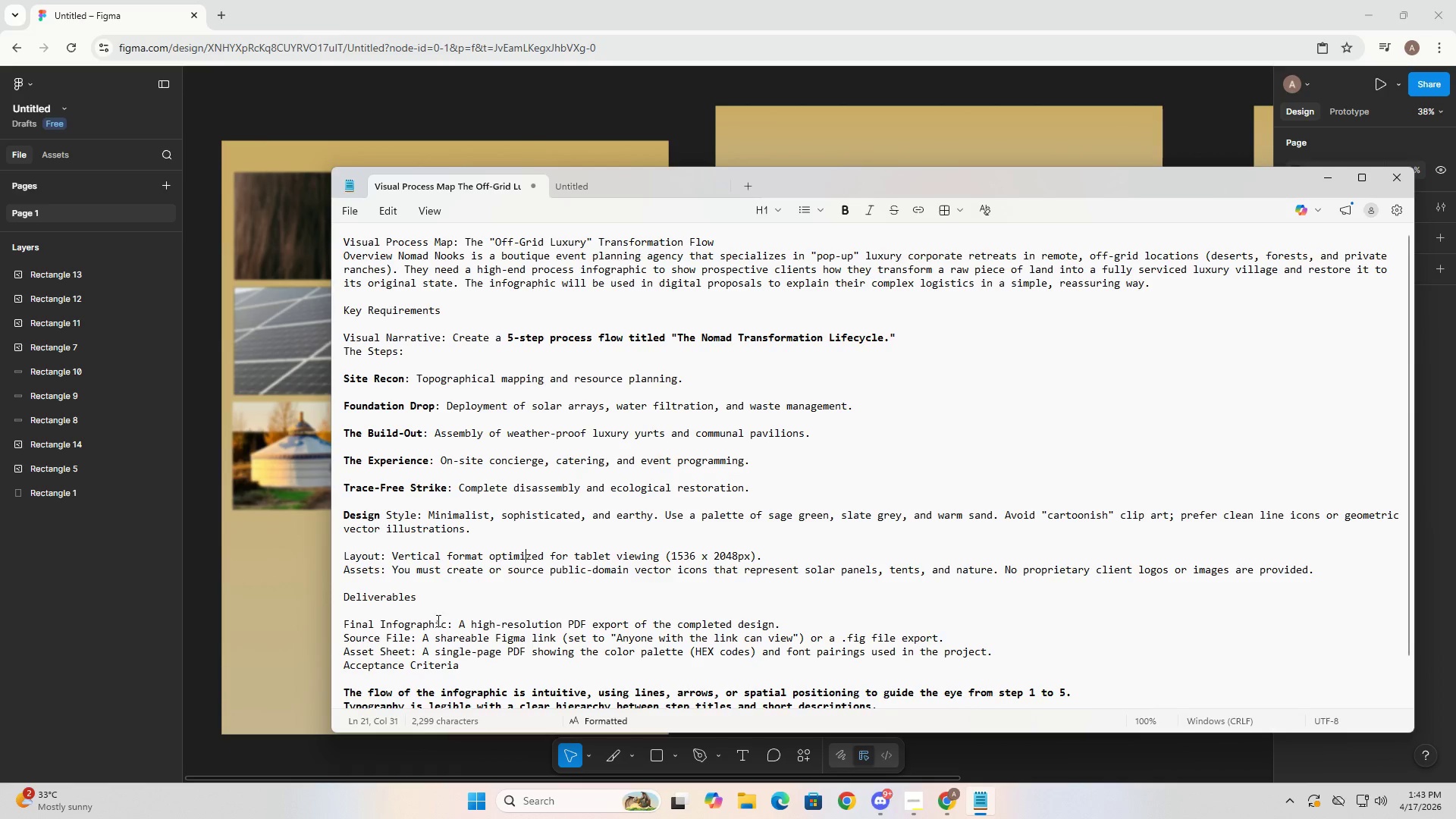 
scroll: coordinate [682, 623], scroll_direction: down, amount: 5.0
 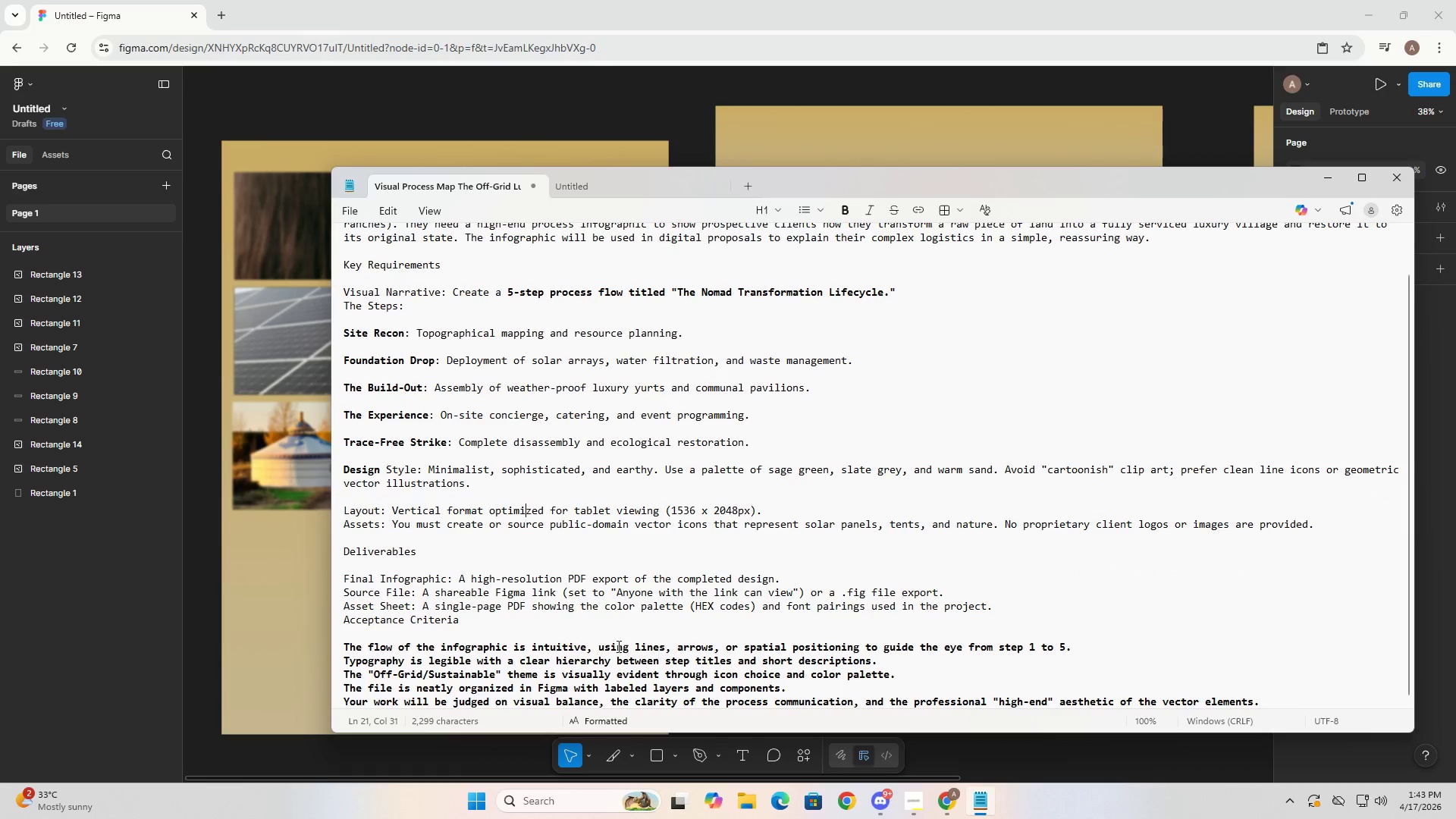 
left_click([617, 643])
 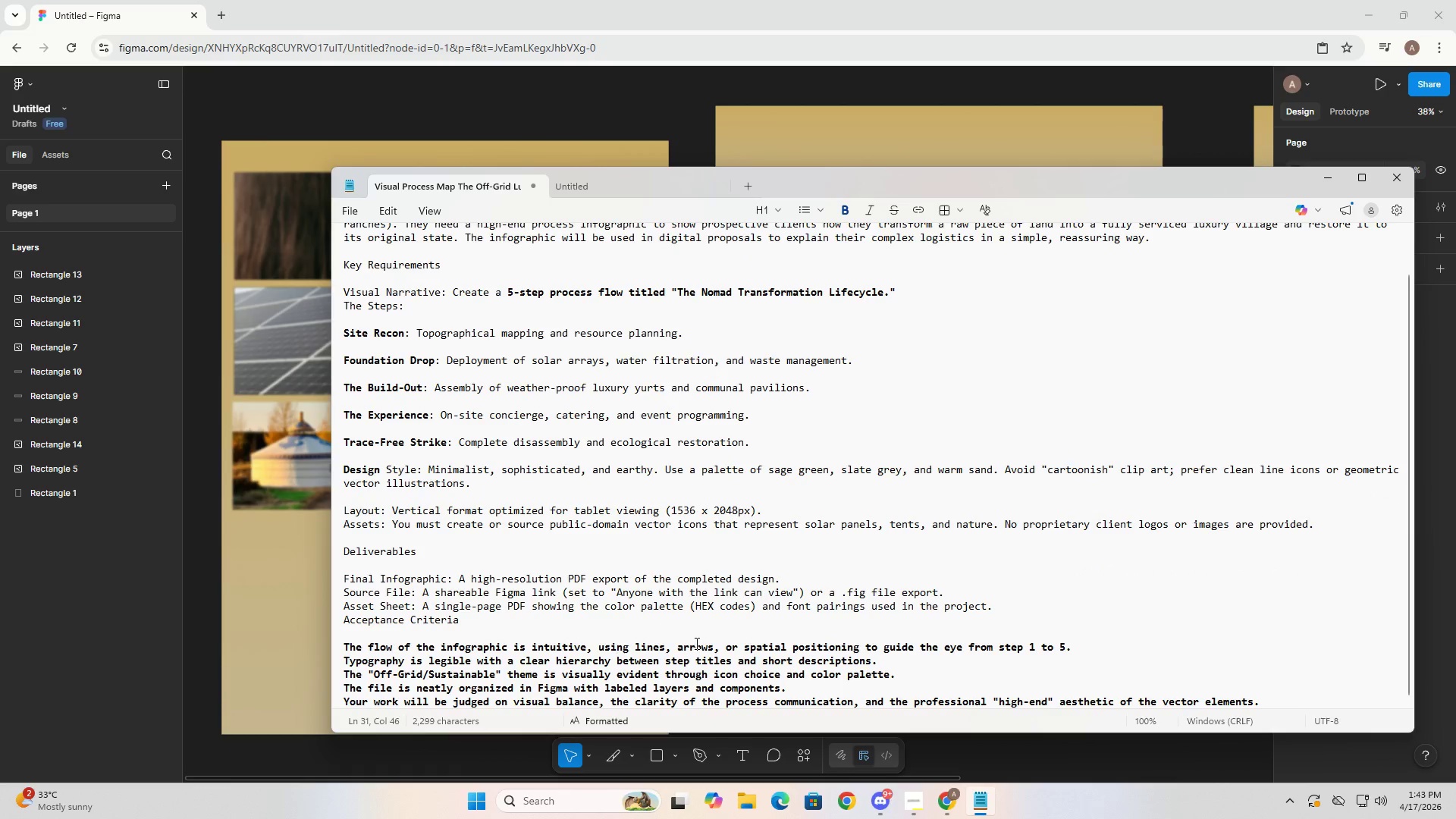 
left_click([695, 643])
 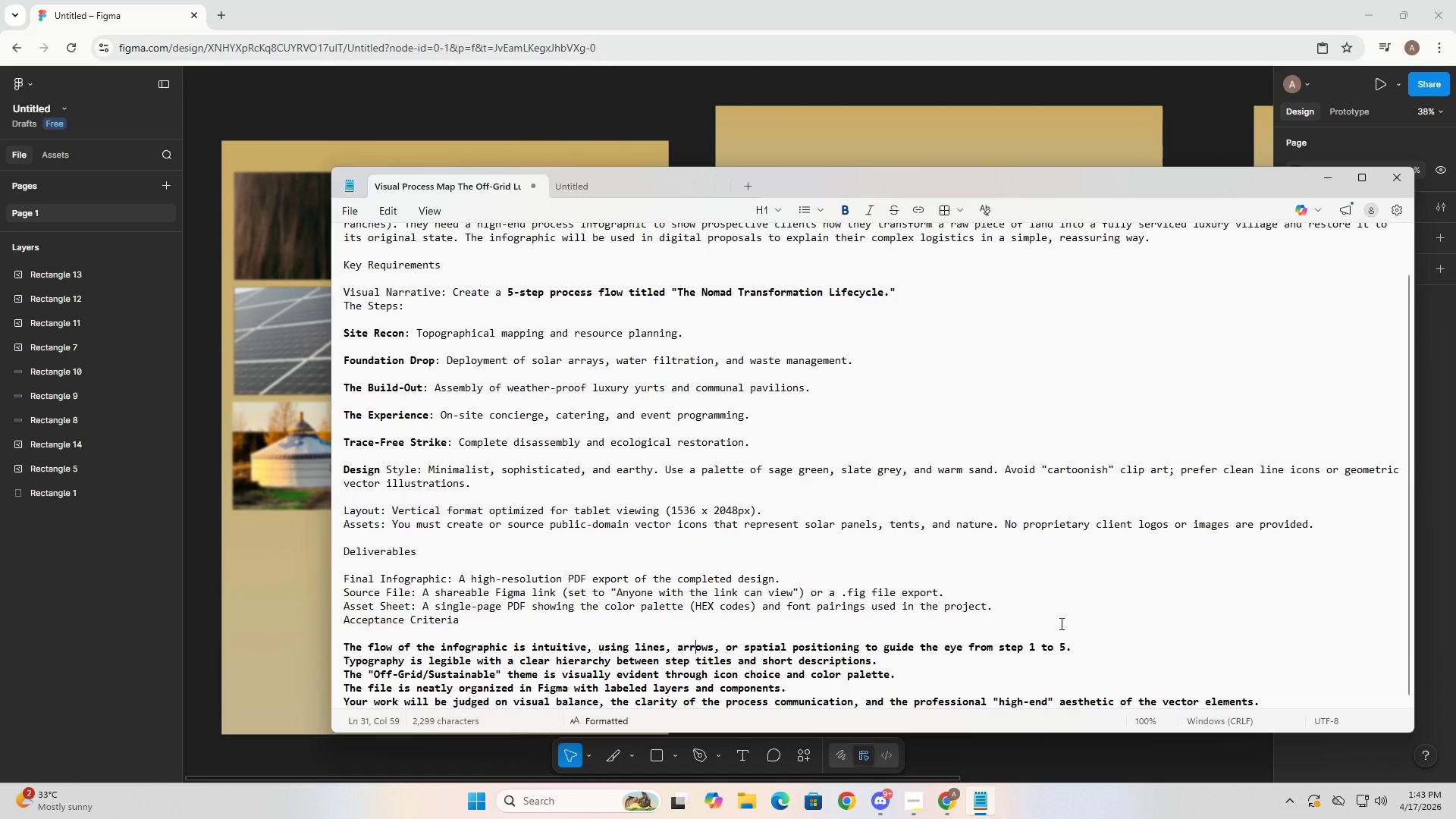 
wait(7.31)
 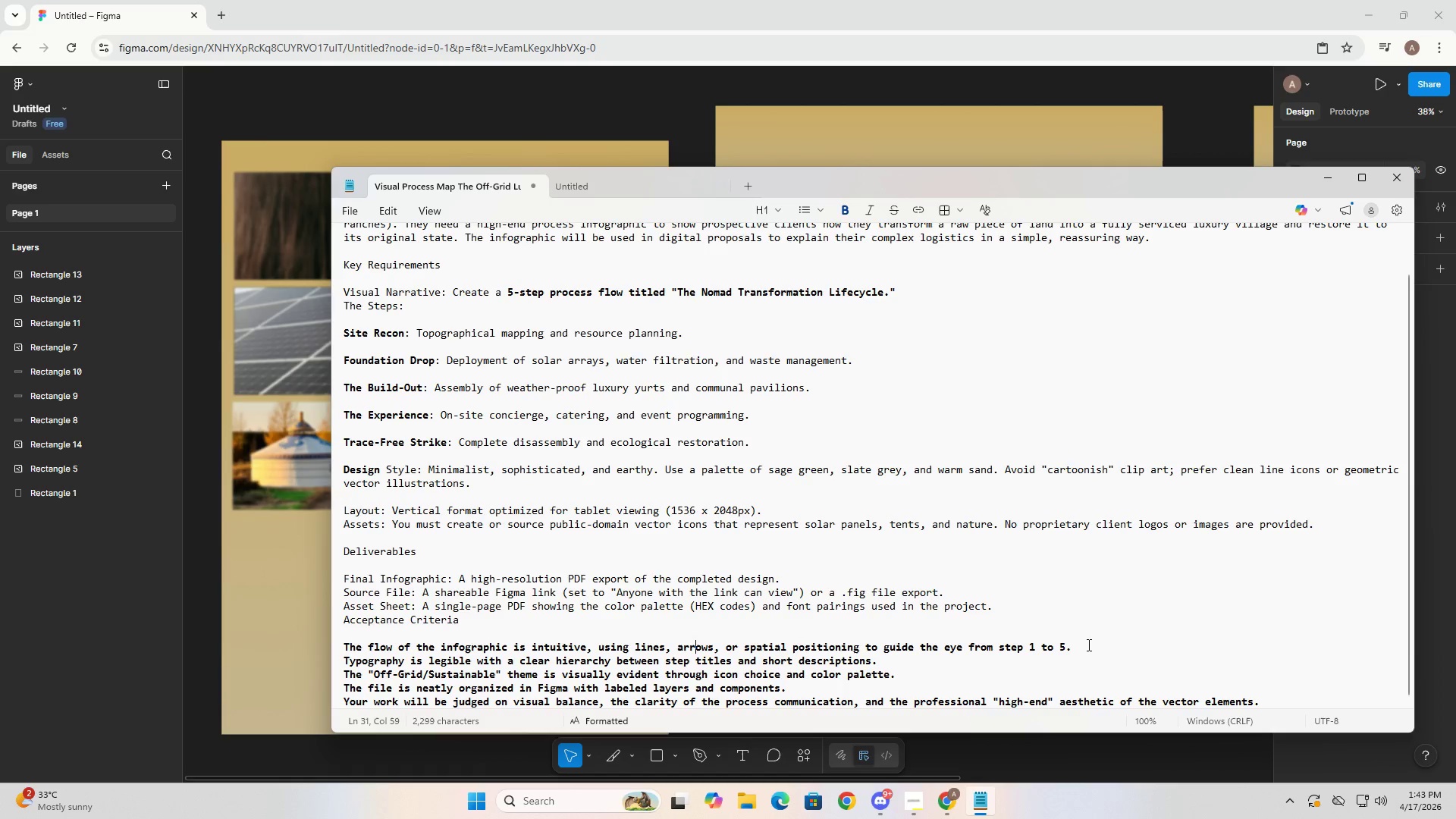 
key(Alt+AltLeft)
 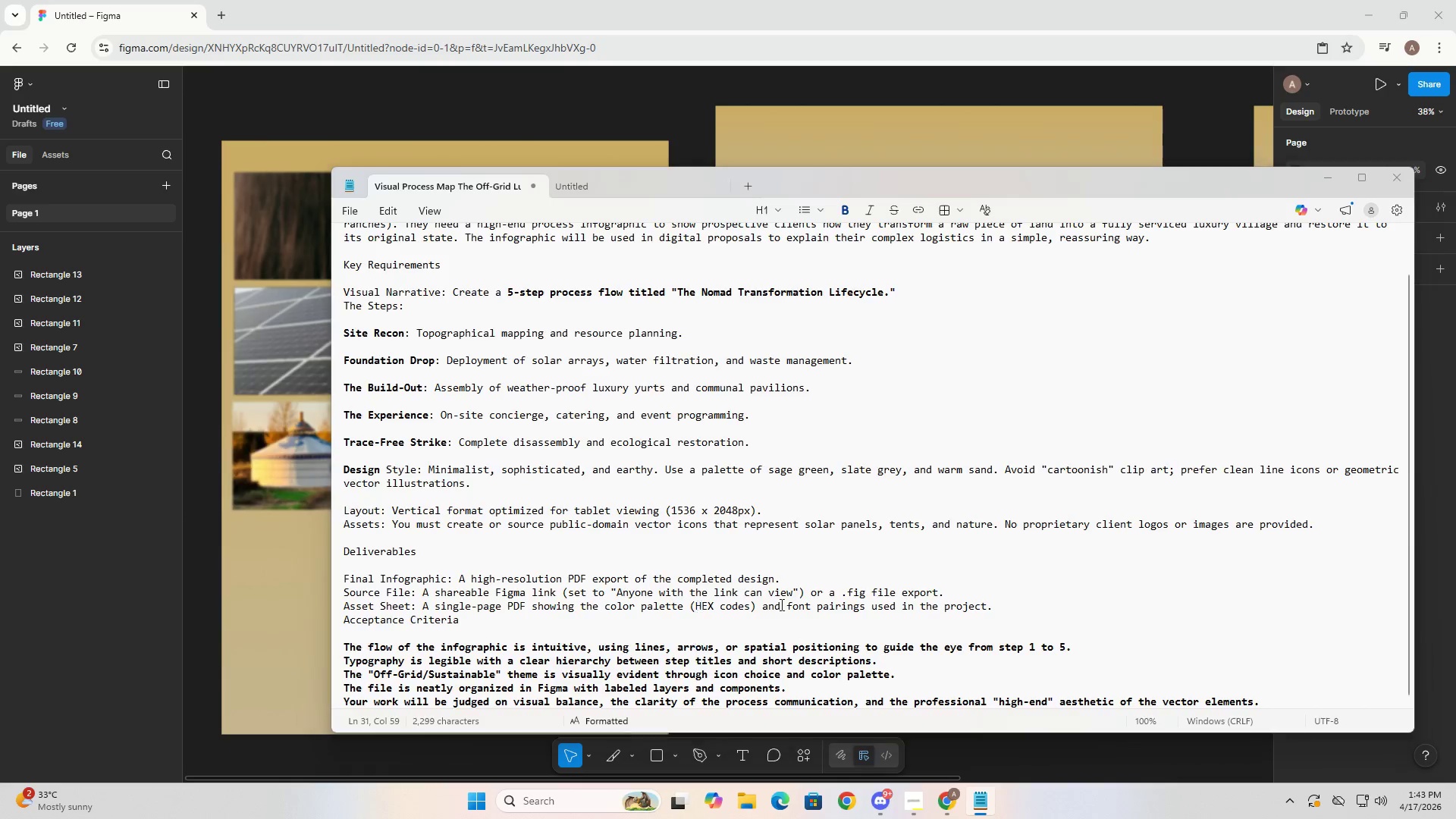 
key(Alt+Tab)
 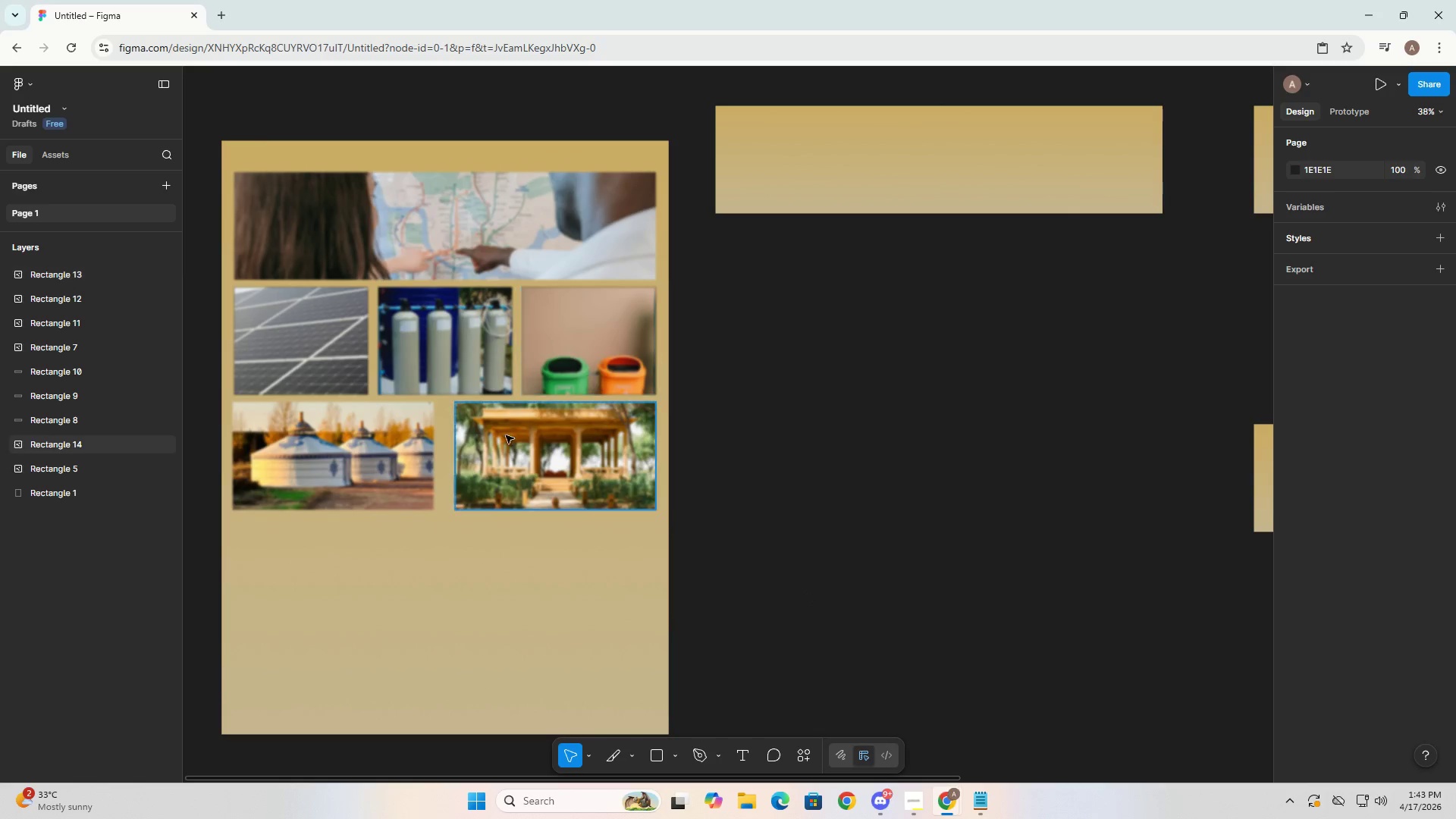 
double_click([378, 475])
 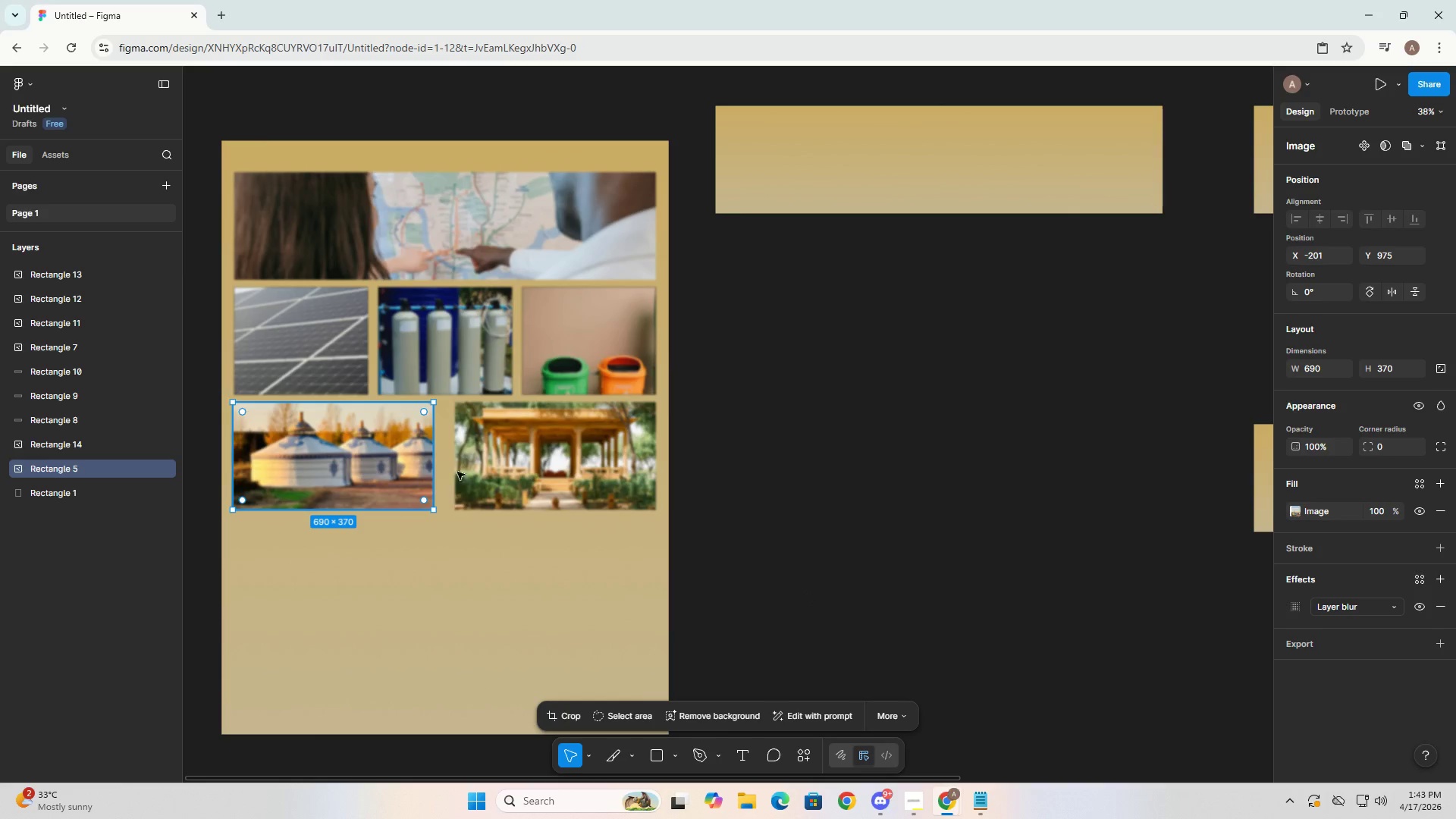 
triple_click([538, 472])
 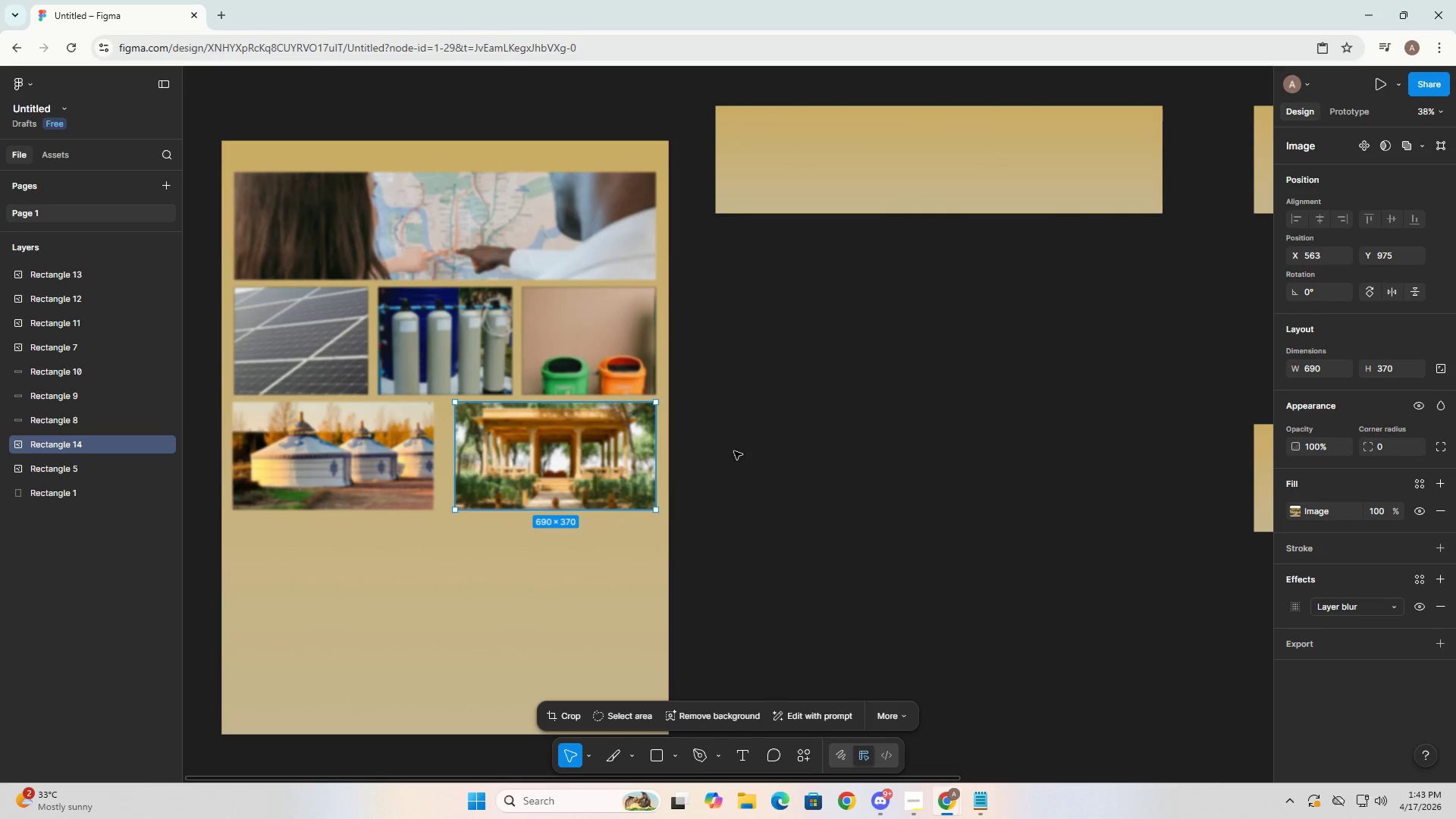 
key(Alt+AltLeft)
 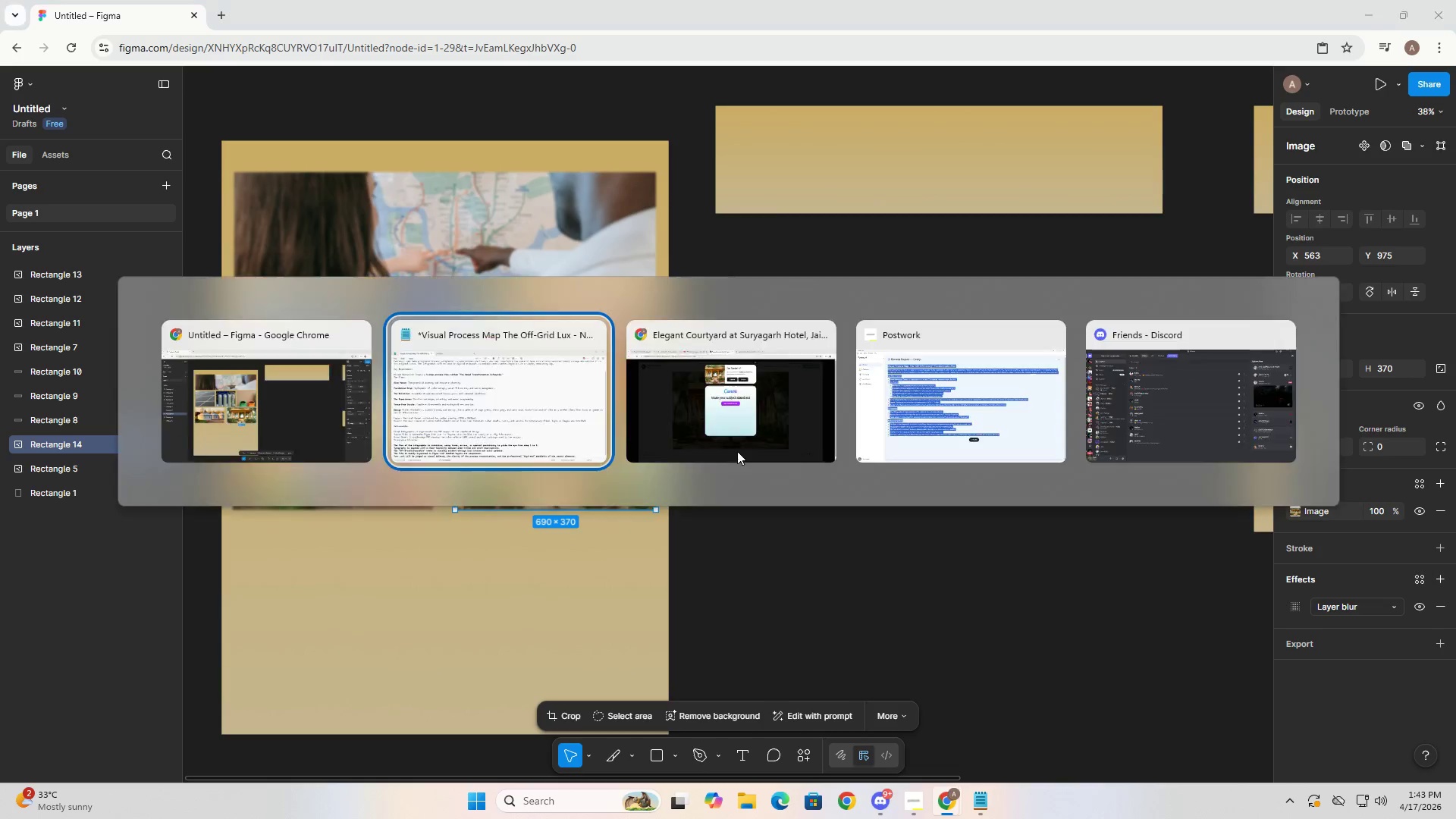 
key(Alt+Tab)
 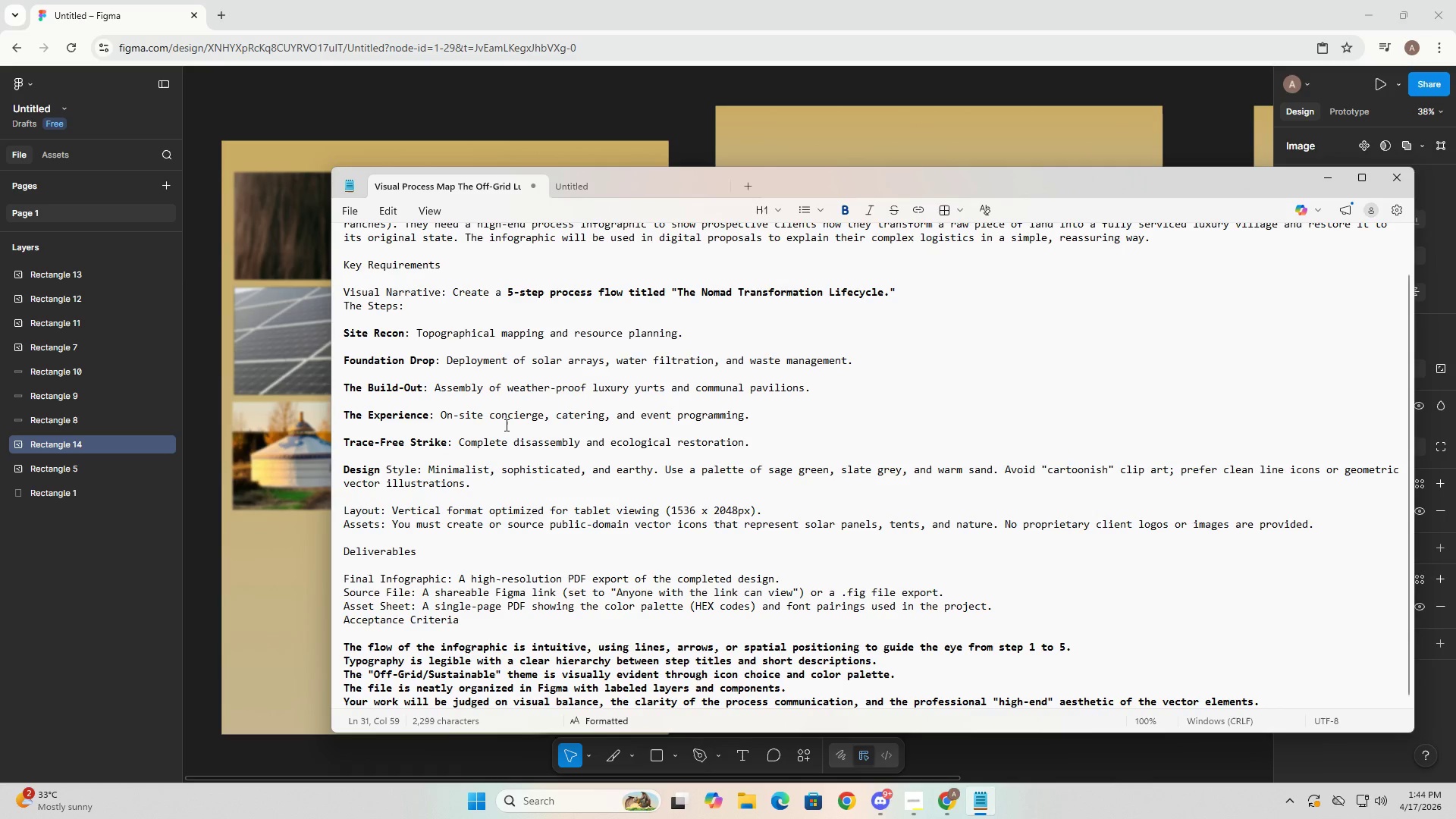 
wait(5.42)
 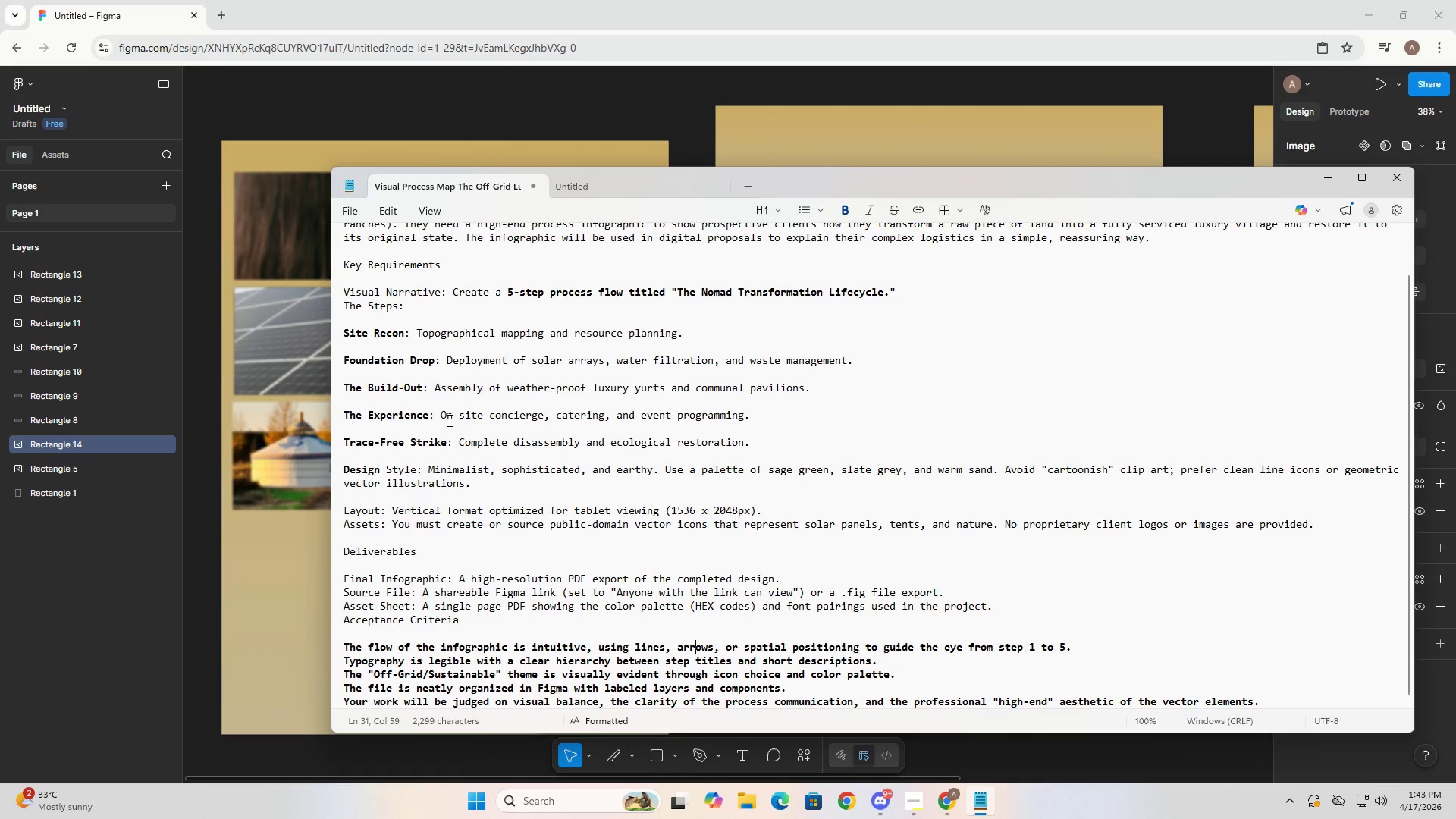 
left_click([1055, 769])
 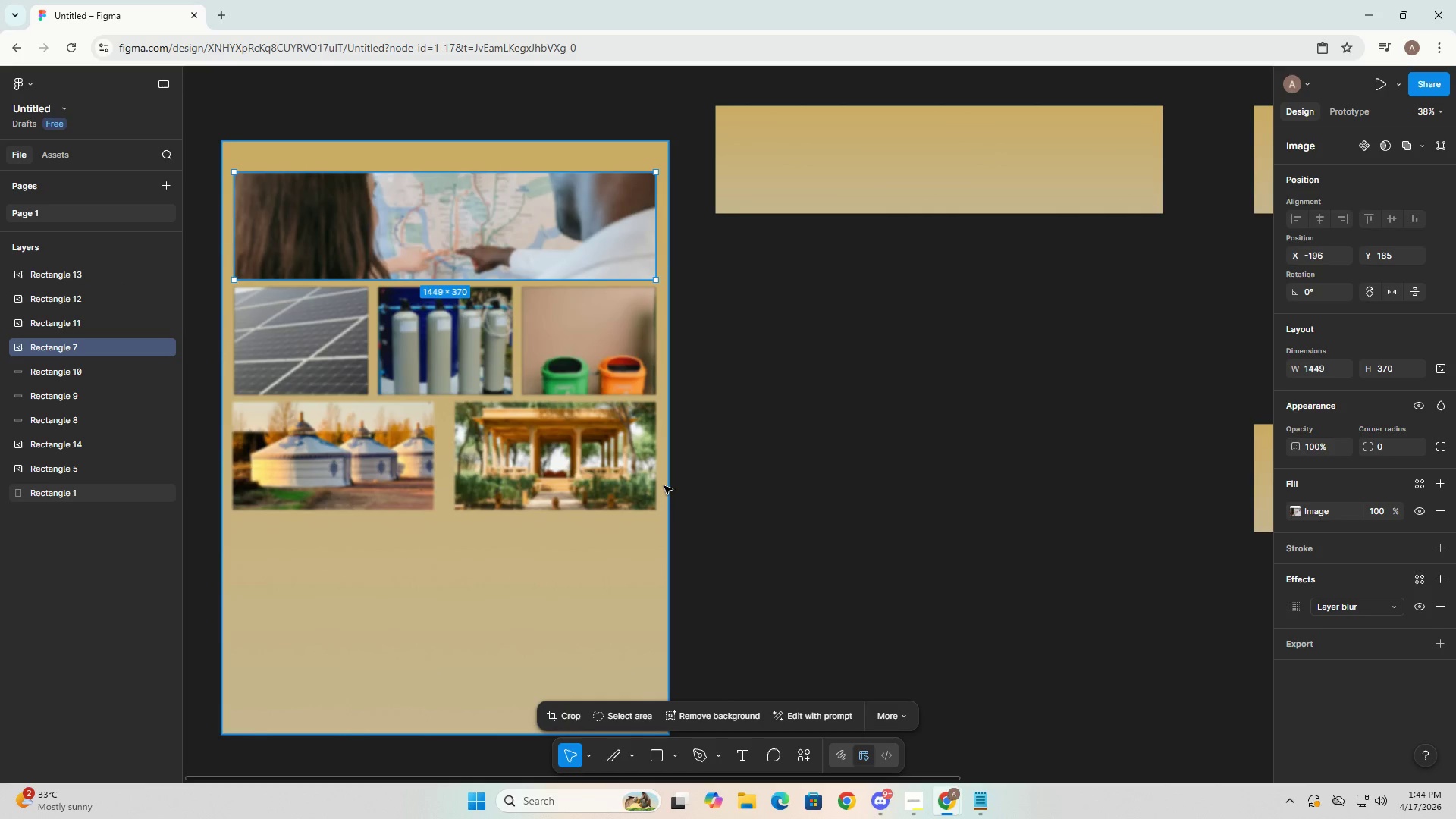 
wait(7.8)
 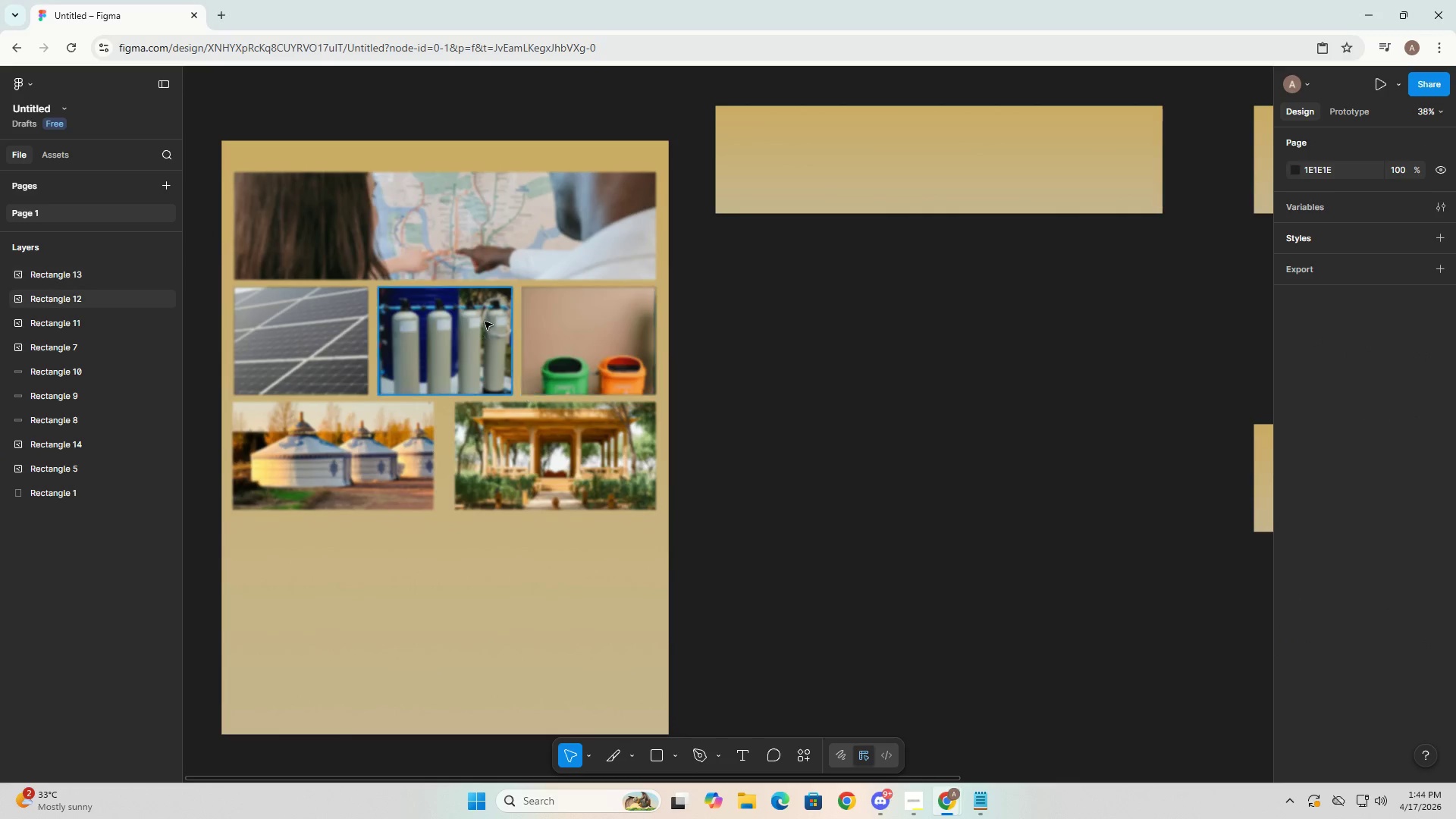 
key(Alt+AltLeft)
 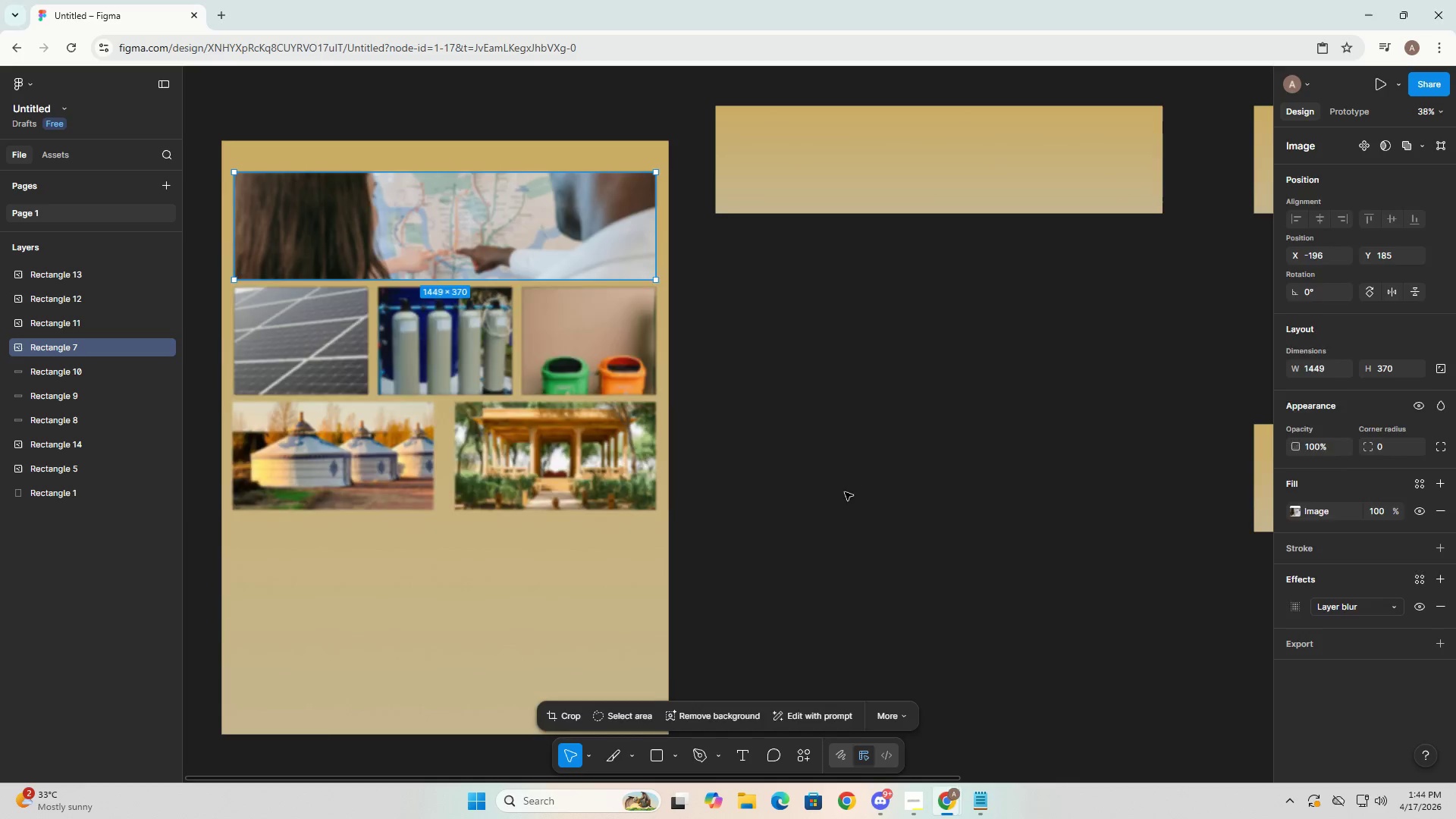 
key(Alt+Tab)
 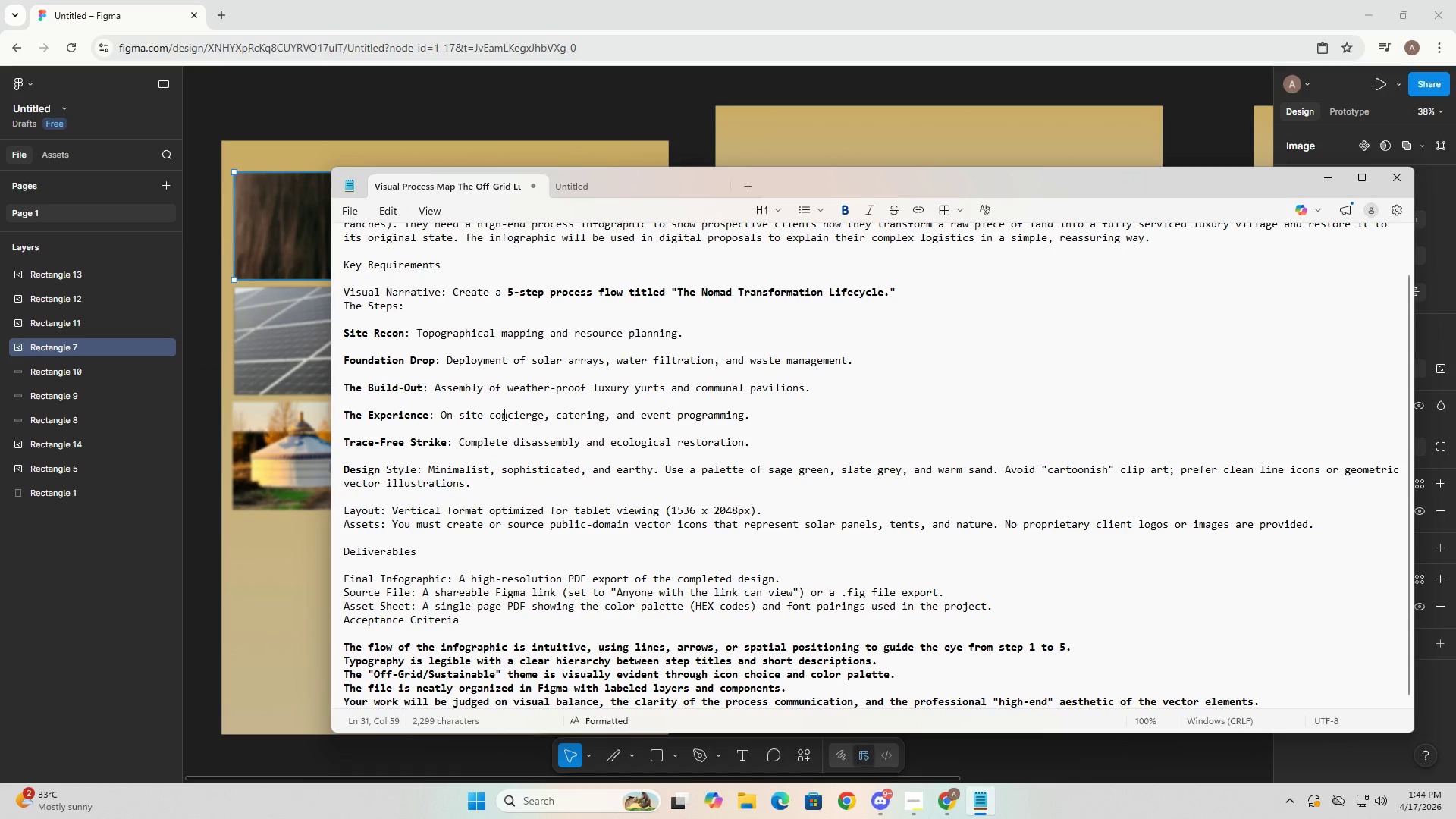 
left_click_drag(start_coordinate=[440, 412], to_coordinate=[544, 414])
 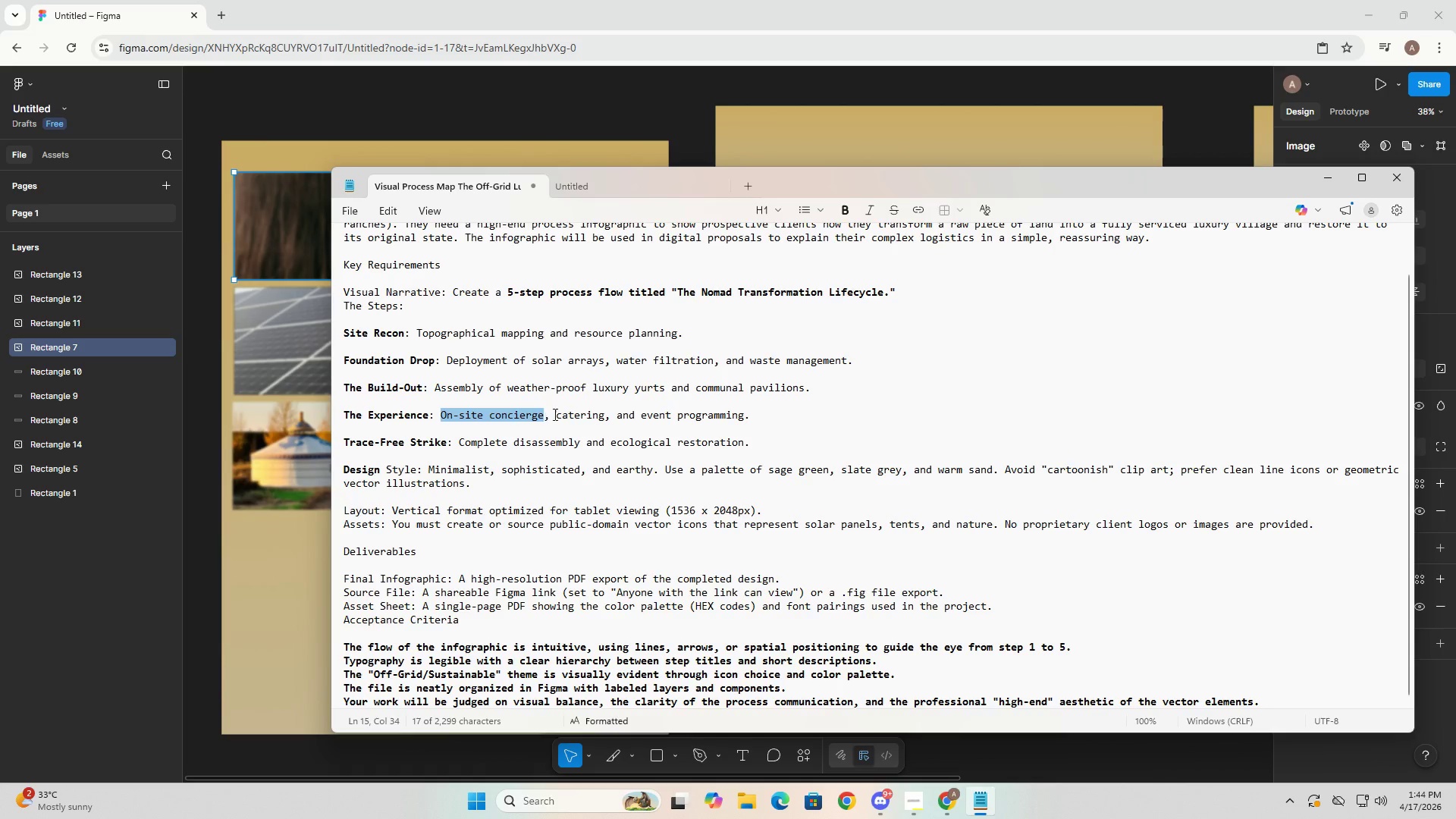 
key(Control+C)
 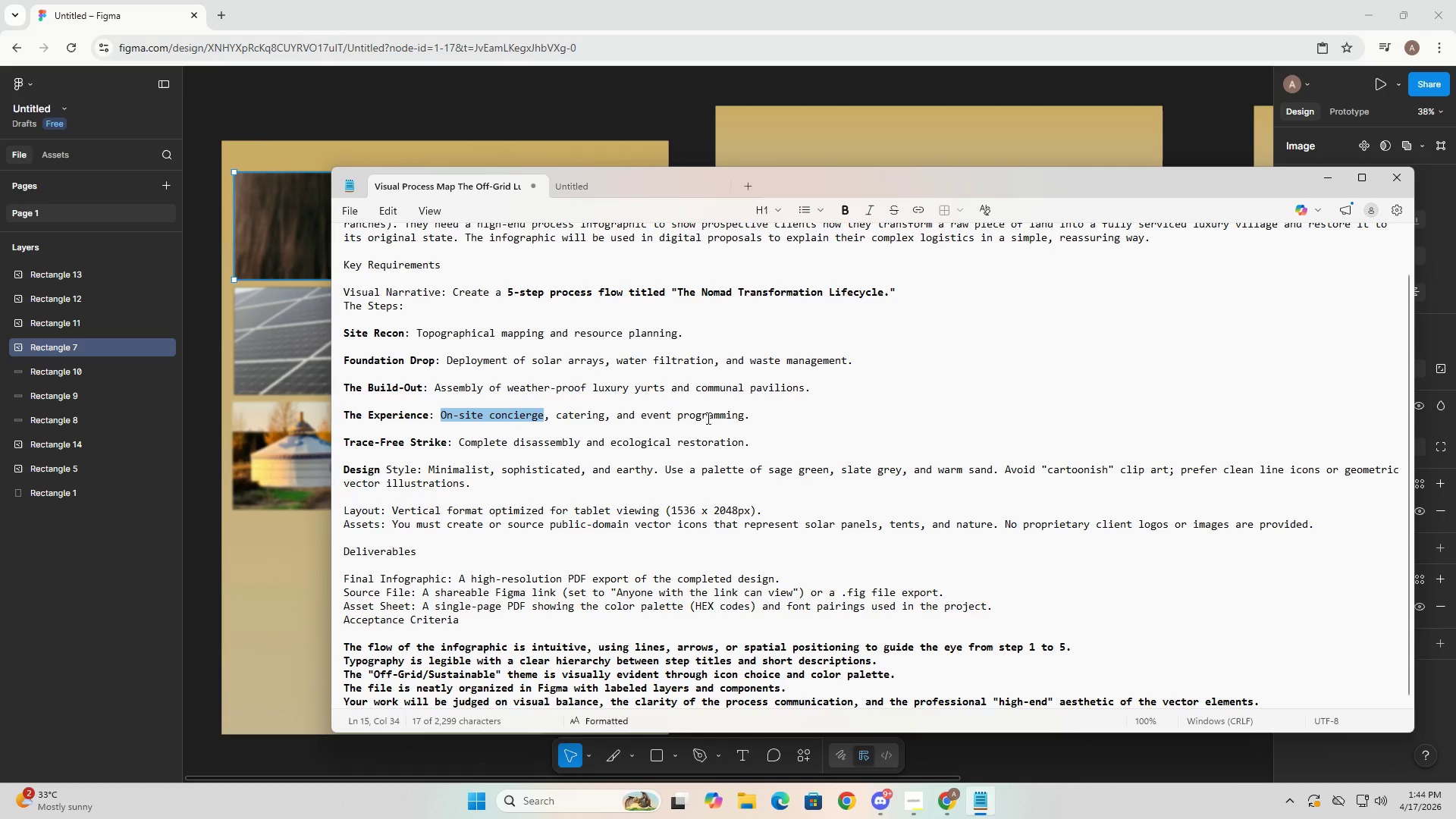 
key(Control+C)
 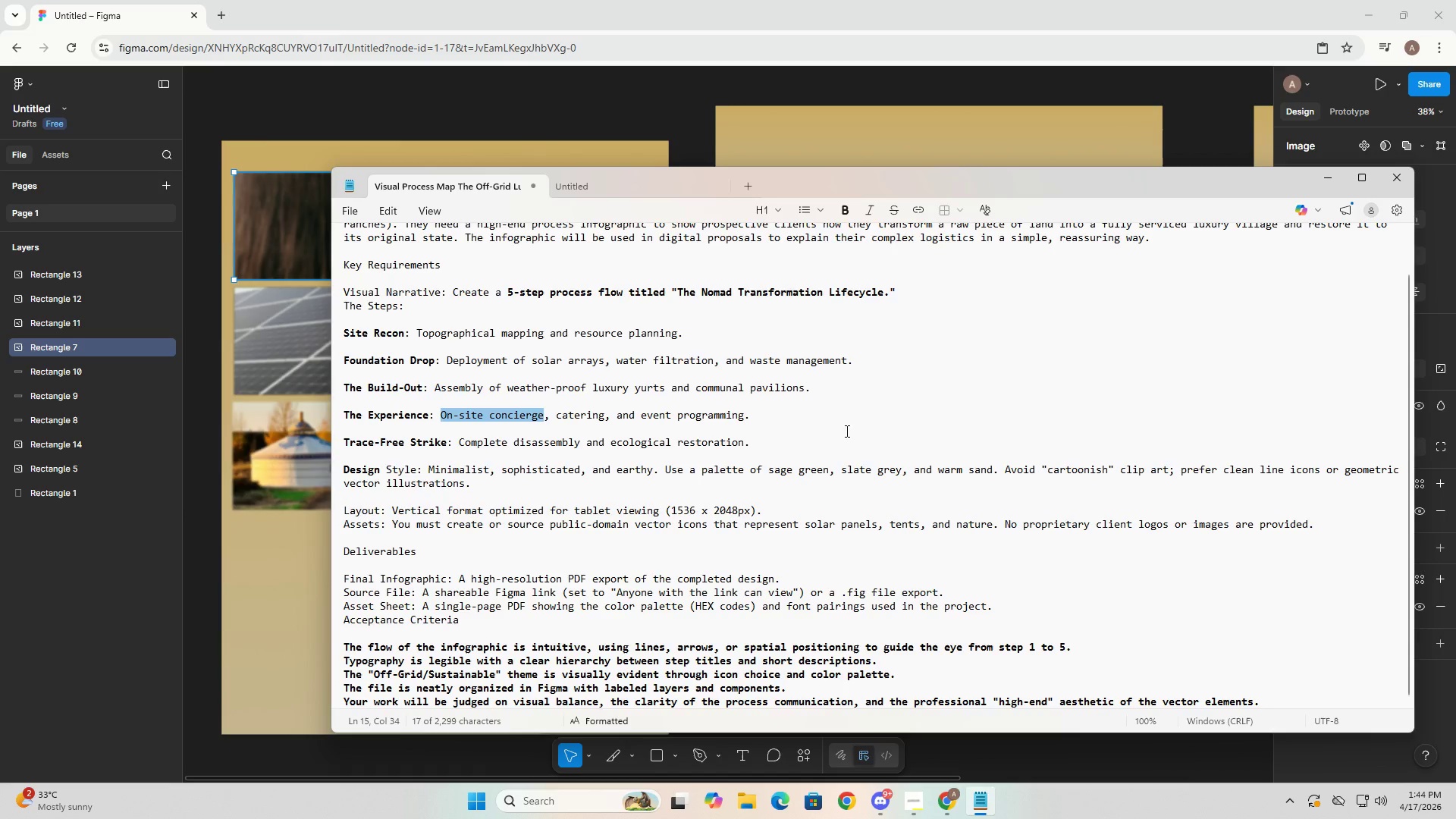 
key(Alt+AltLeft)
 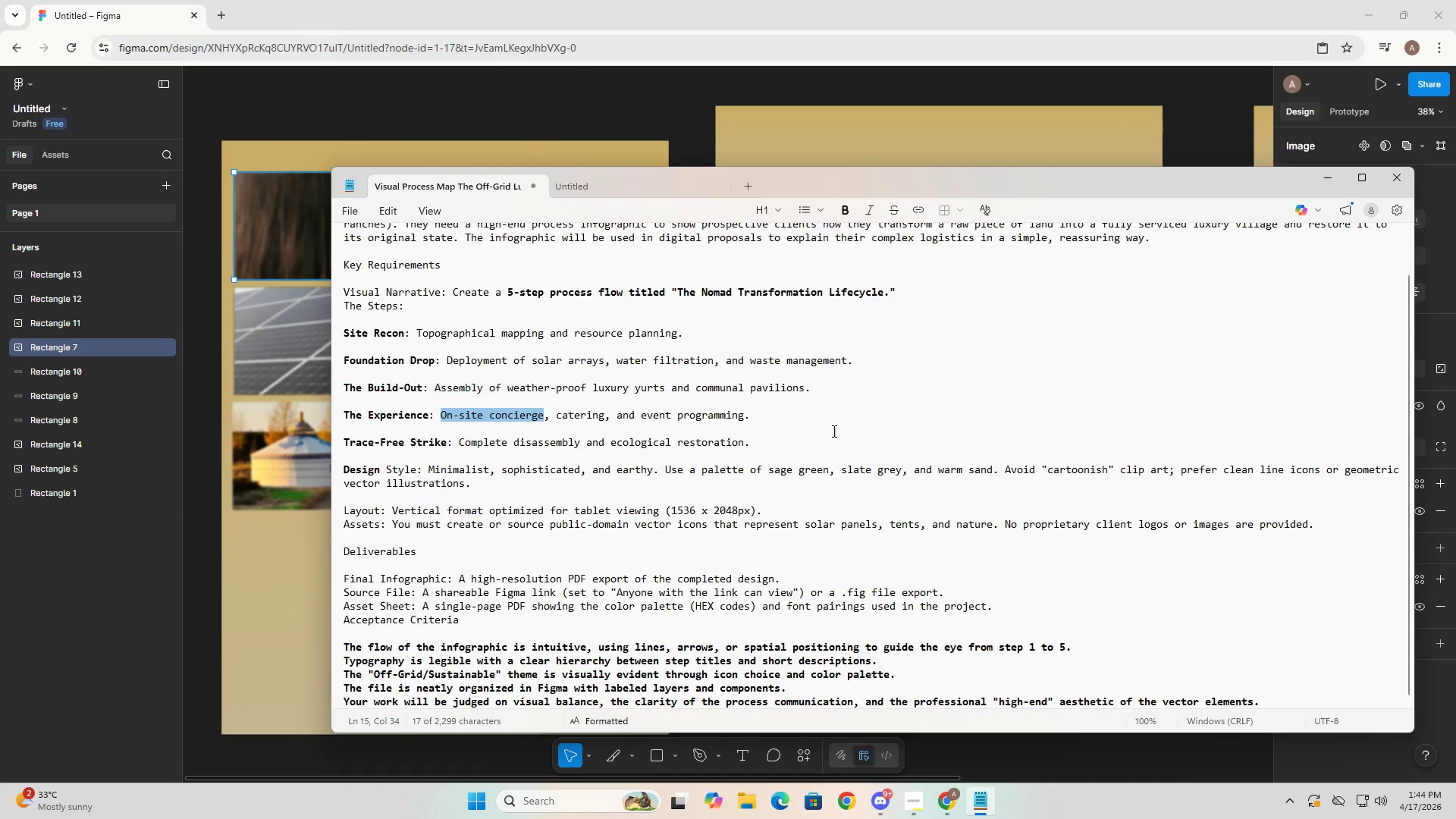 
key(Alt+Tab)
 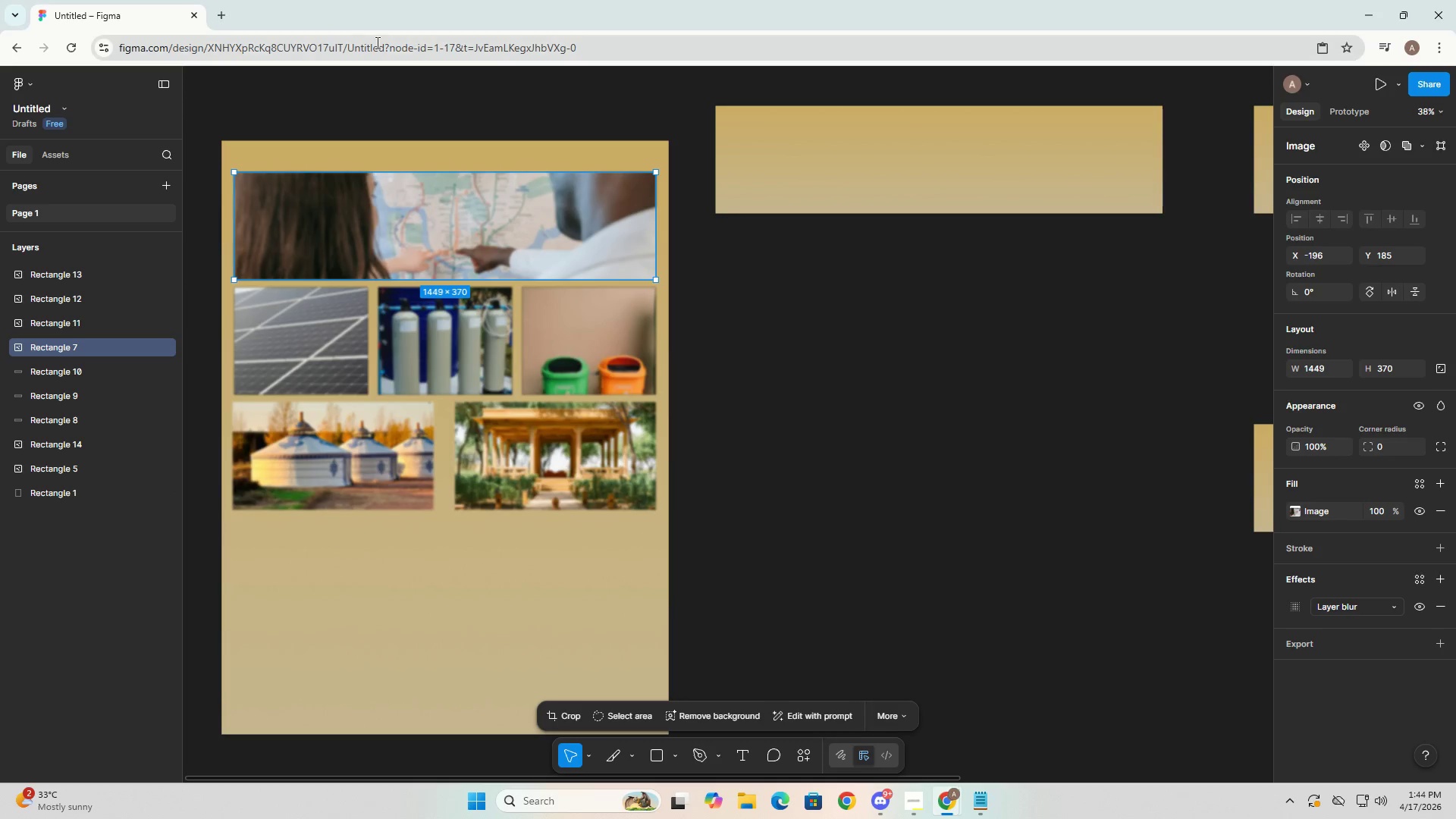 
key(Alt+Tab)
 